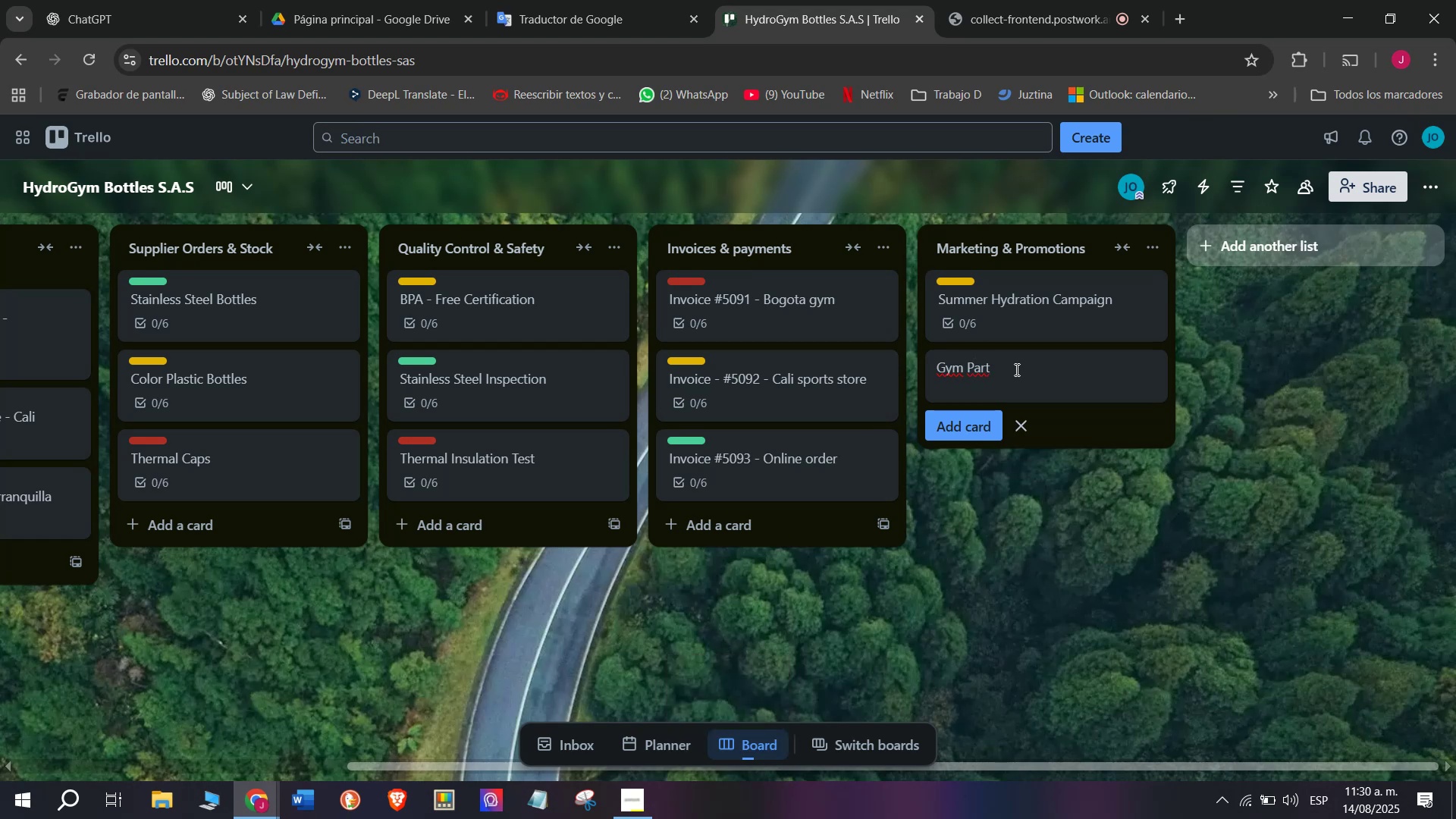 
wait(5.37)
 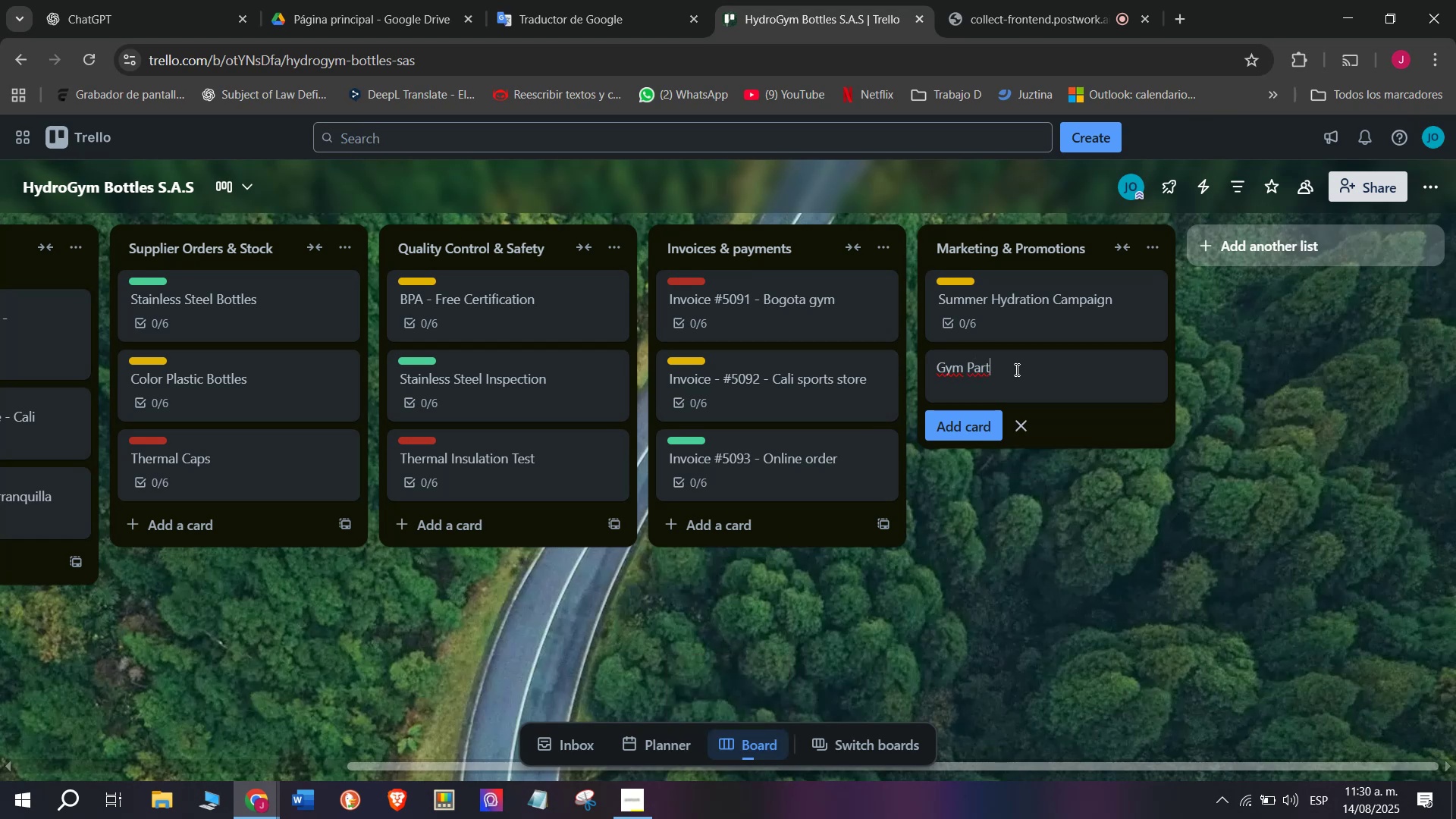 
type(nershipo)
key(Backspace)
 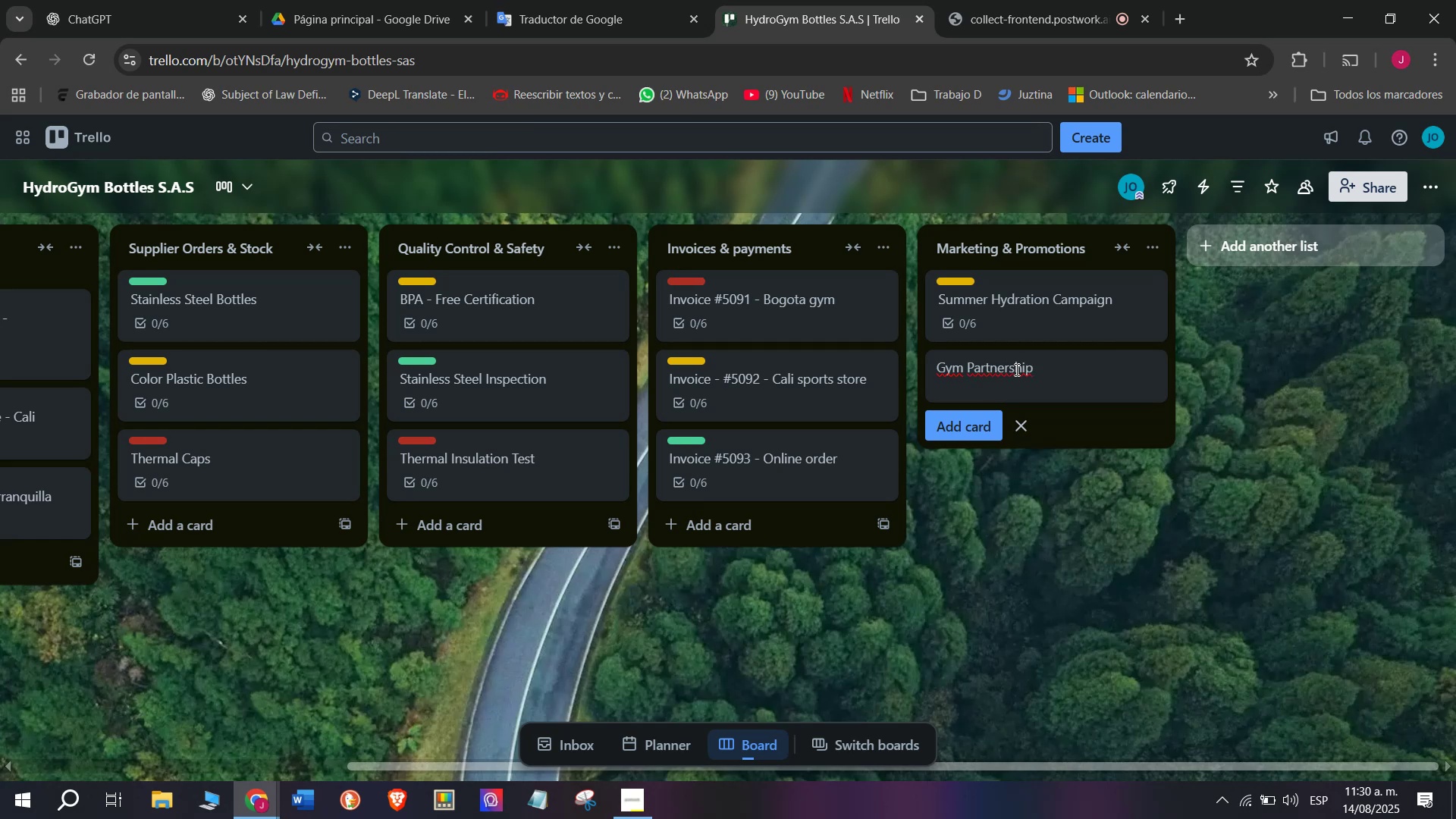 
key(Enter)
 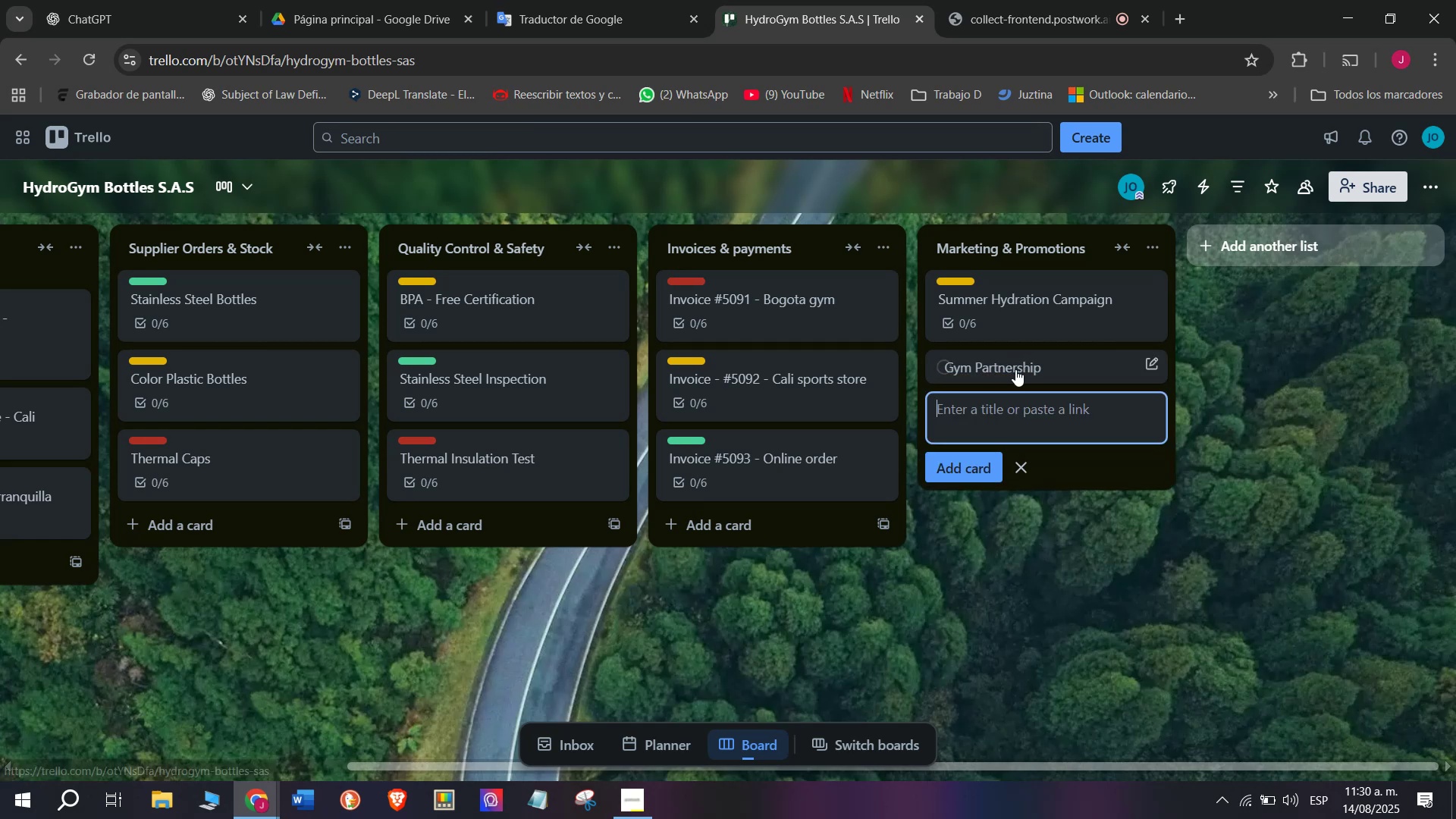 
type( Prog)
 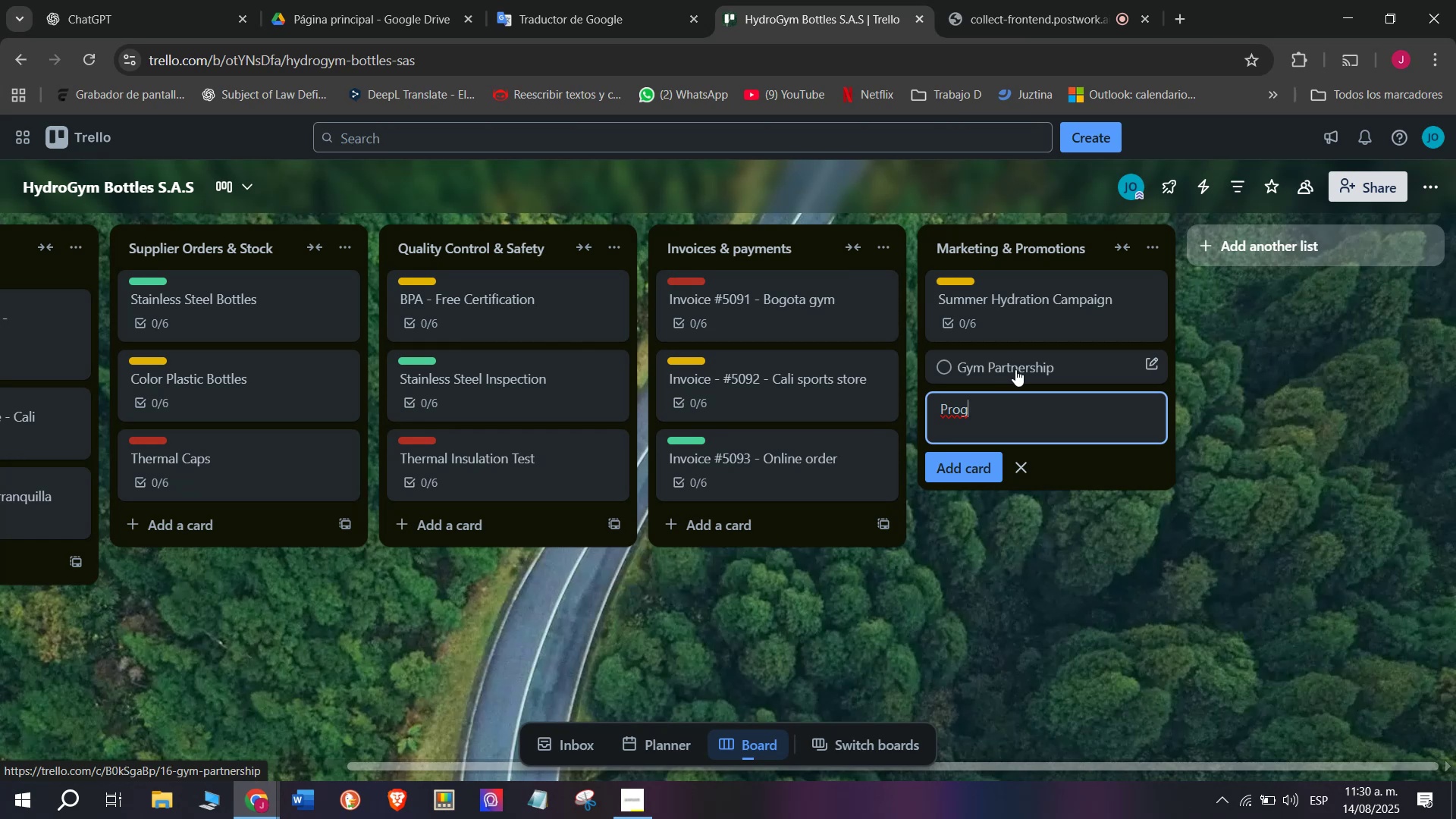 
left_click([1056, 370])
 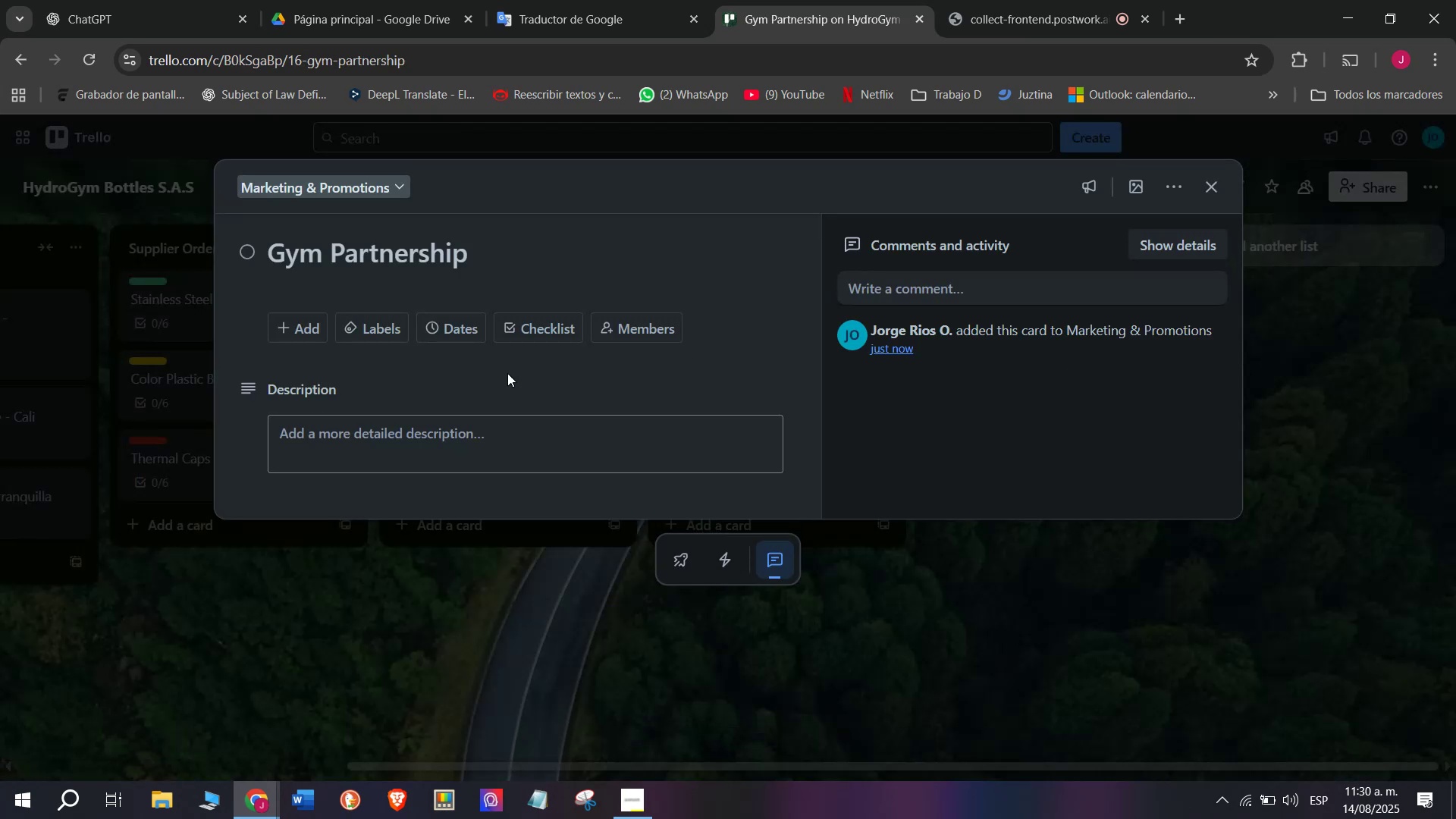 
left_click_drag(start_coordinate=[477, 241], to_coordinate=[479, 246])
 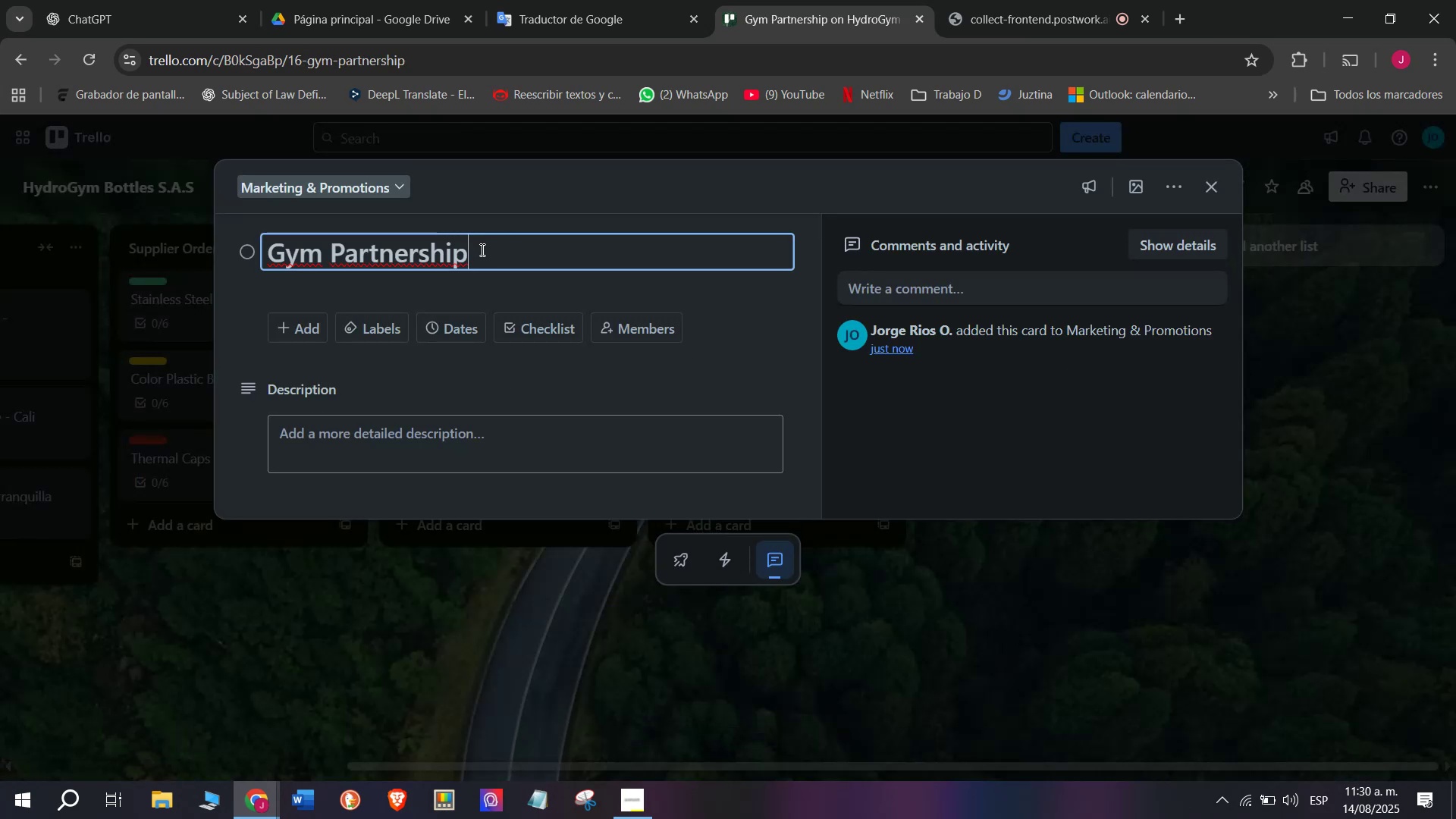 
key(Space)
 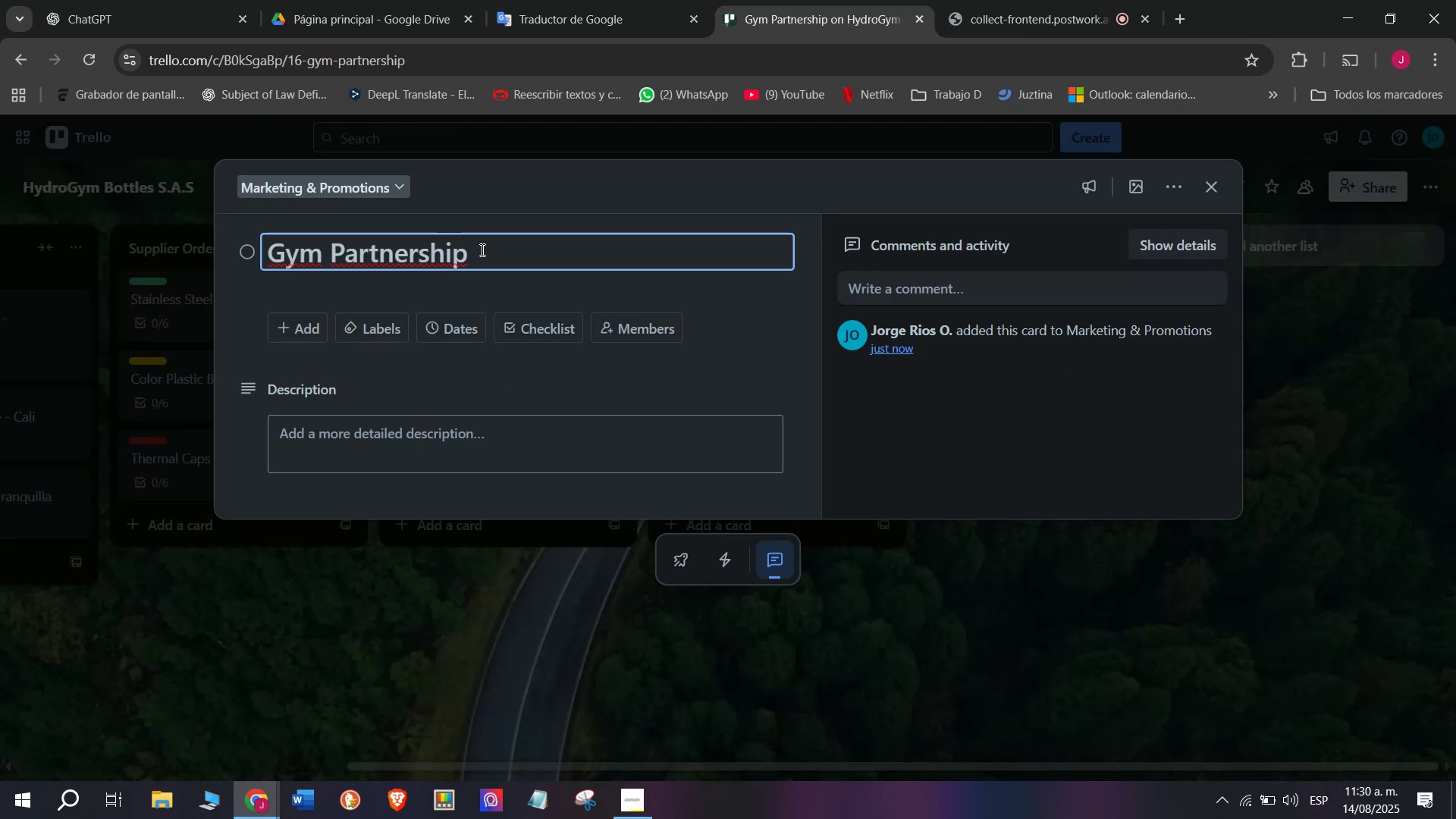 
key(O)
 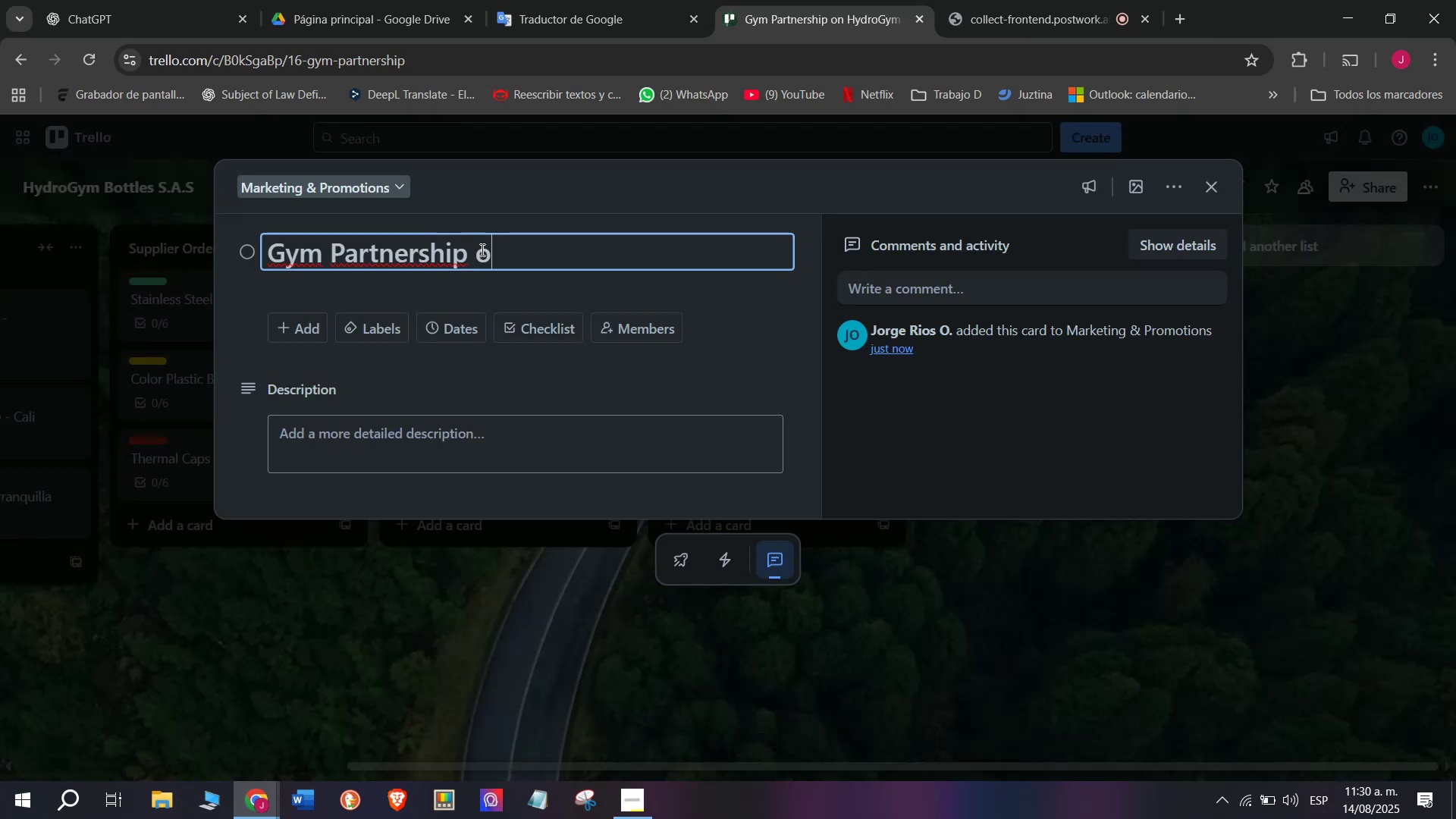 
key(Backspace)
 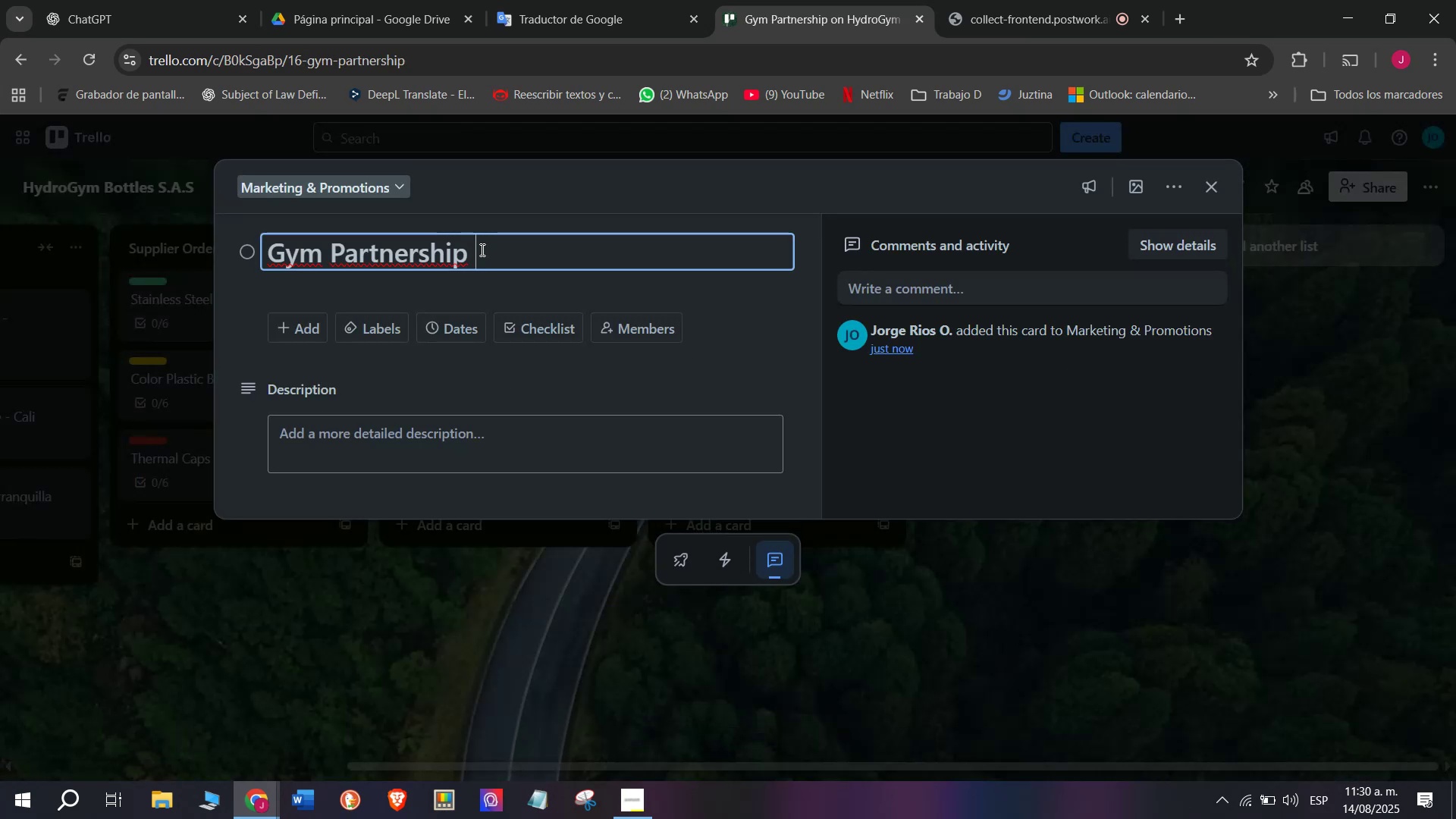 
type(Program)
 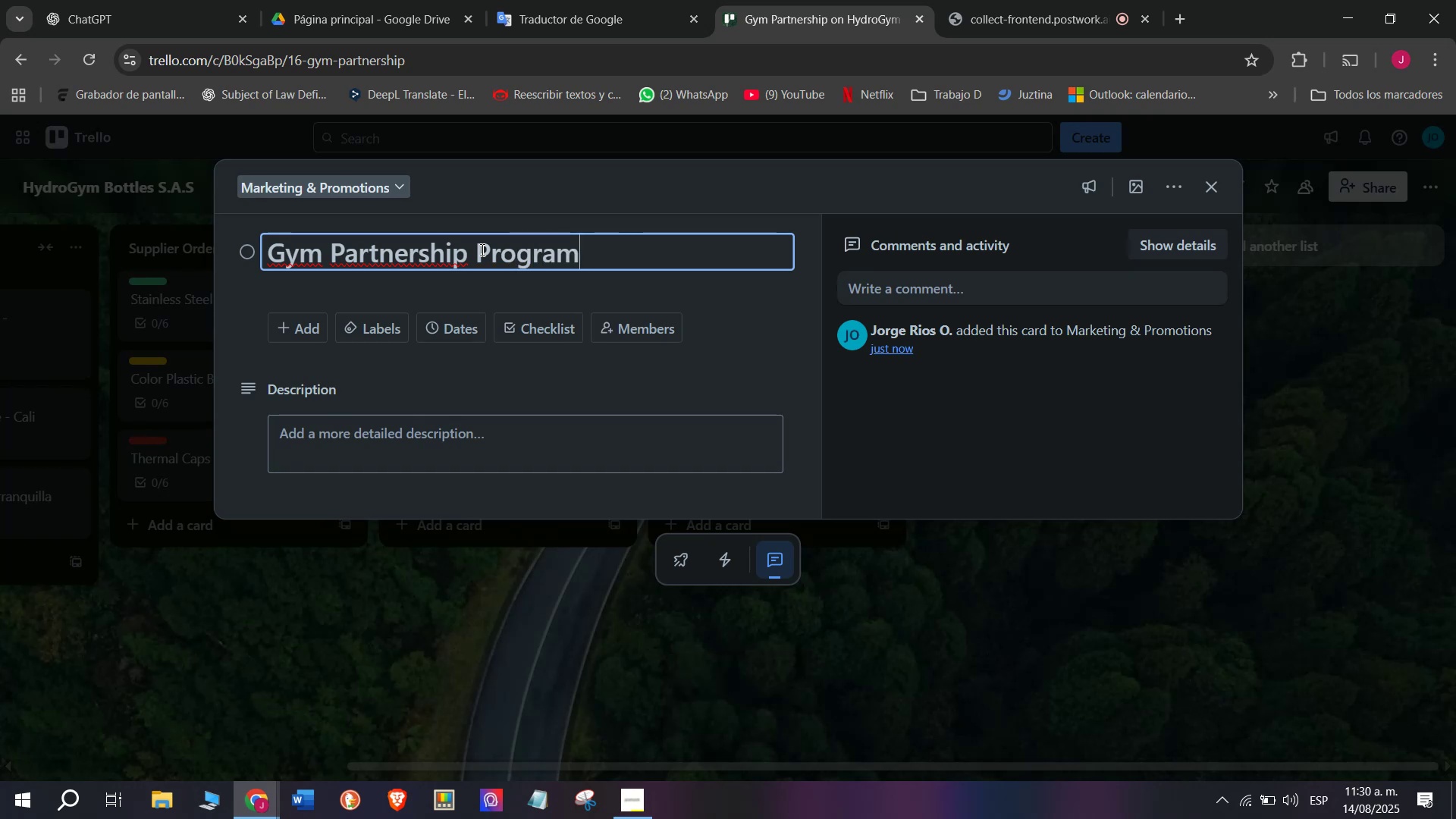 
key(Enter)
 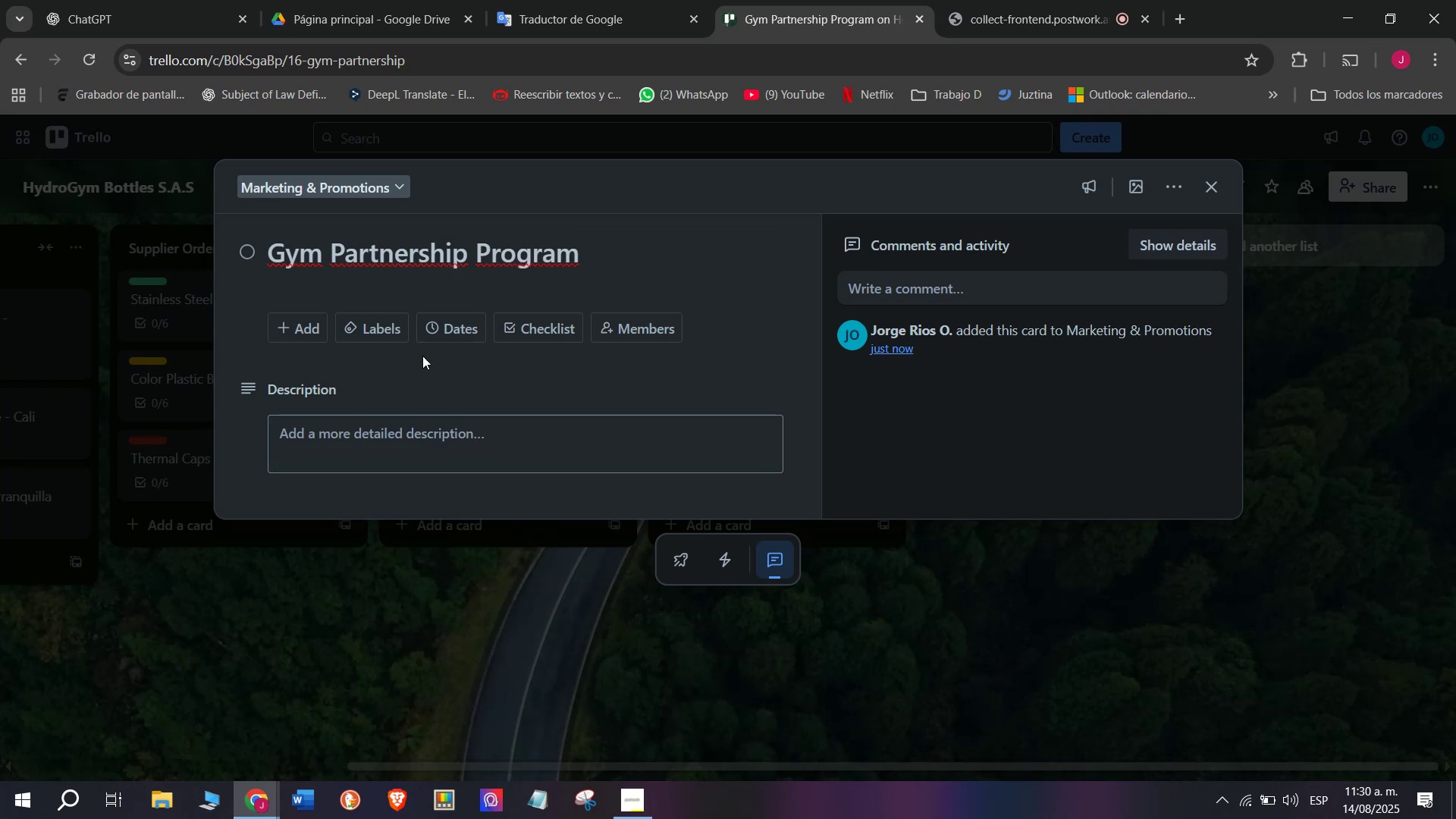 
left_click([535, 336])
 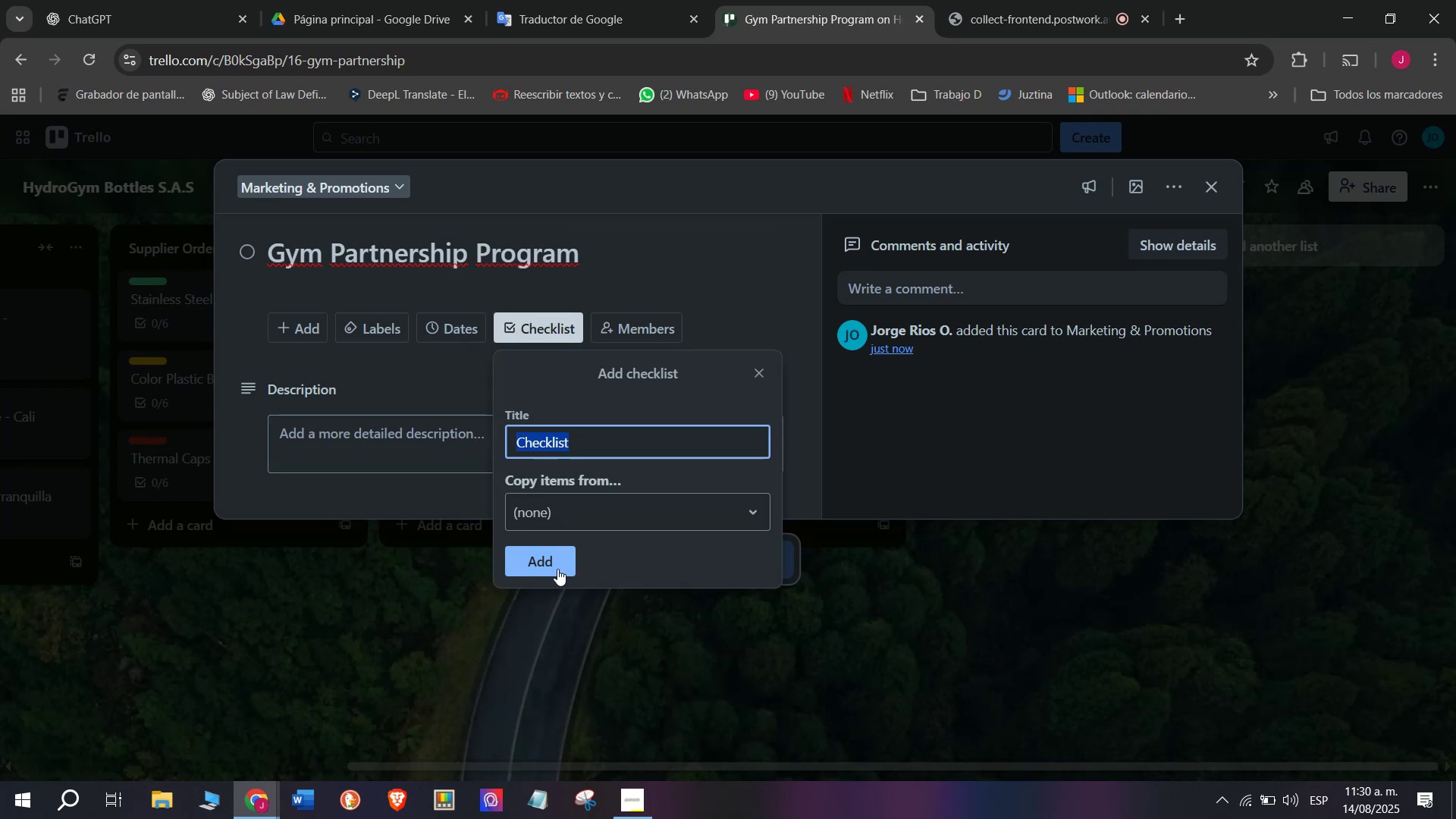 
left_click([557, 560])
 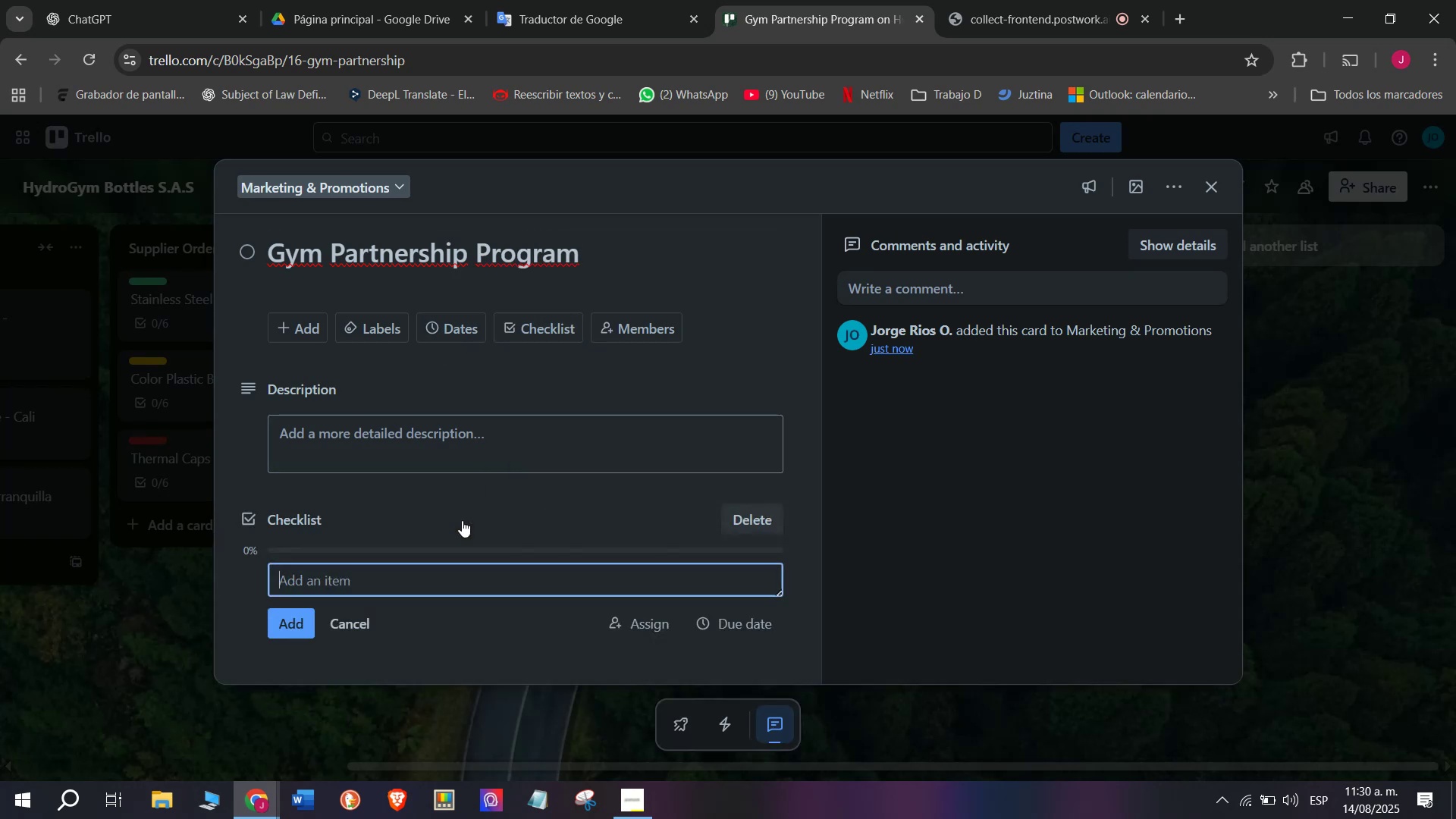 
scroll: coordinate [370, 526], scroll_direction: down, amount: 6.0
 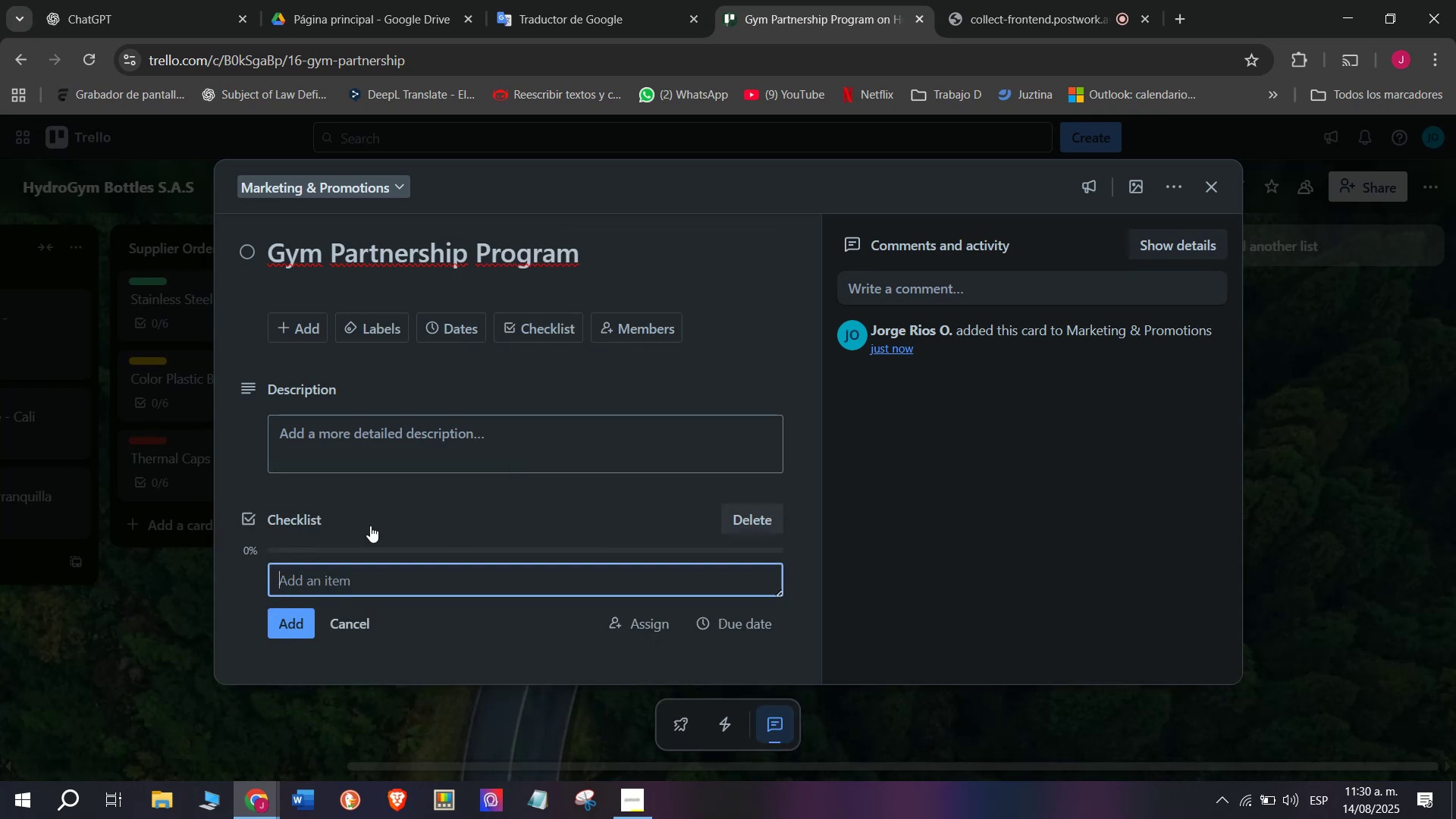 
type(Contac)
 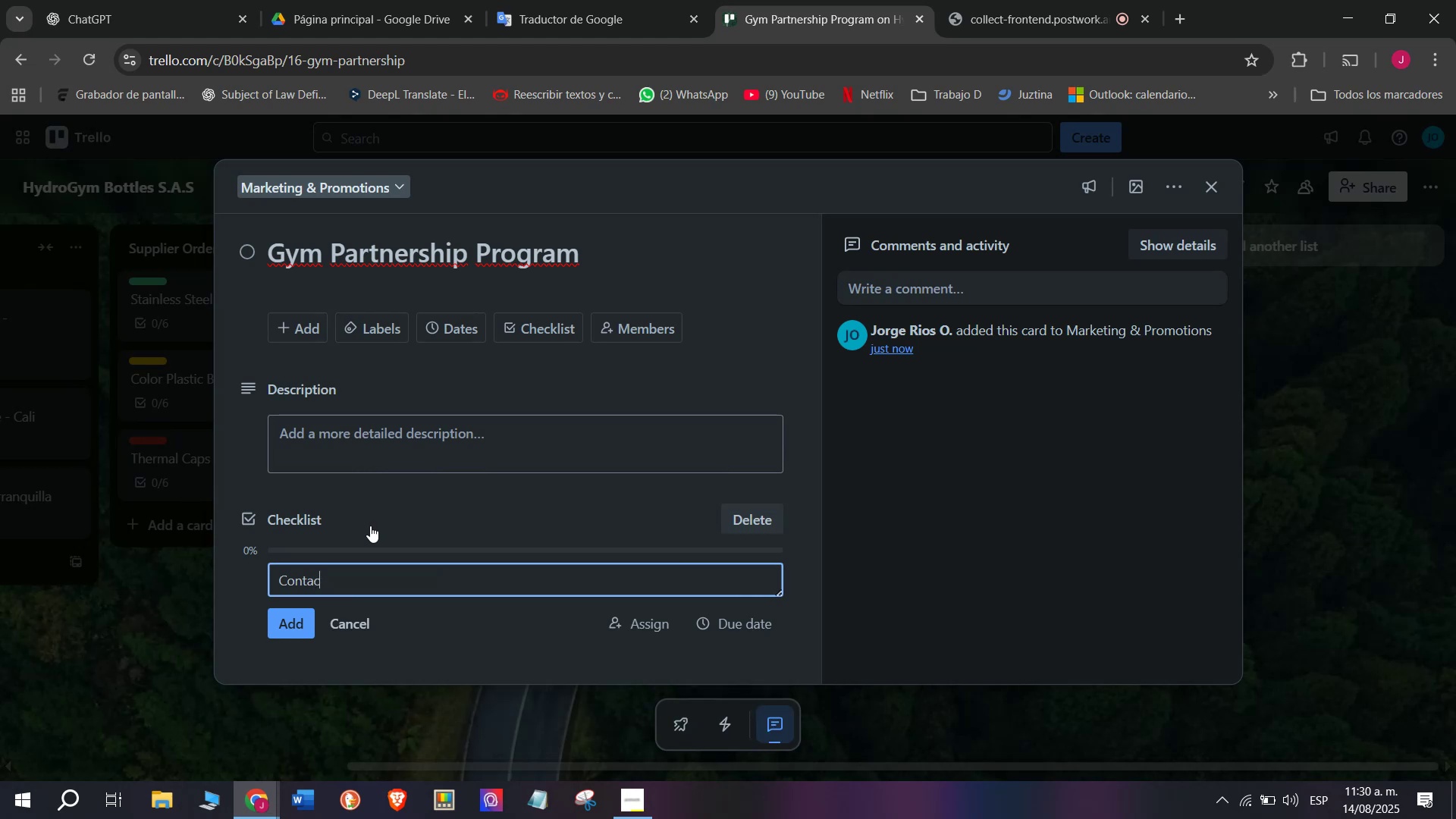 
type(t gyms)
 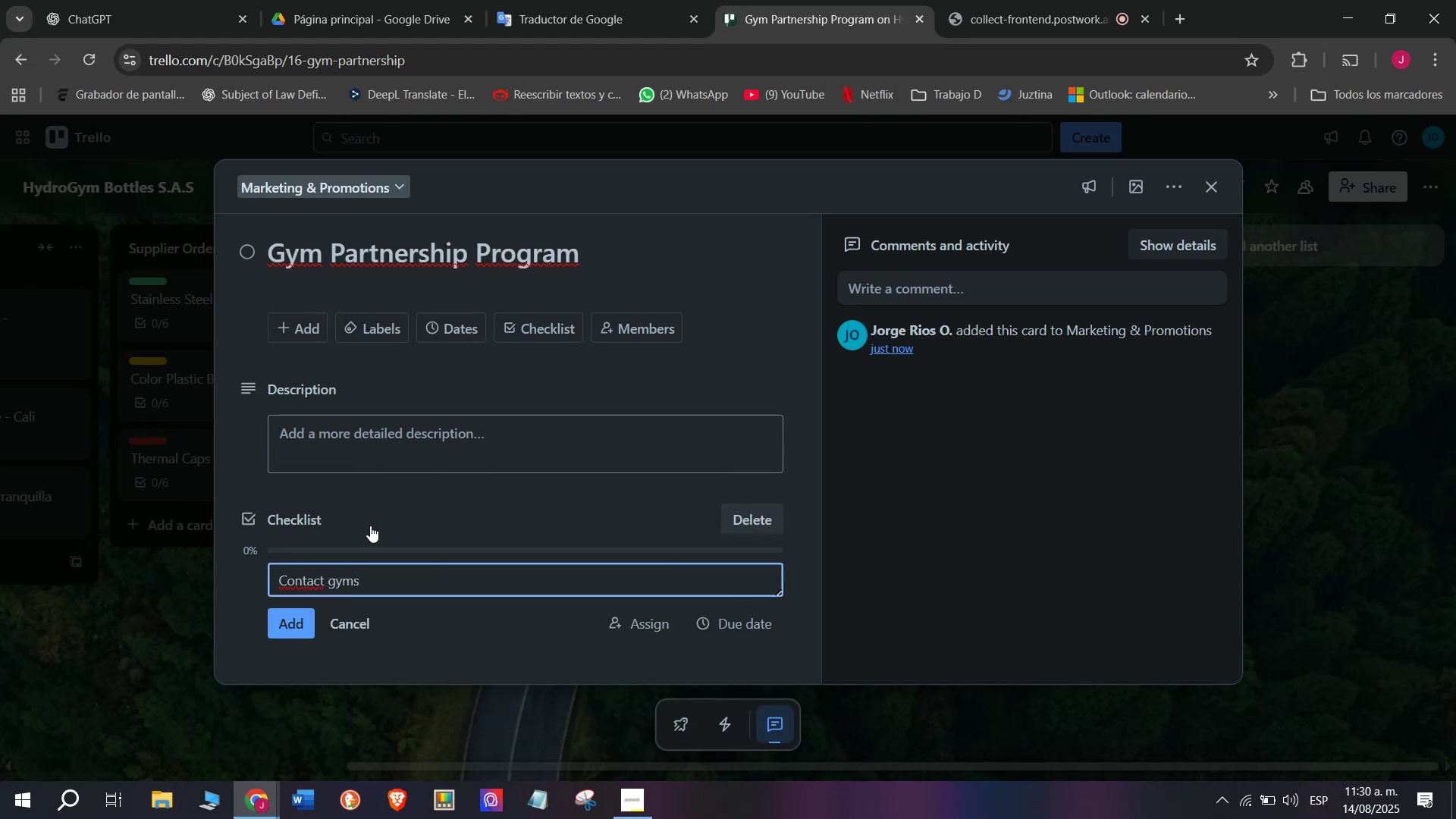 
key(Enter)
 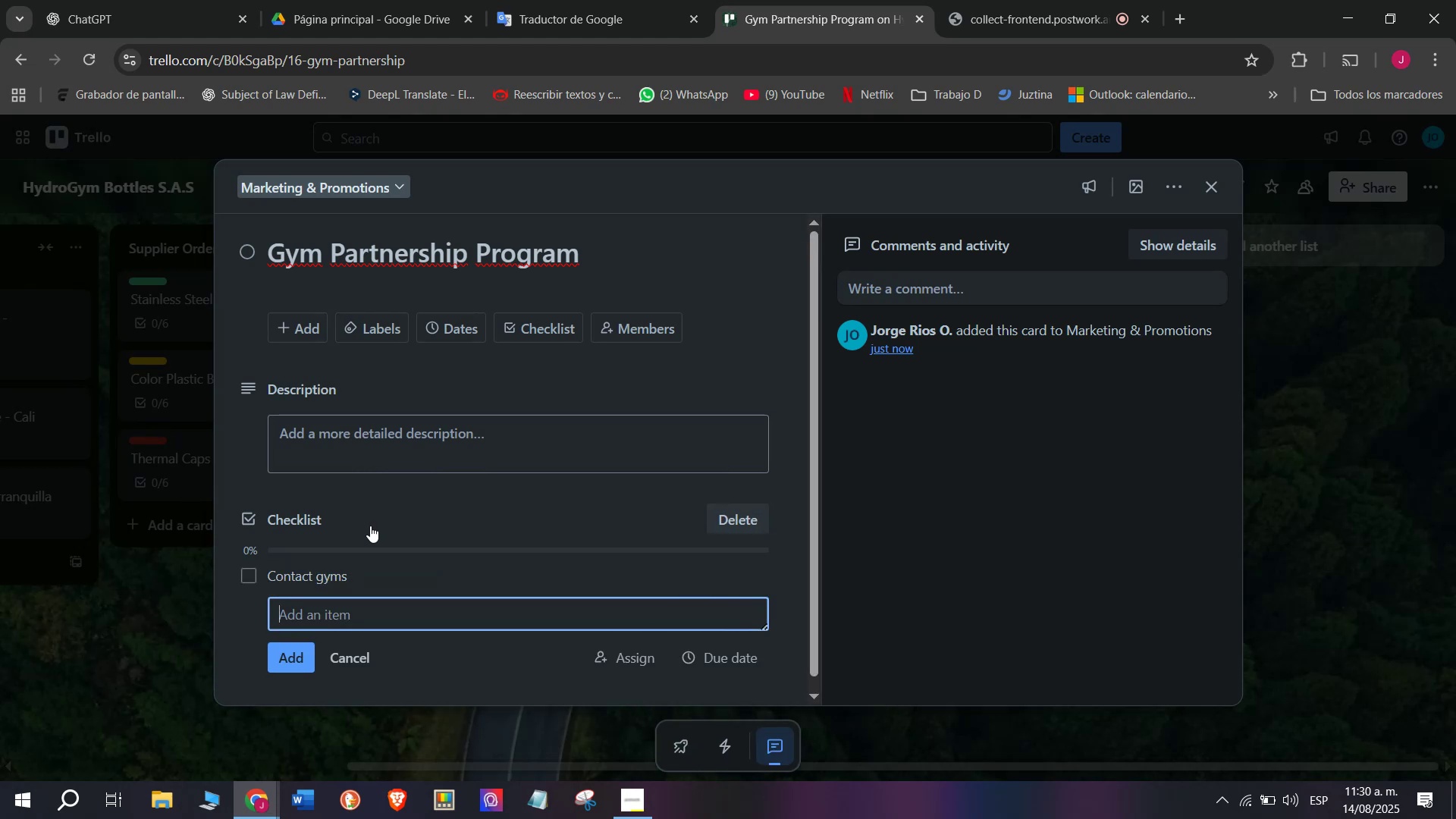 
type(Ofefer)
 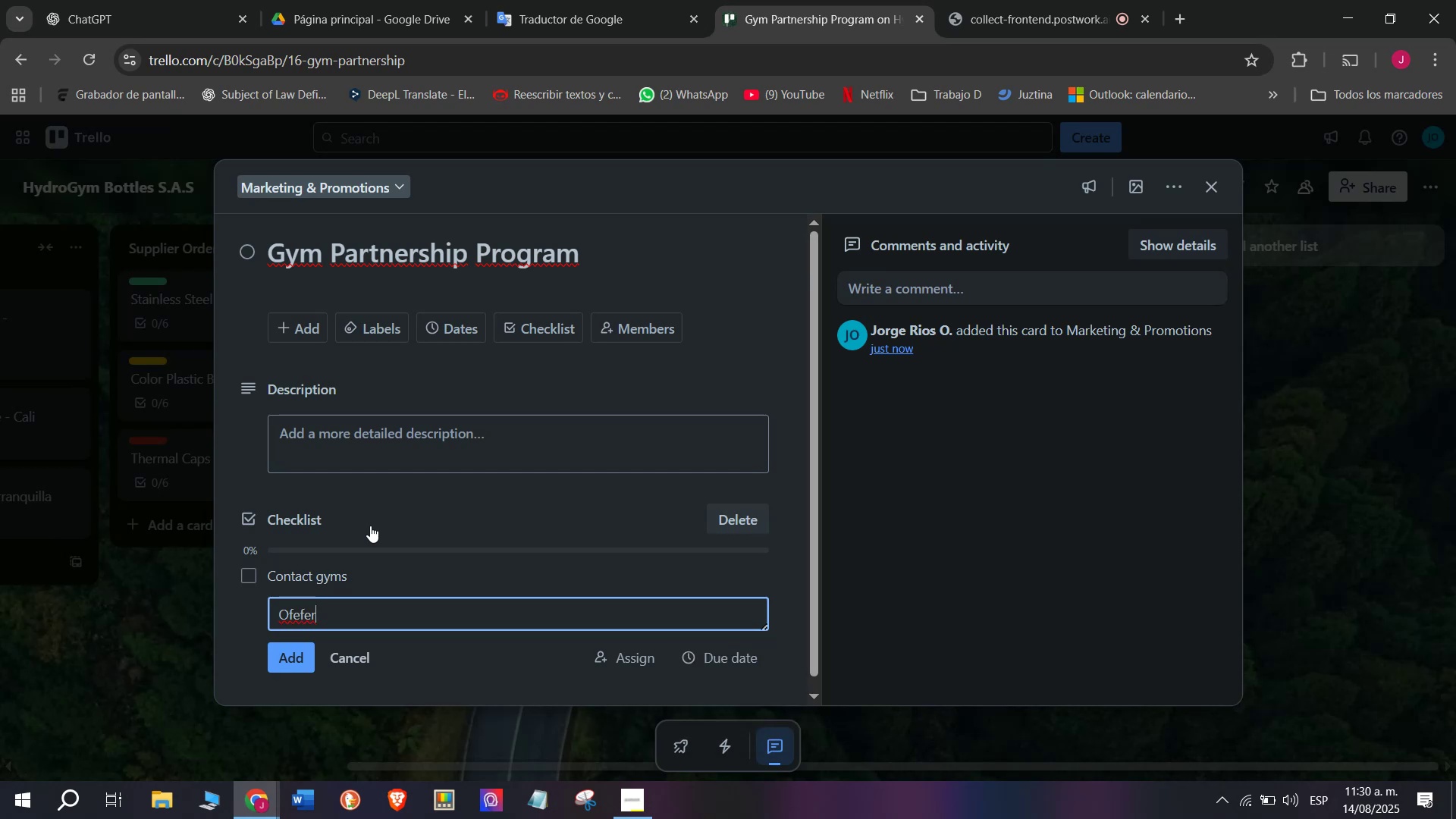 
key(Backspace)
key(Backspace)
key(Backspace)
key(Backspace)
type(fer bulk delas)
 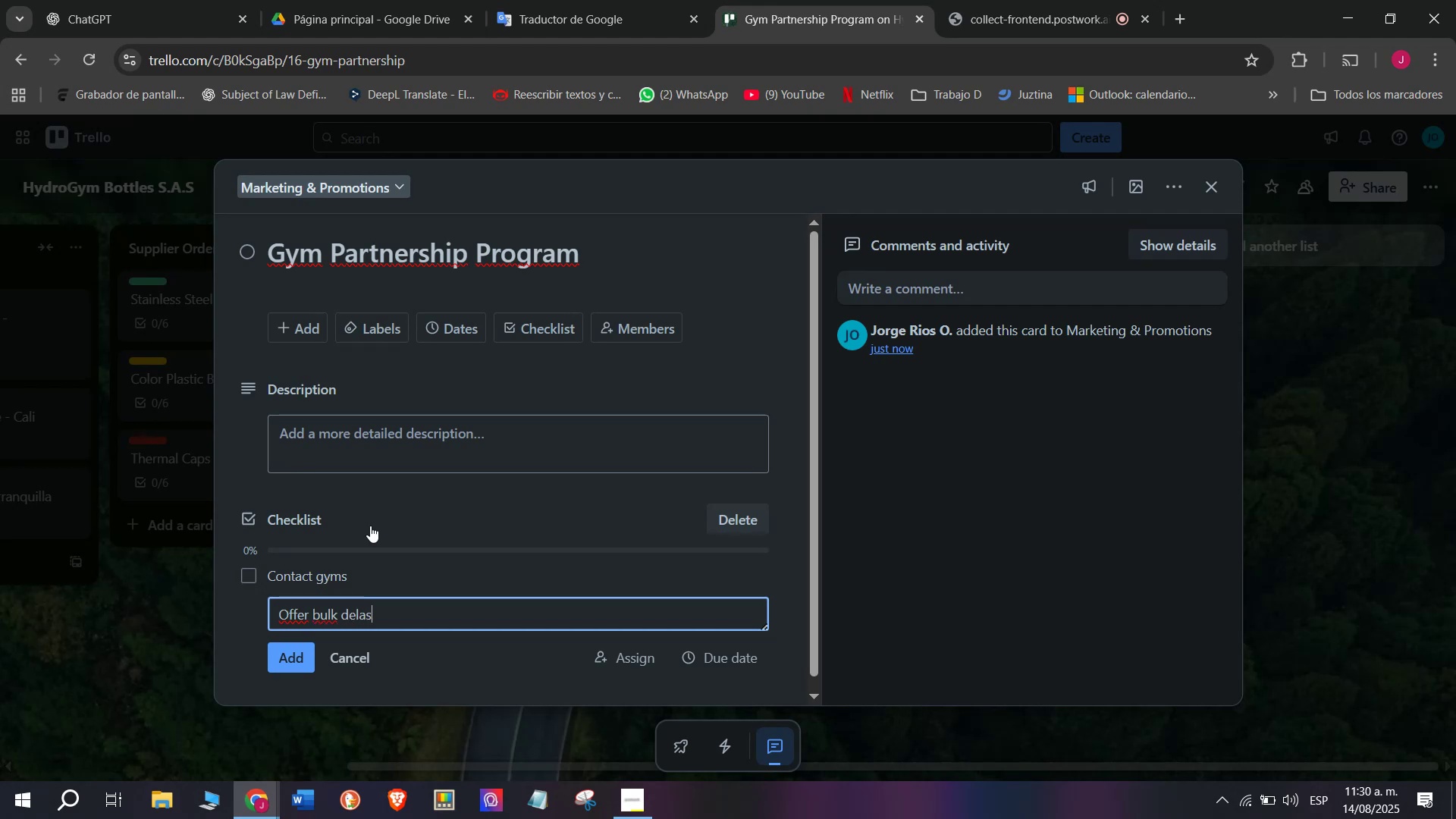 
key(Enter)
 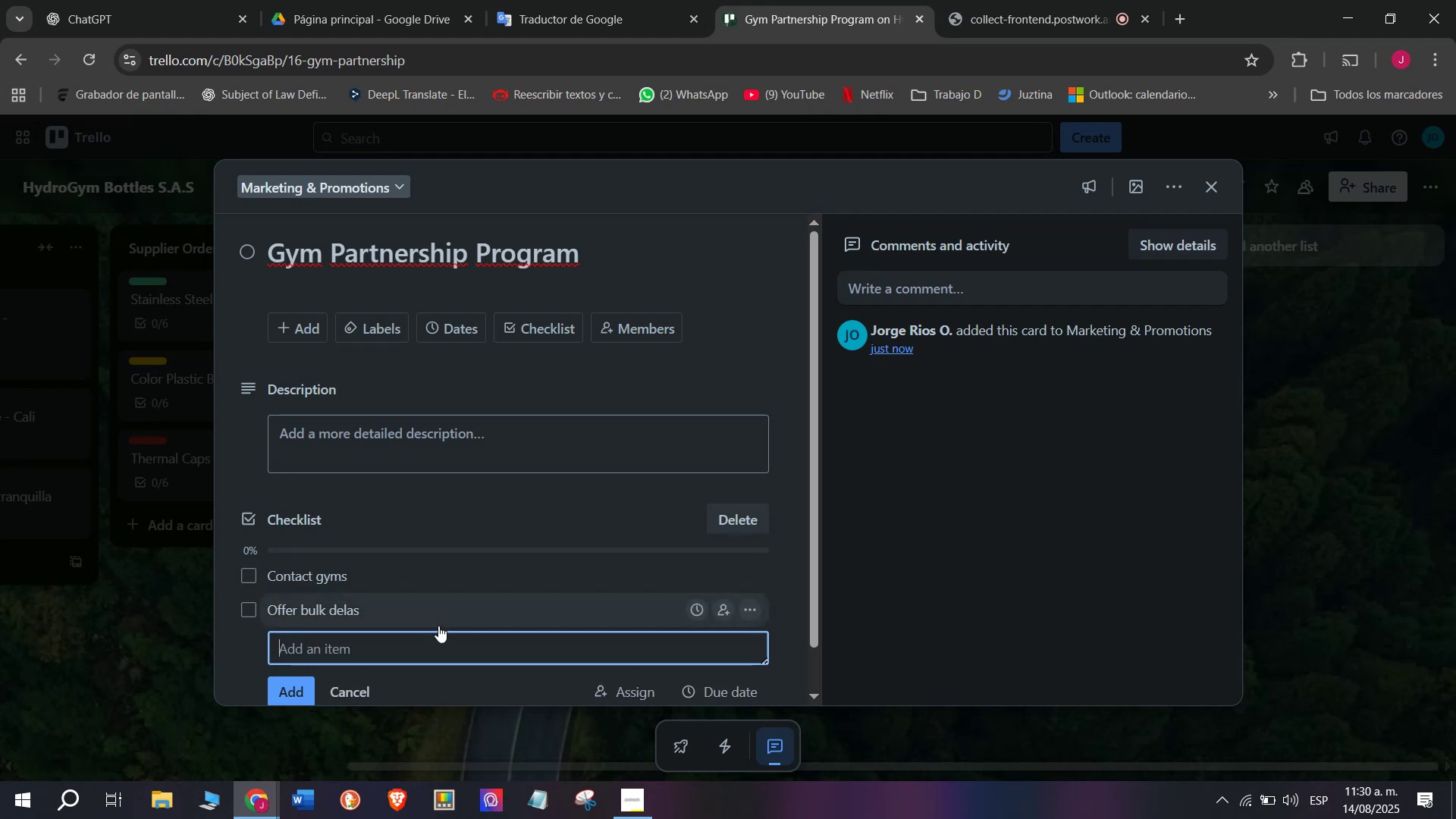 
double_click([444, 635])
 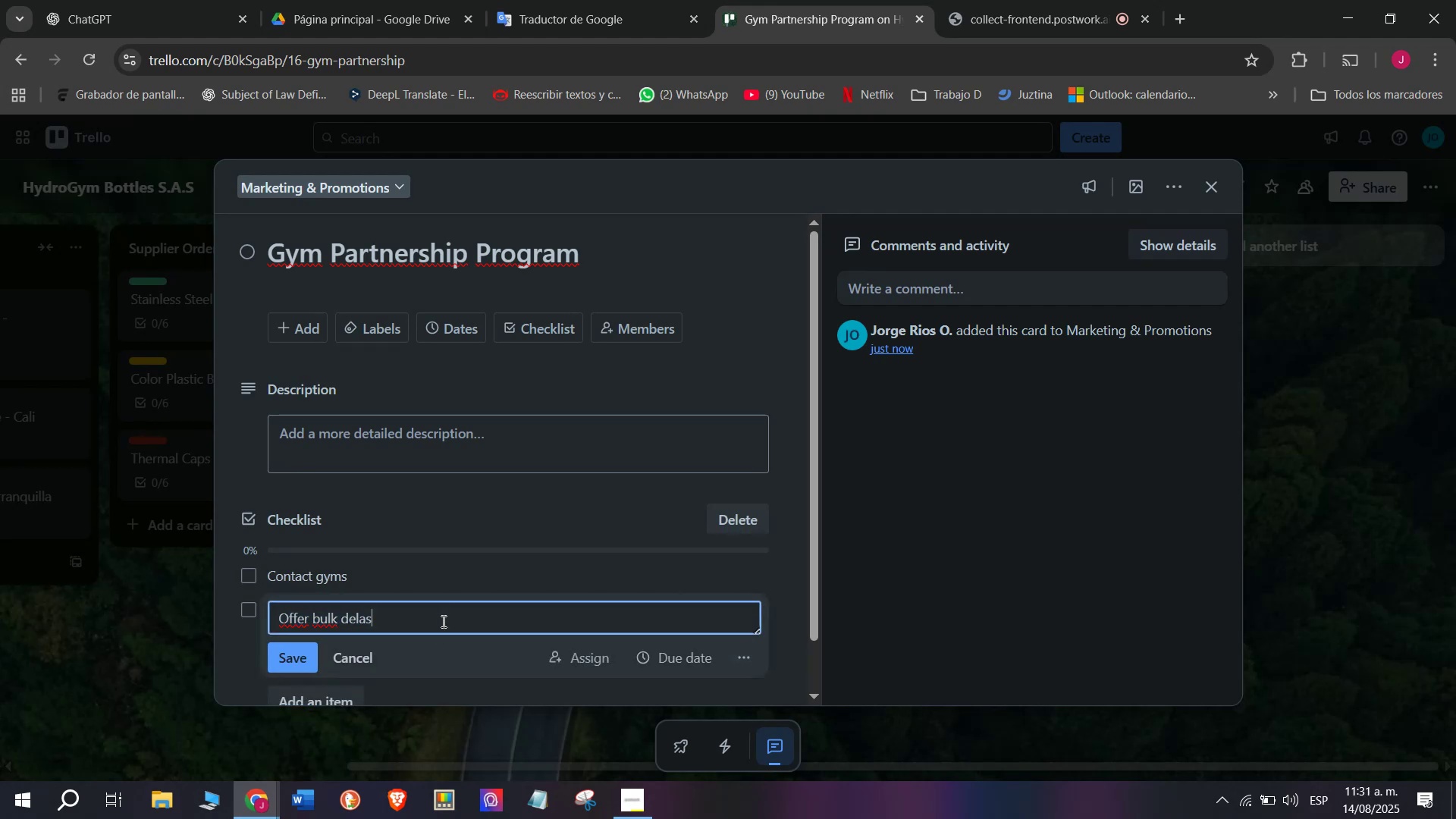 
key(Backspace)
key(Backspace)
key(Backspace)
type(ald)
key(Backspace)
type(s)
 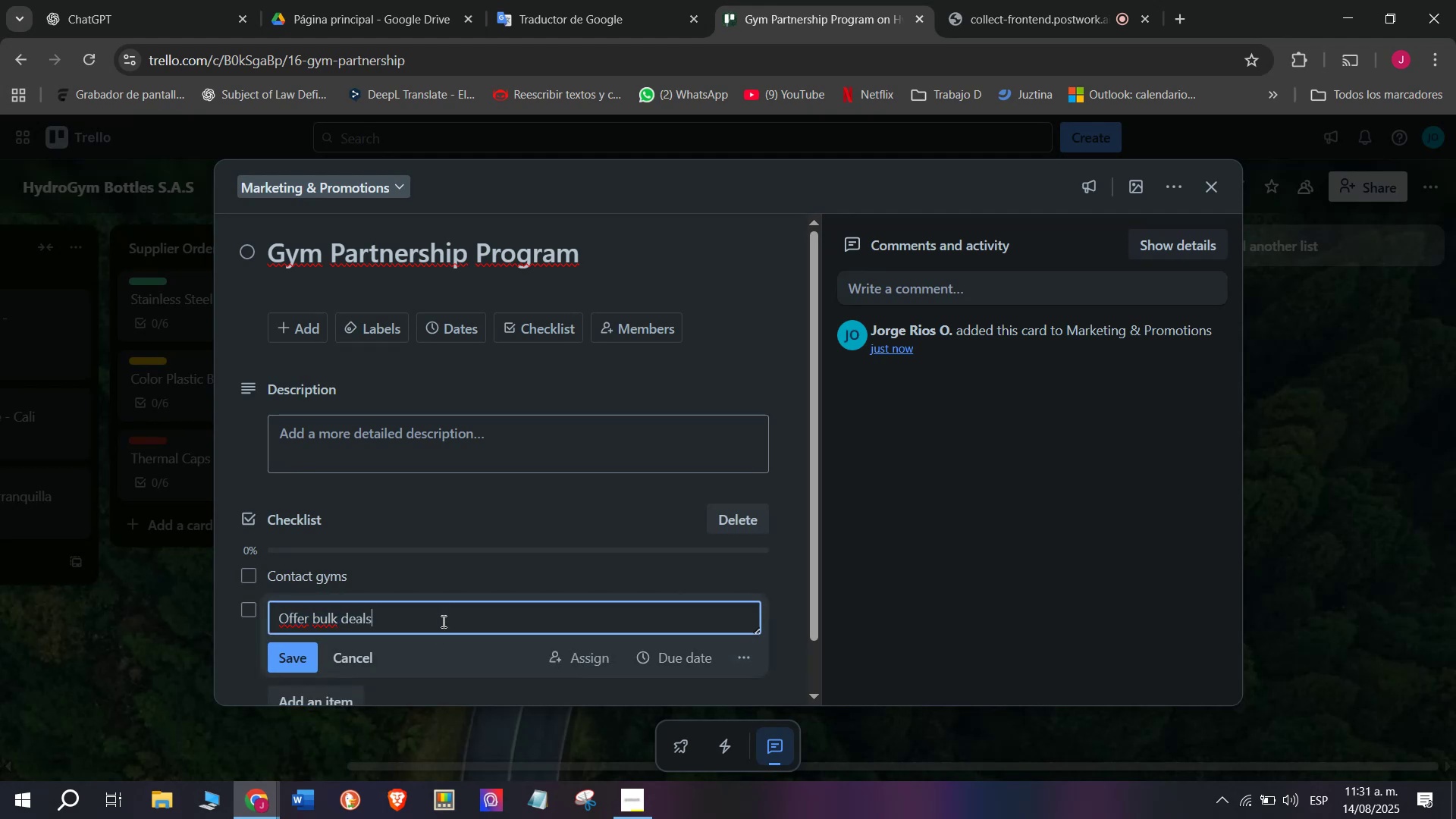 
key(Enter)
 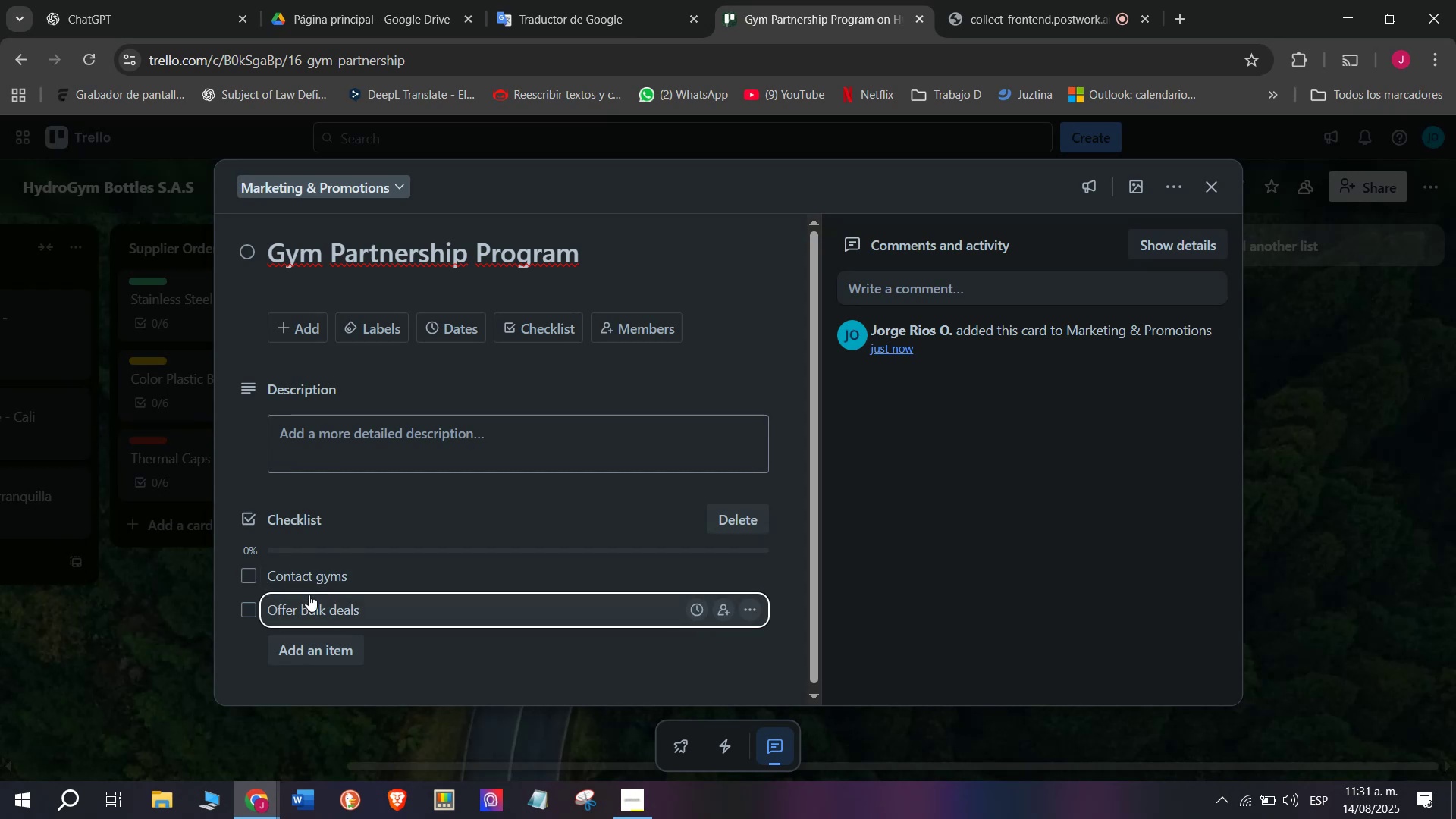 
left_click([350, 648])
 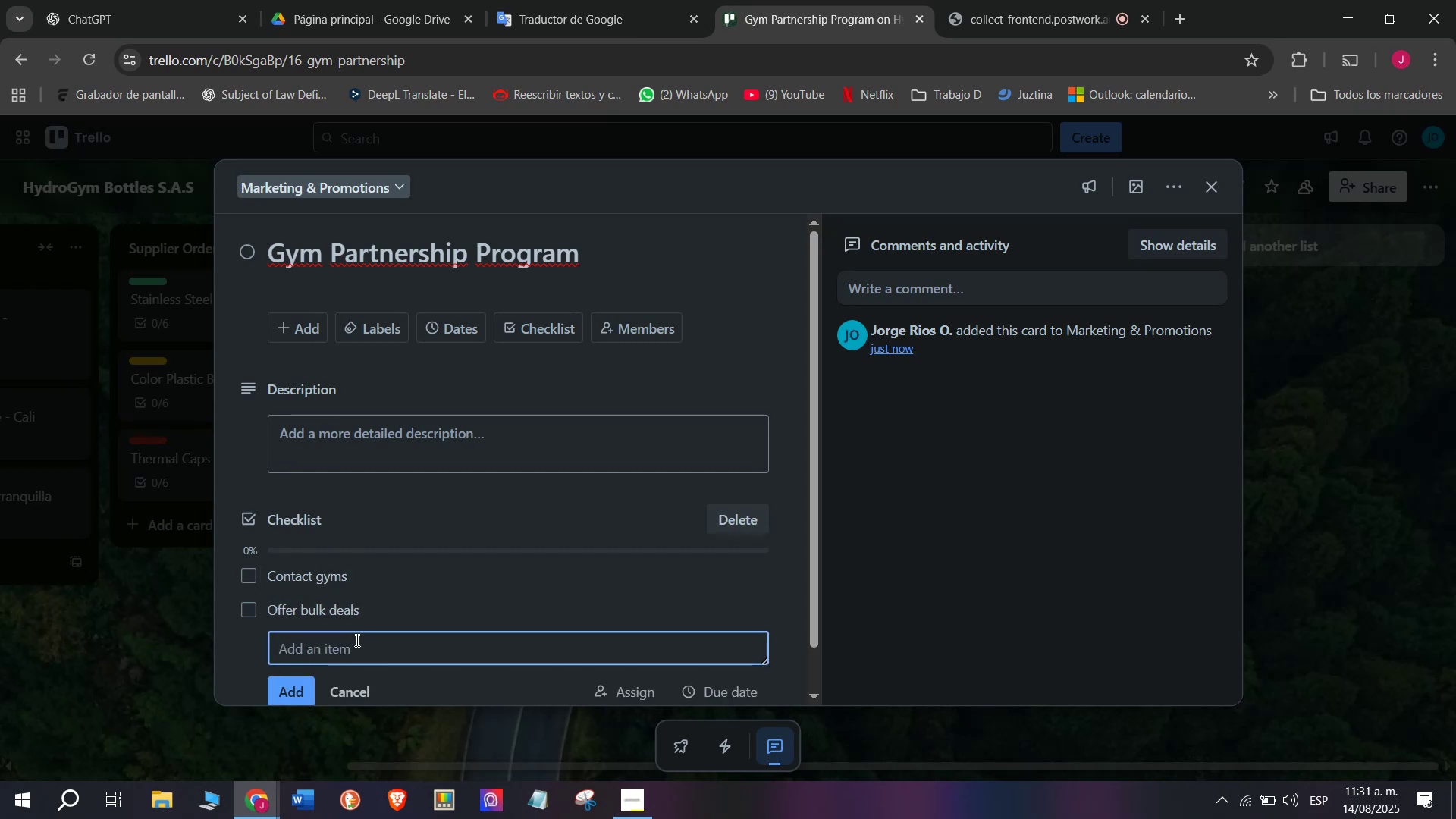 
scroll: coordinate [362, 634], scroll_direction: down, amount: 5.0
 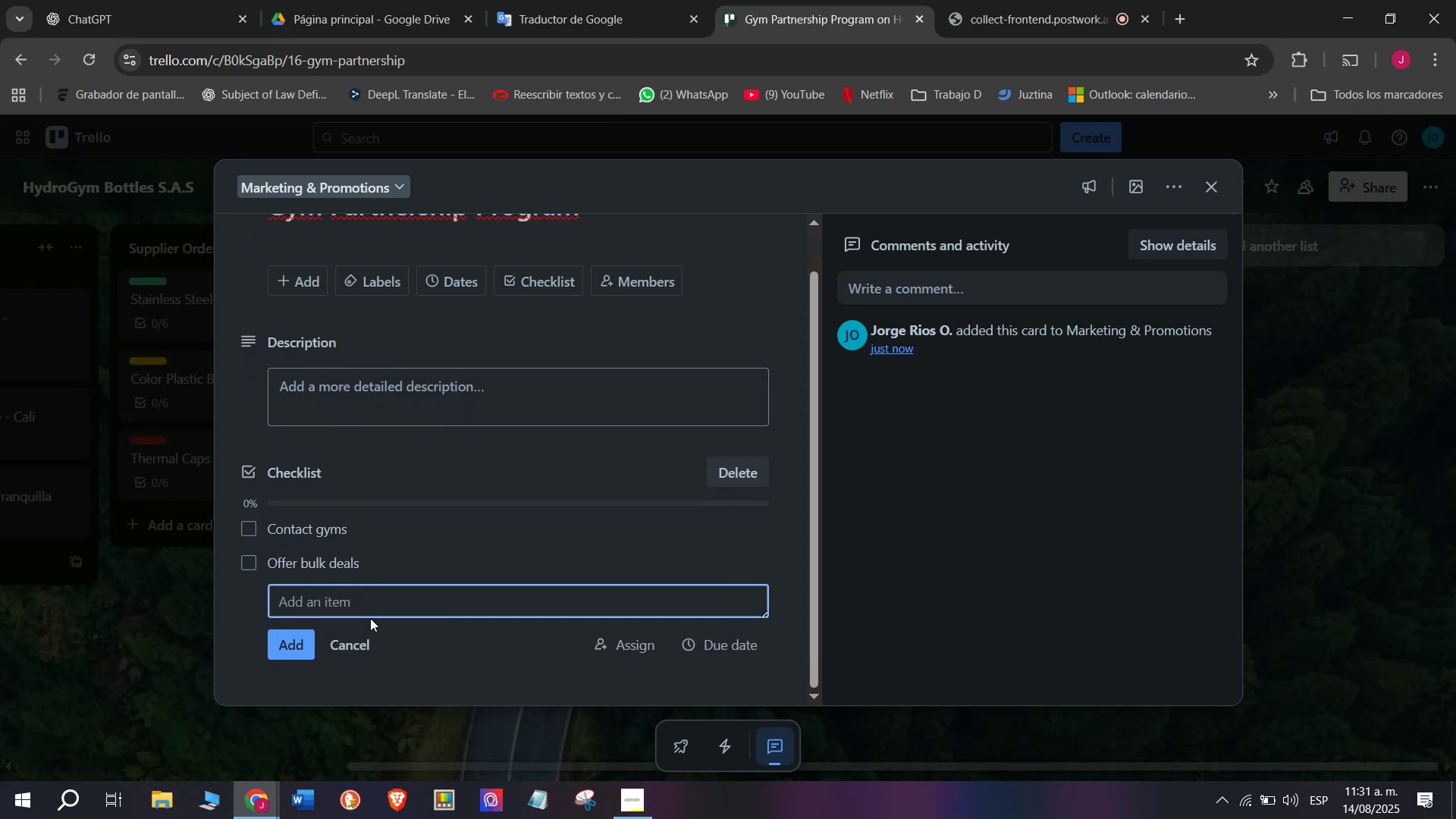 
type(Send product samples)
 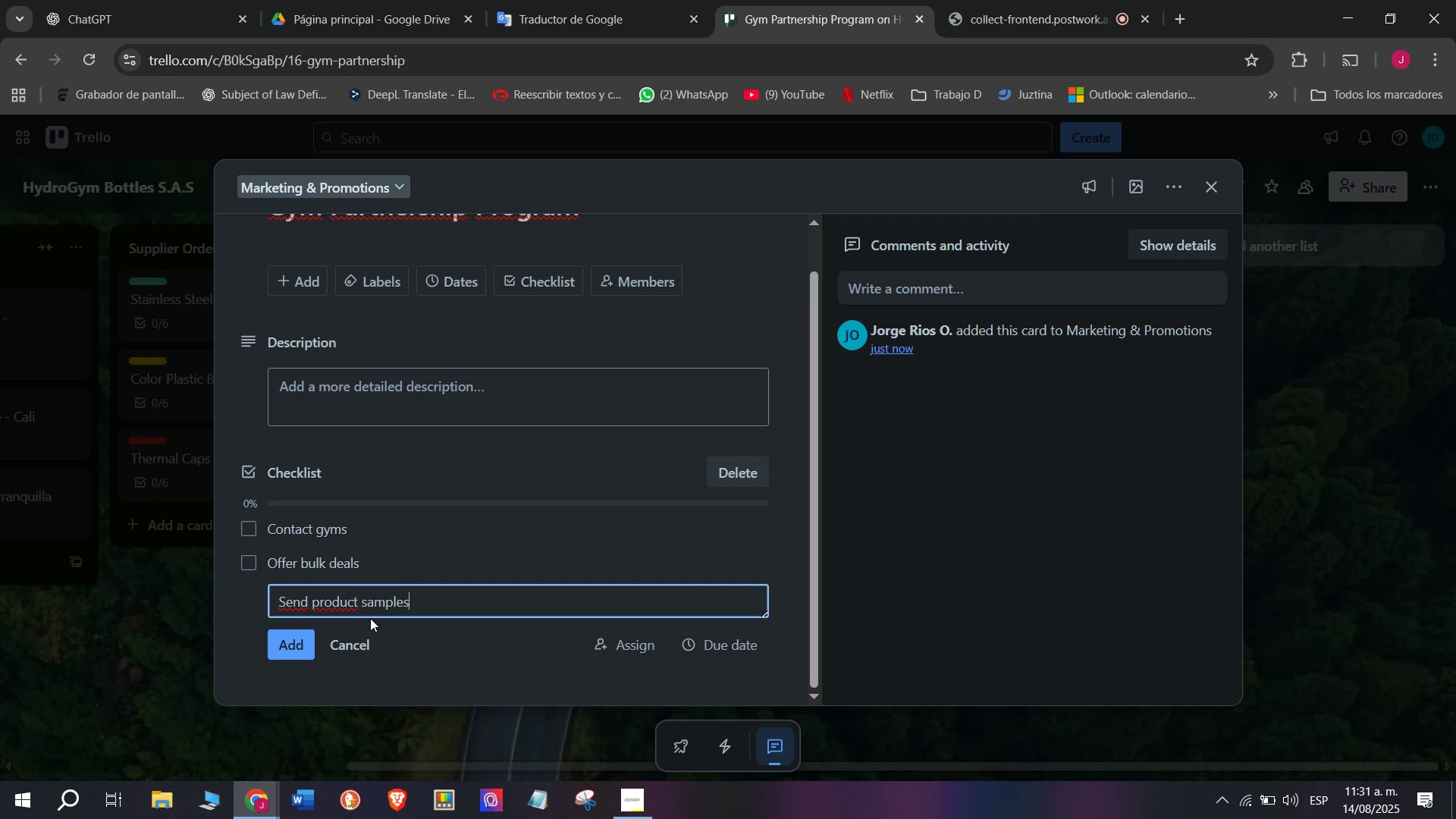 
key(Enter)
 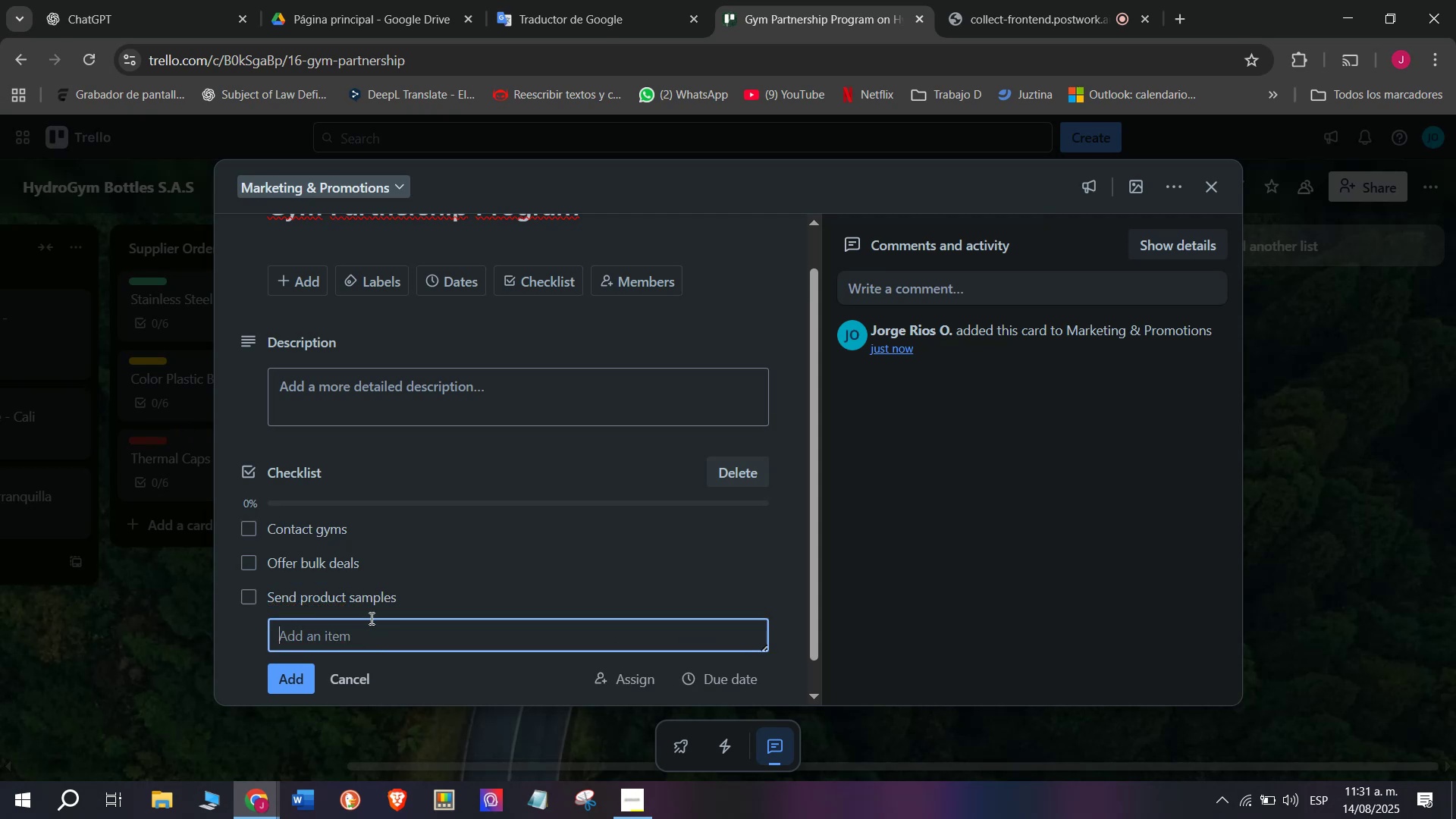 
scroll: coordinate [370, 618], scroll_direction: down, amount: 3.0
 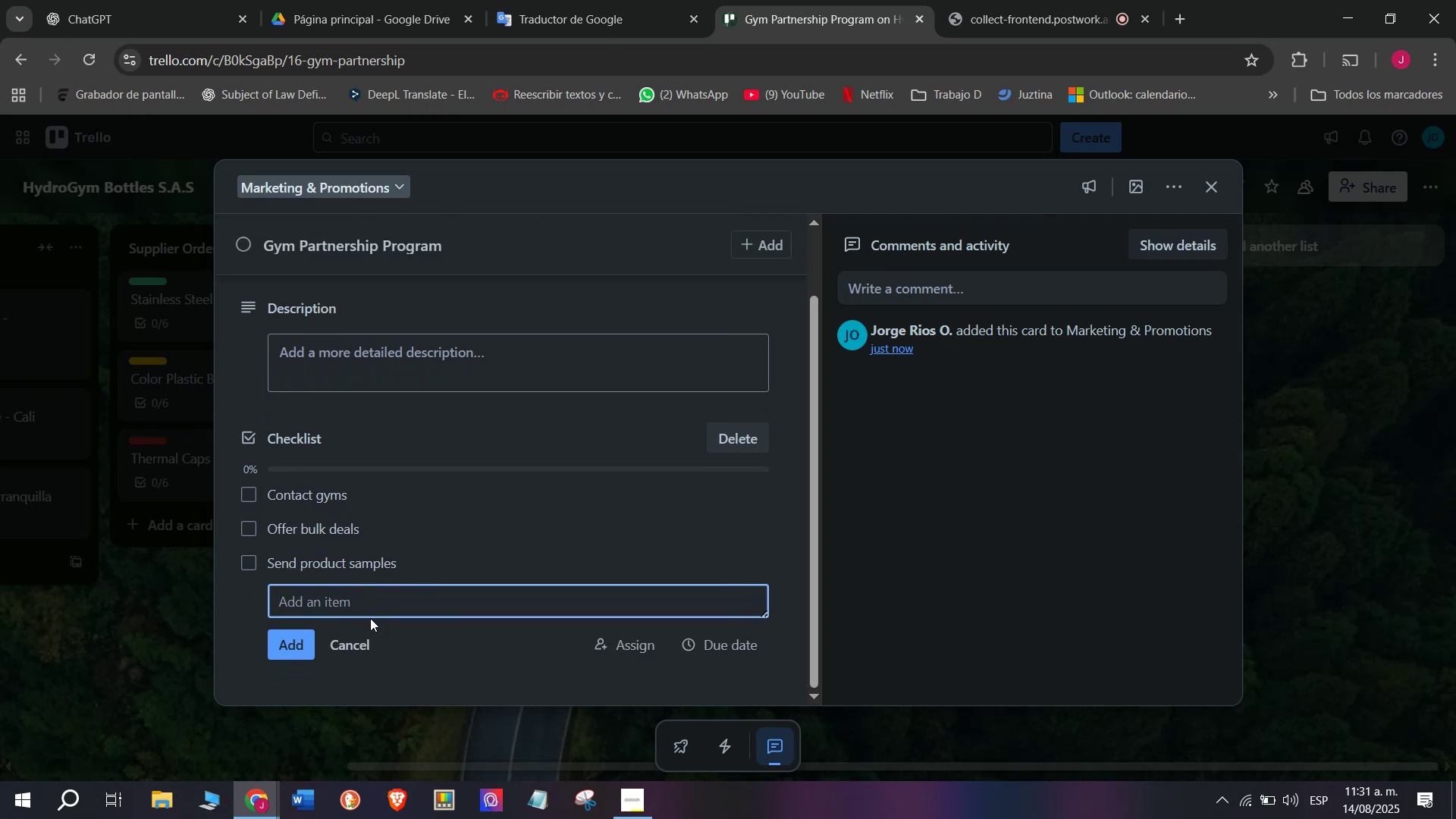 
type(Negotiate contracts)
 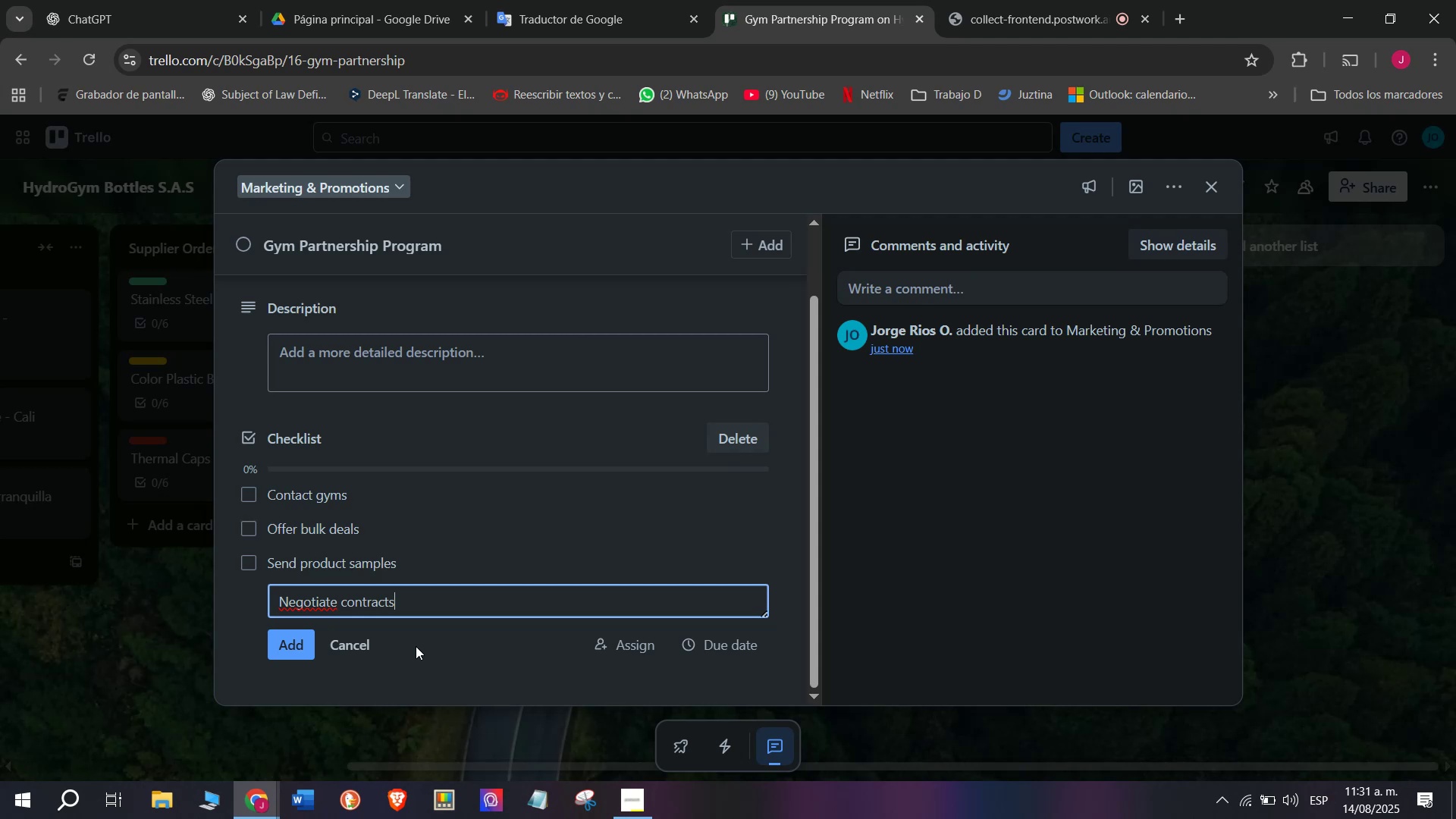 
key(Enter)
 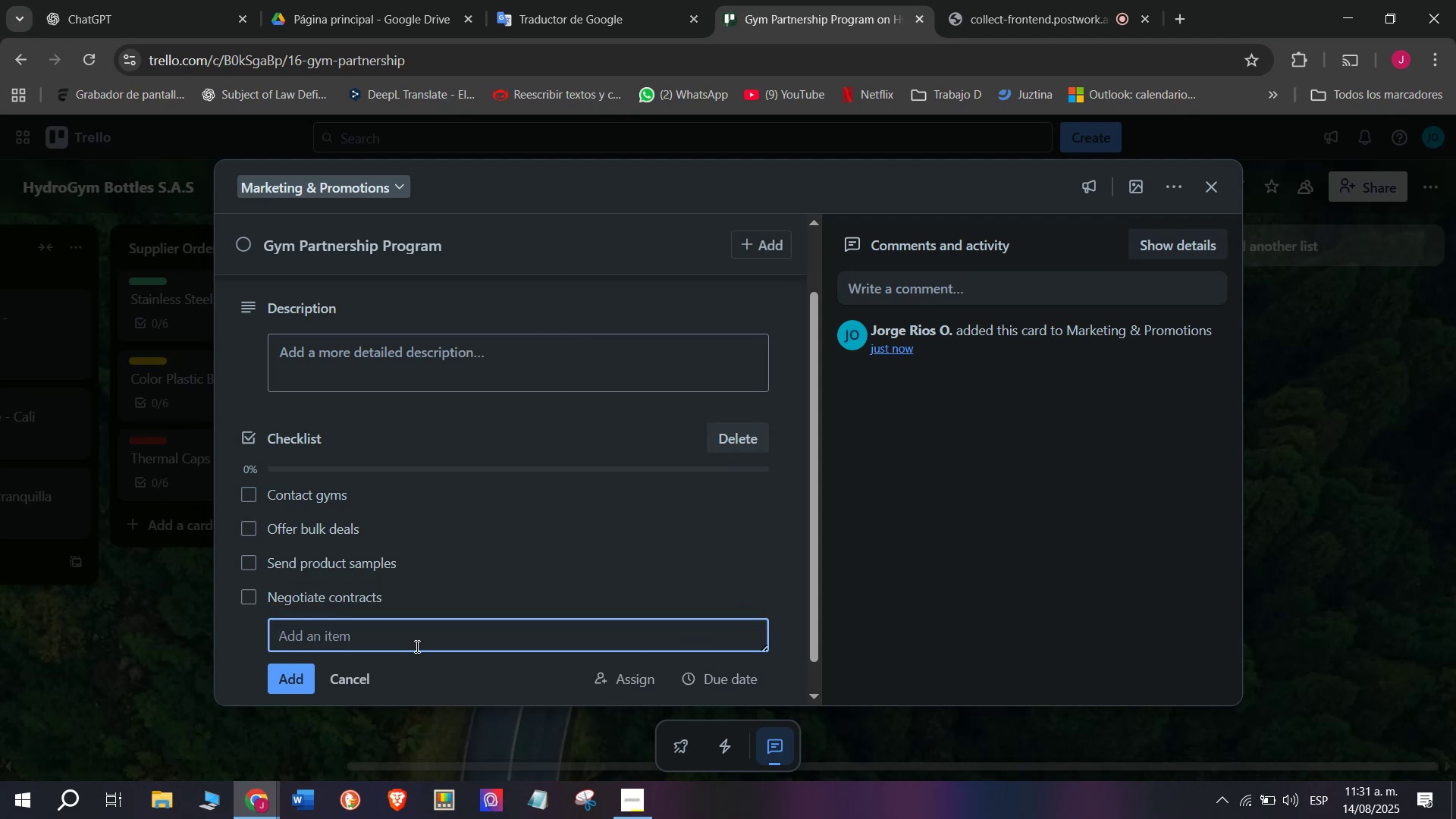 
type(Sgn)
key(Backspace)
key(Backspace)
type(ign agg)
key(Backspace)
type(reemne)
key(Backspace)
key(Backspace)
type(ents)
 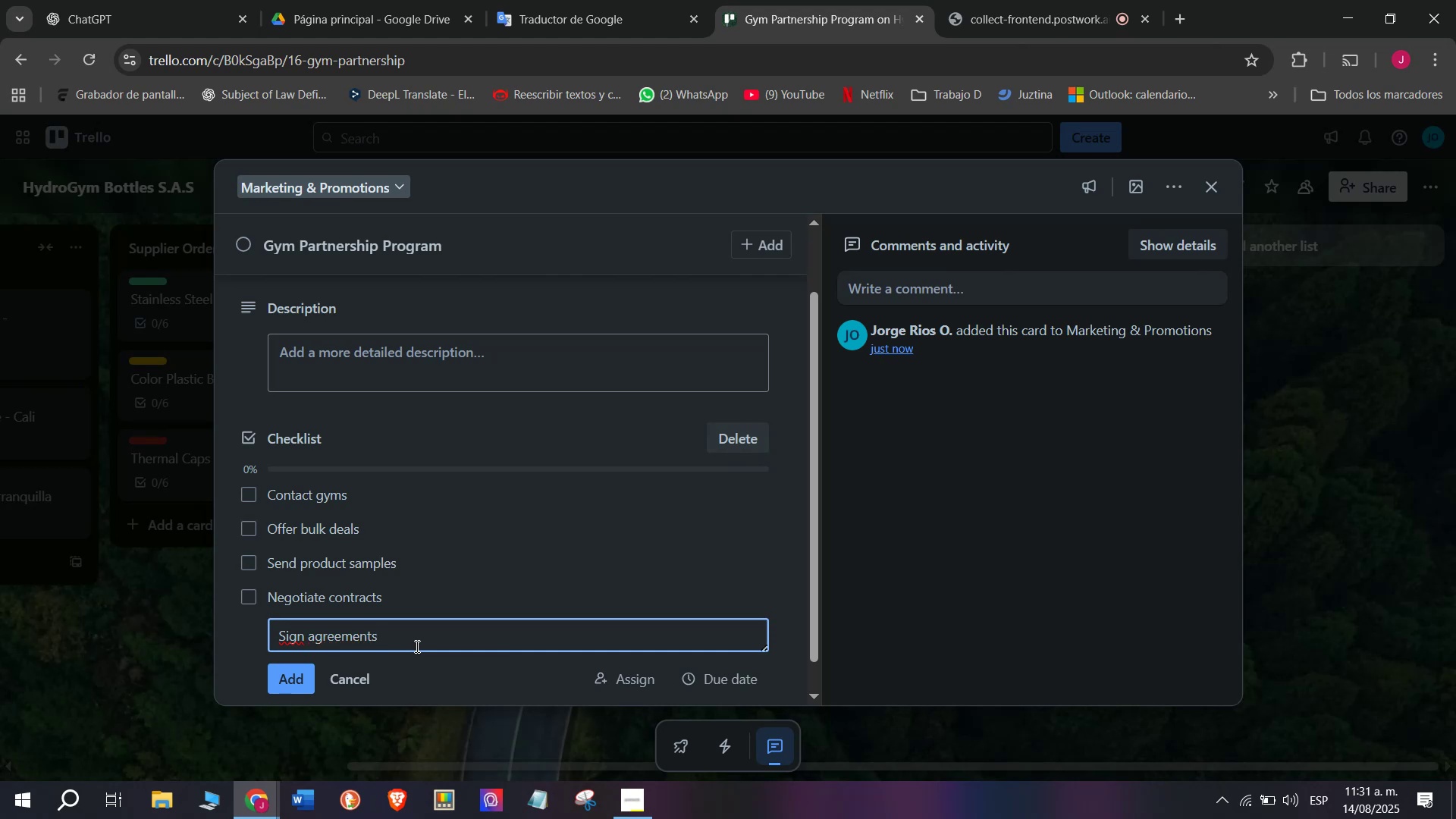 
key(Enter)
 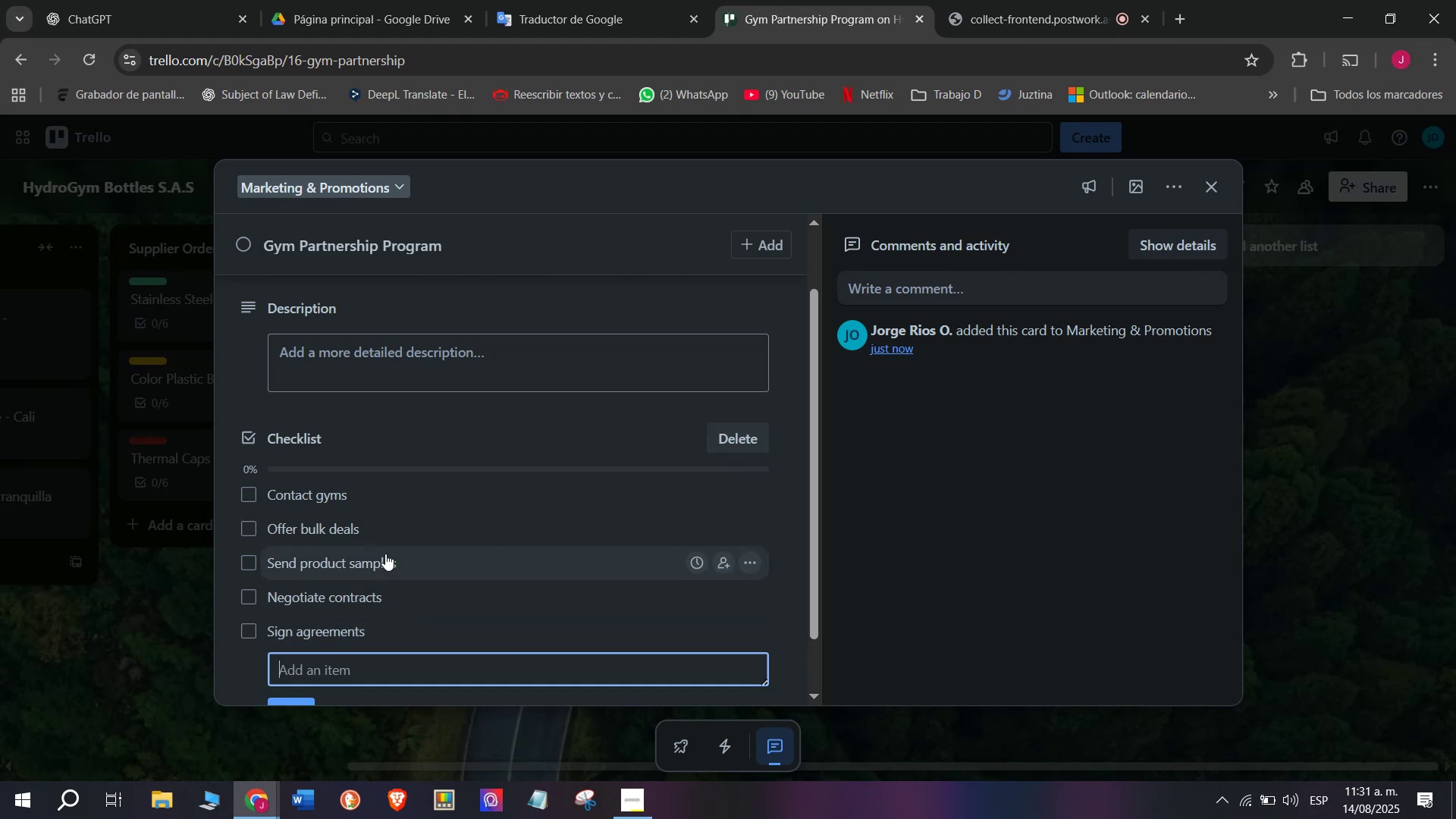 
scroll: coordinate [431, 601], scroll_direction: down, amount: 2.0
 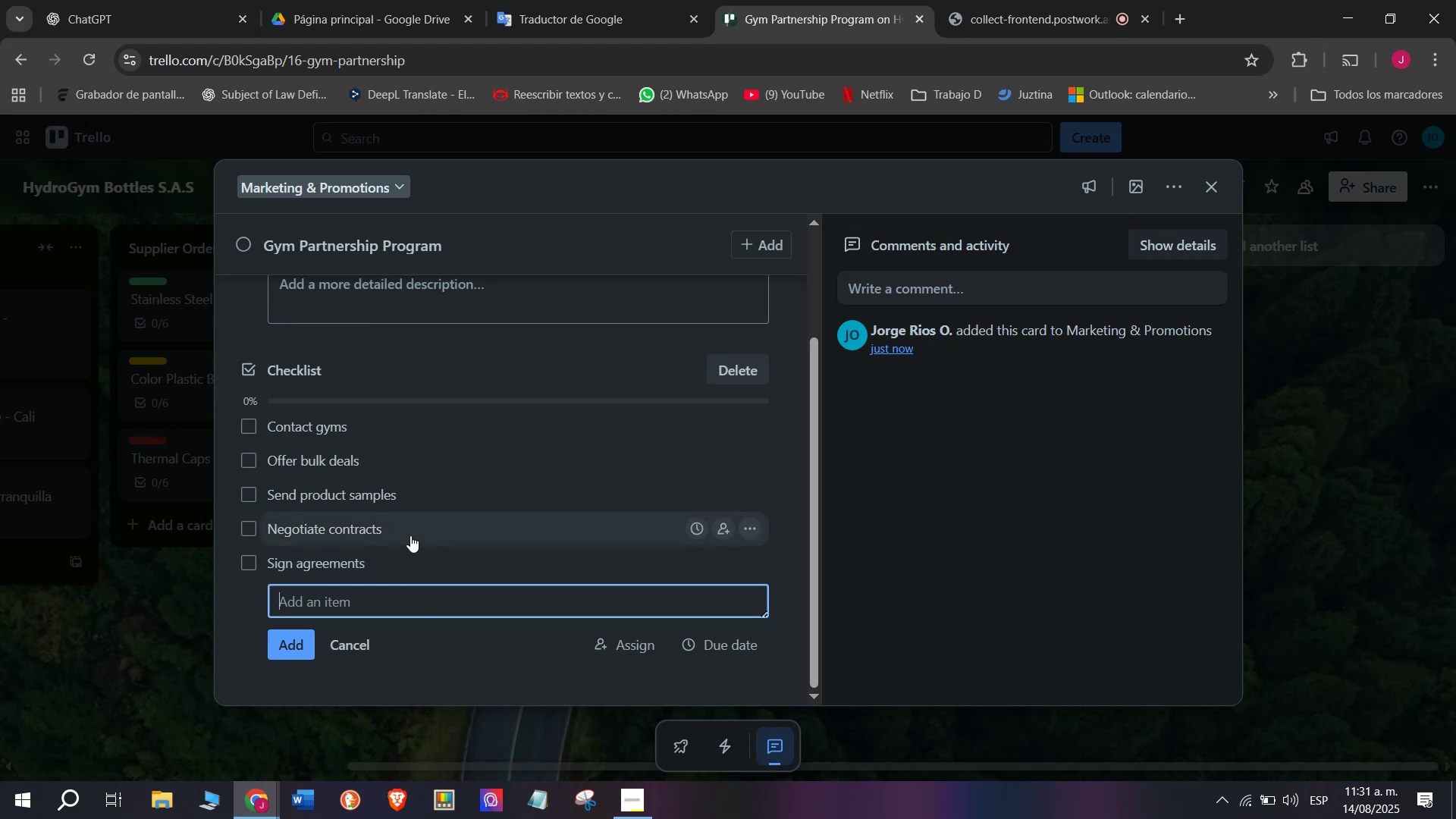 
type(Deliver products)
 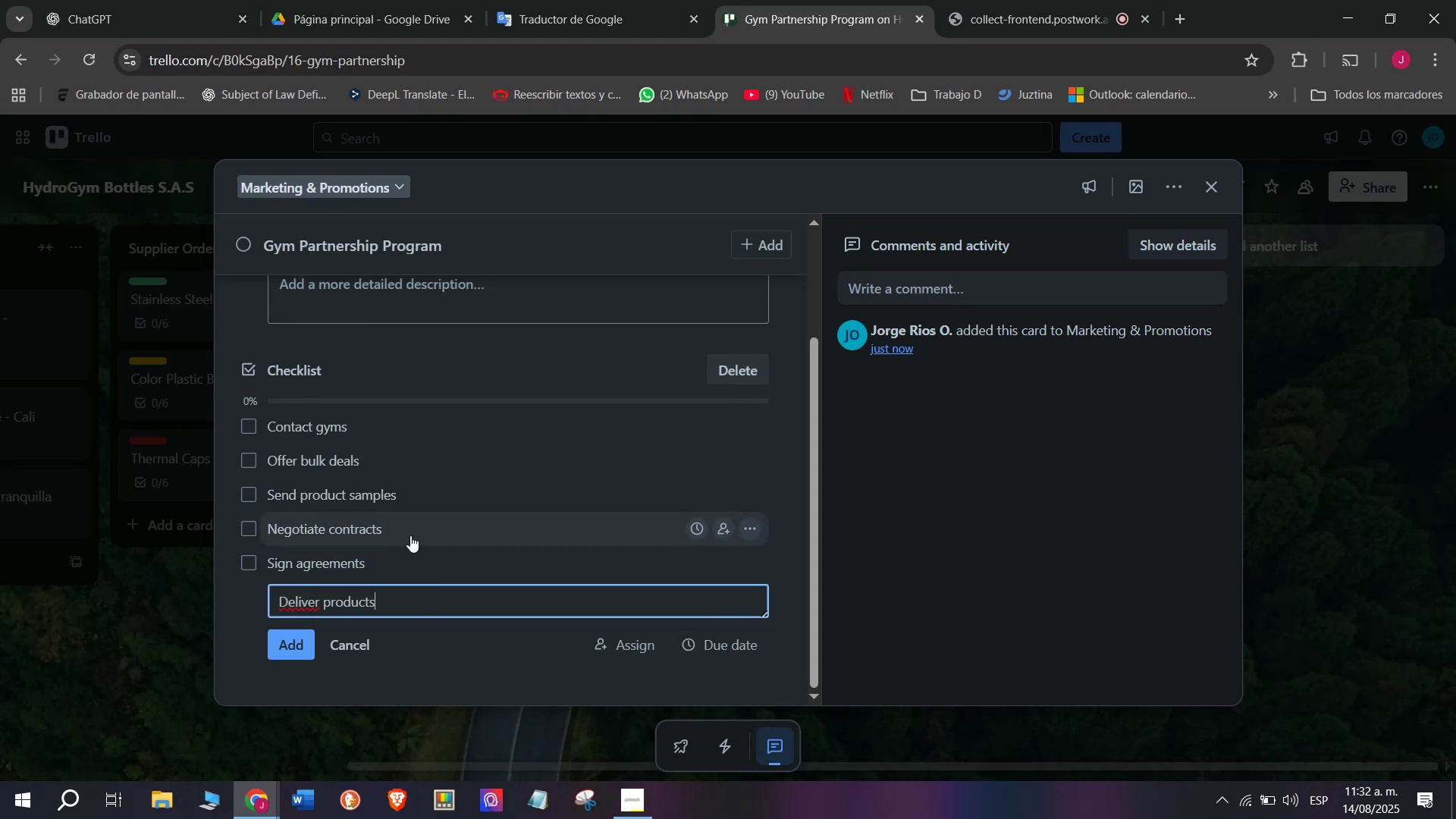 
key(Enter)
 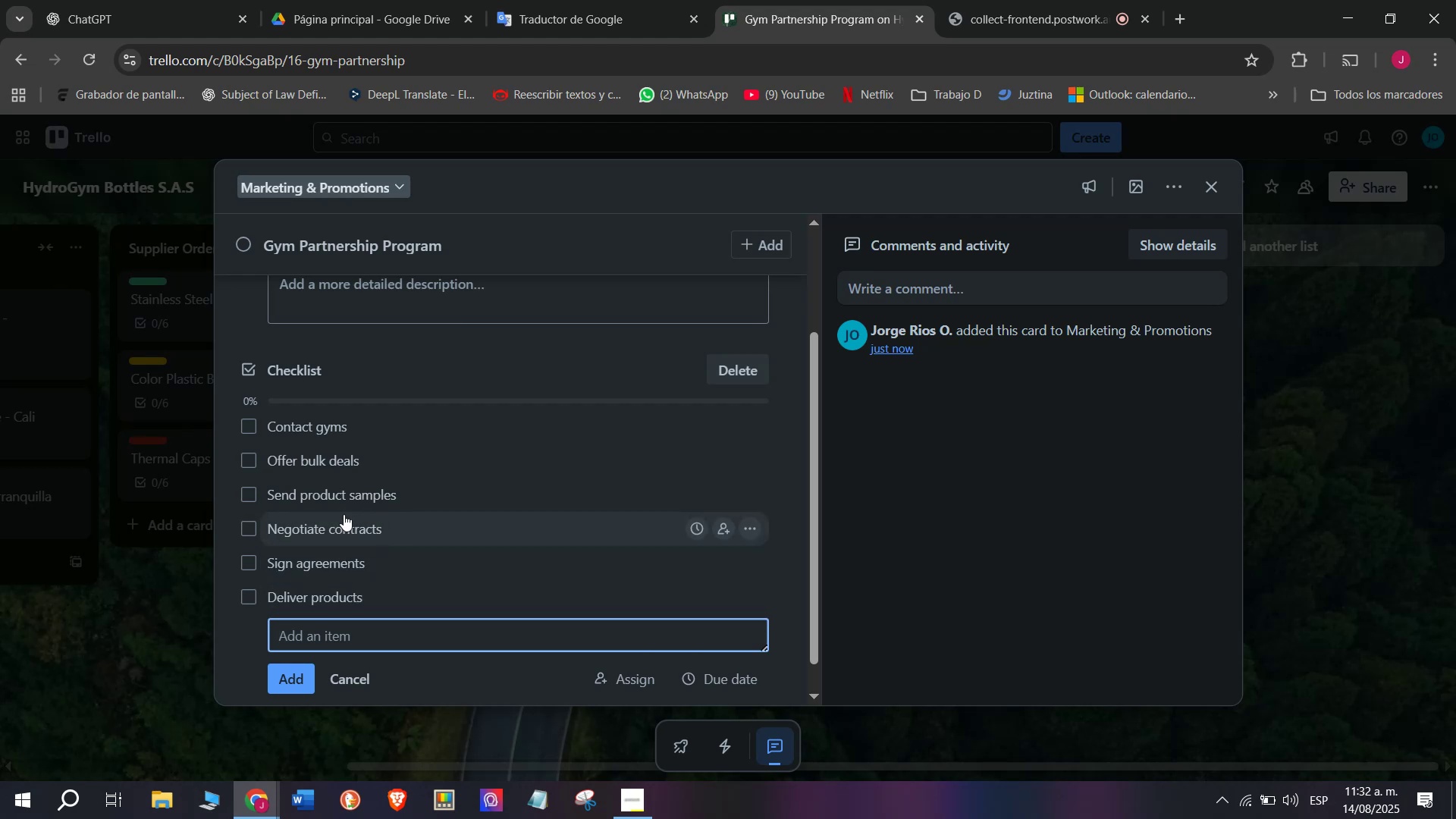 
scroll: coordinate [494, 569], scroll_direction: down, amount: 1.0
 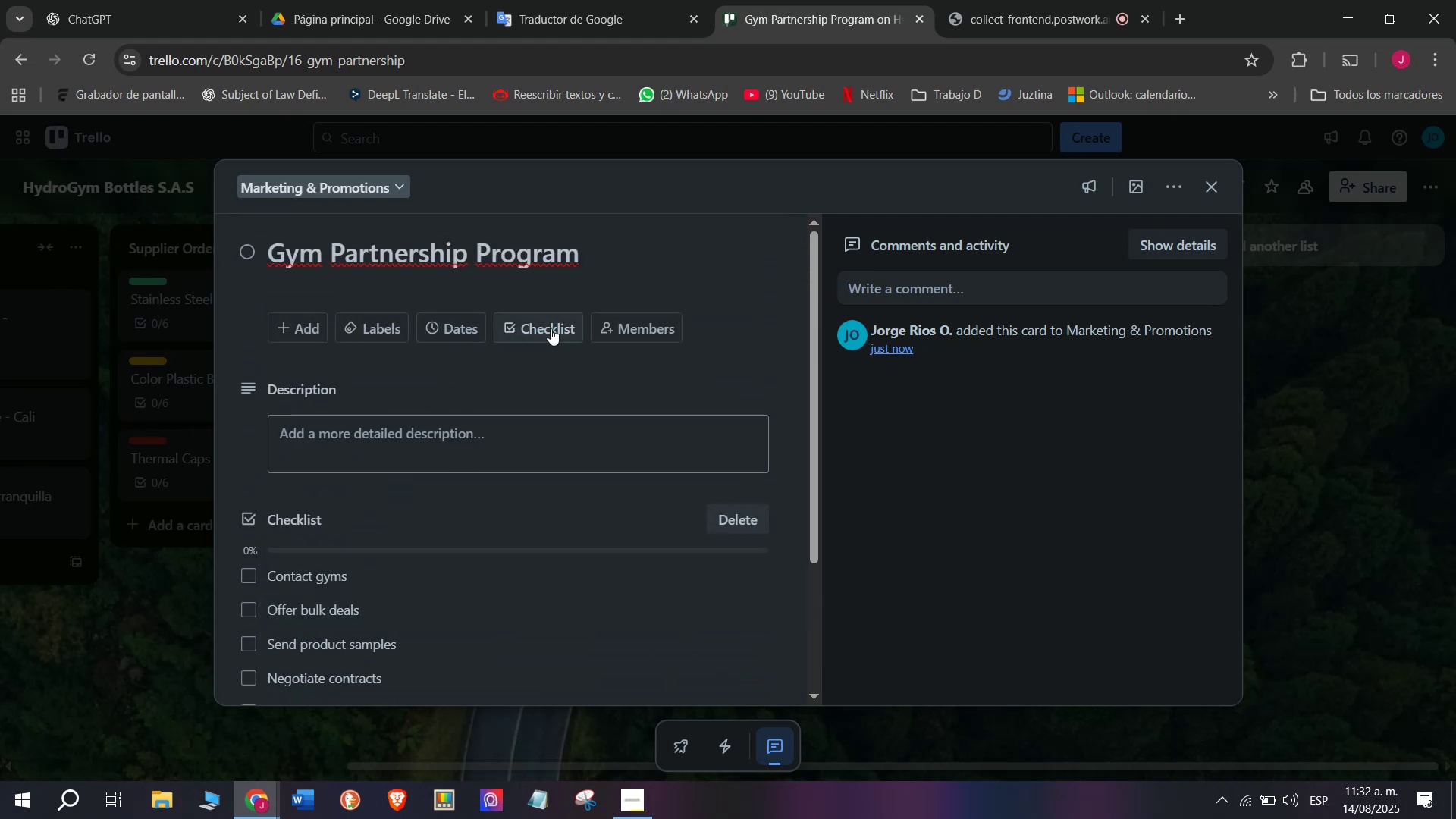 
left_click([557, 326])
 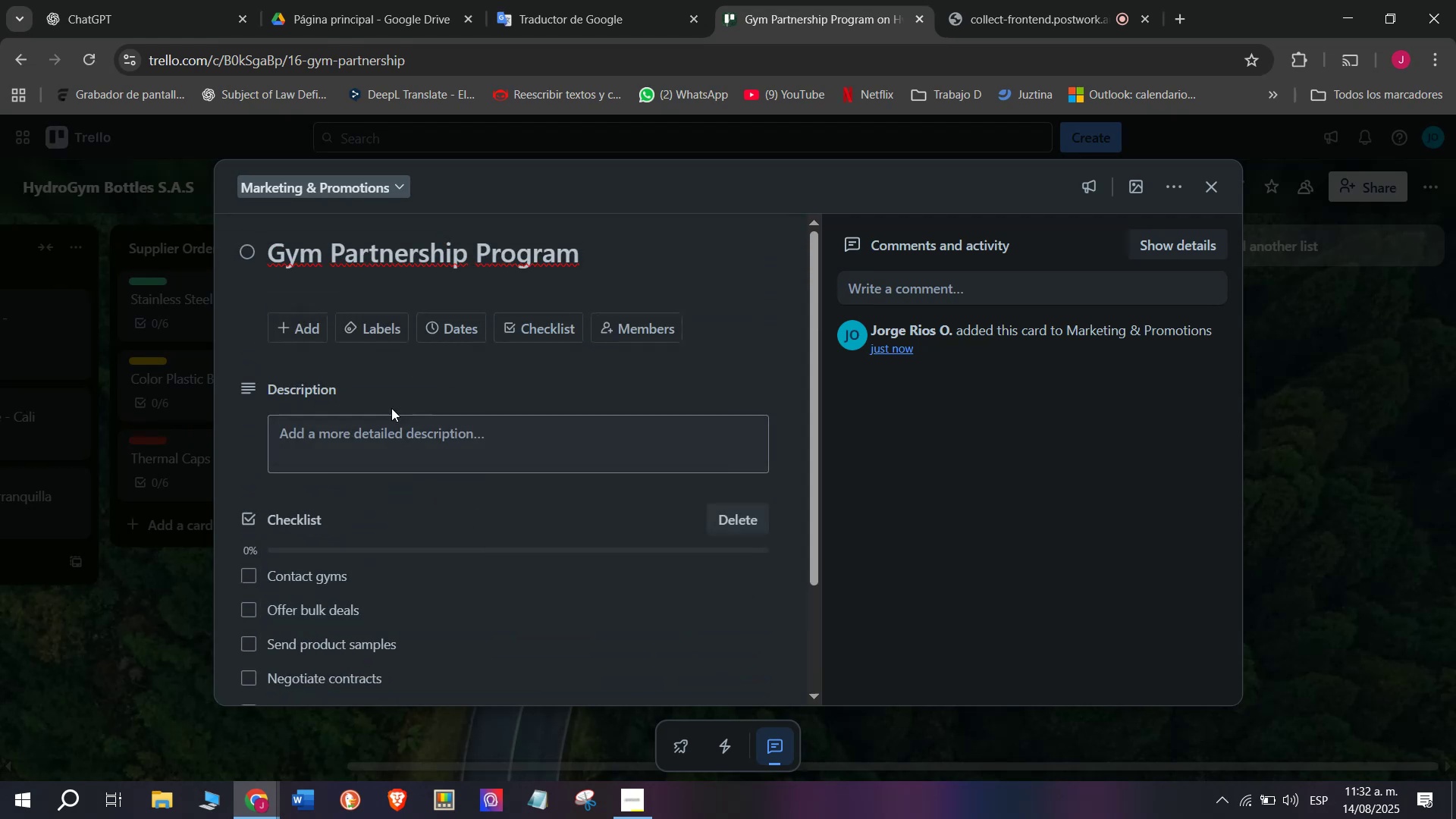 
left_click([378, 337])
 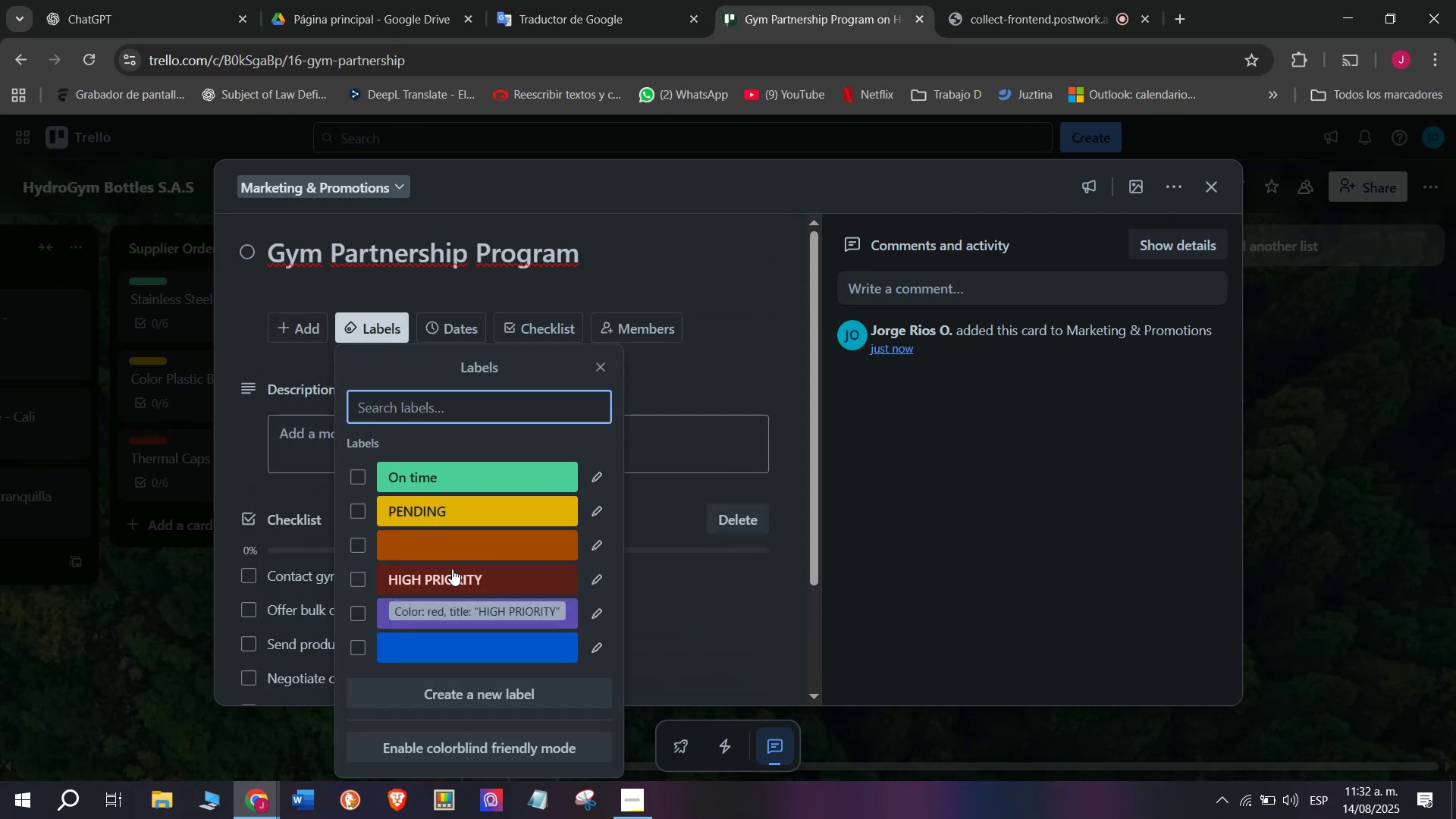 
left_click([456, 573])
 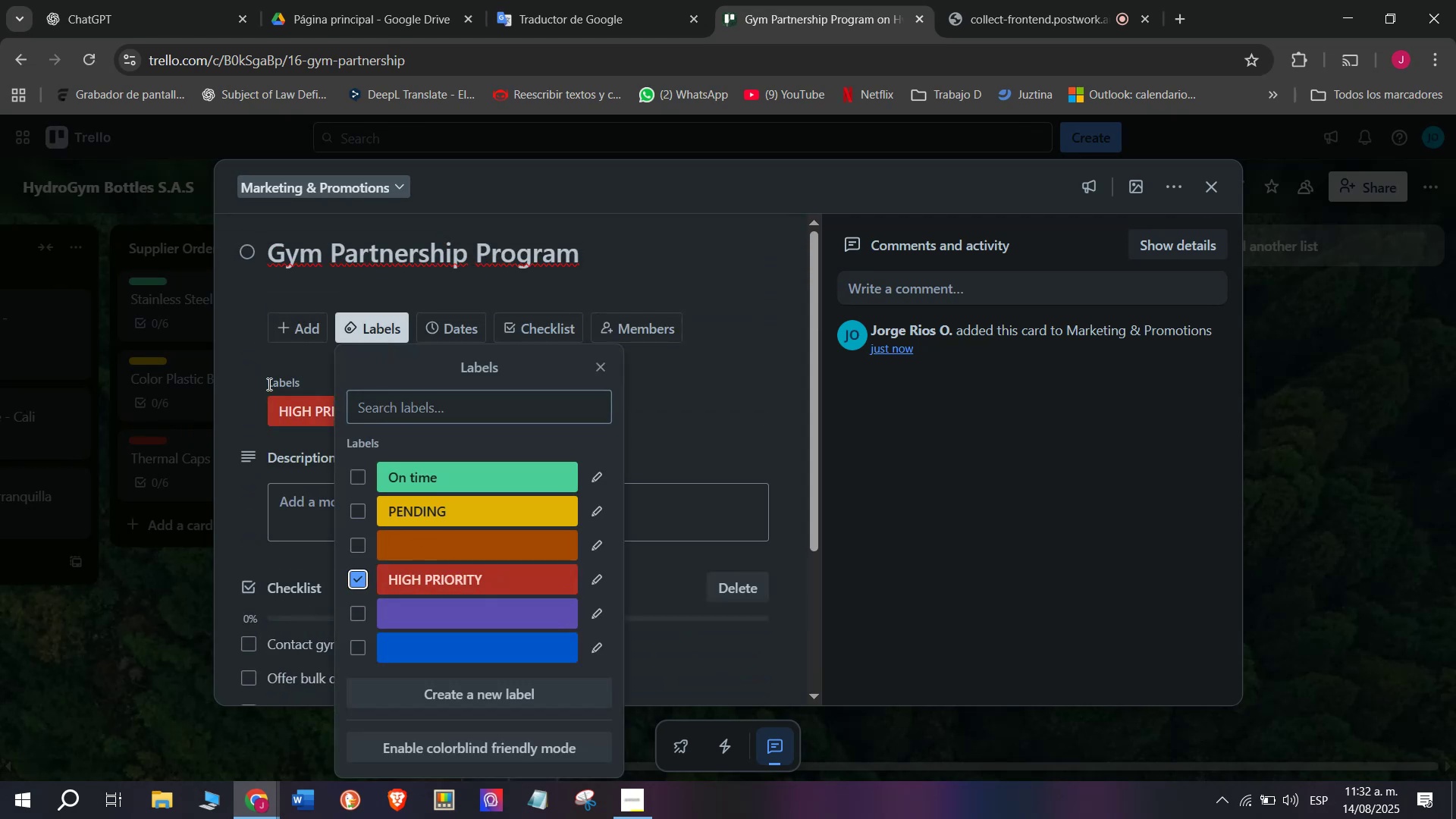 
left_click([257, 368])
 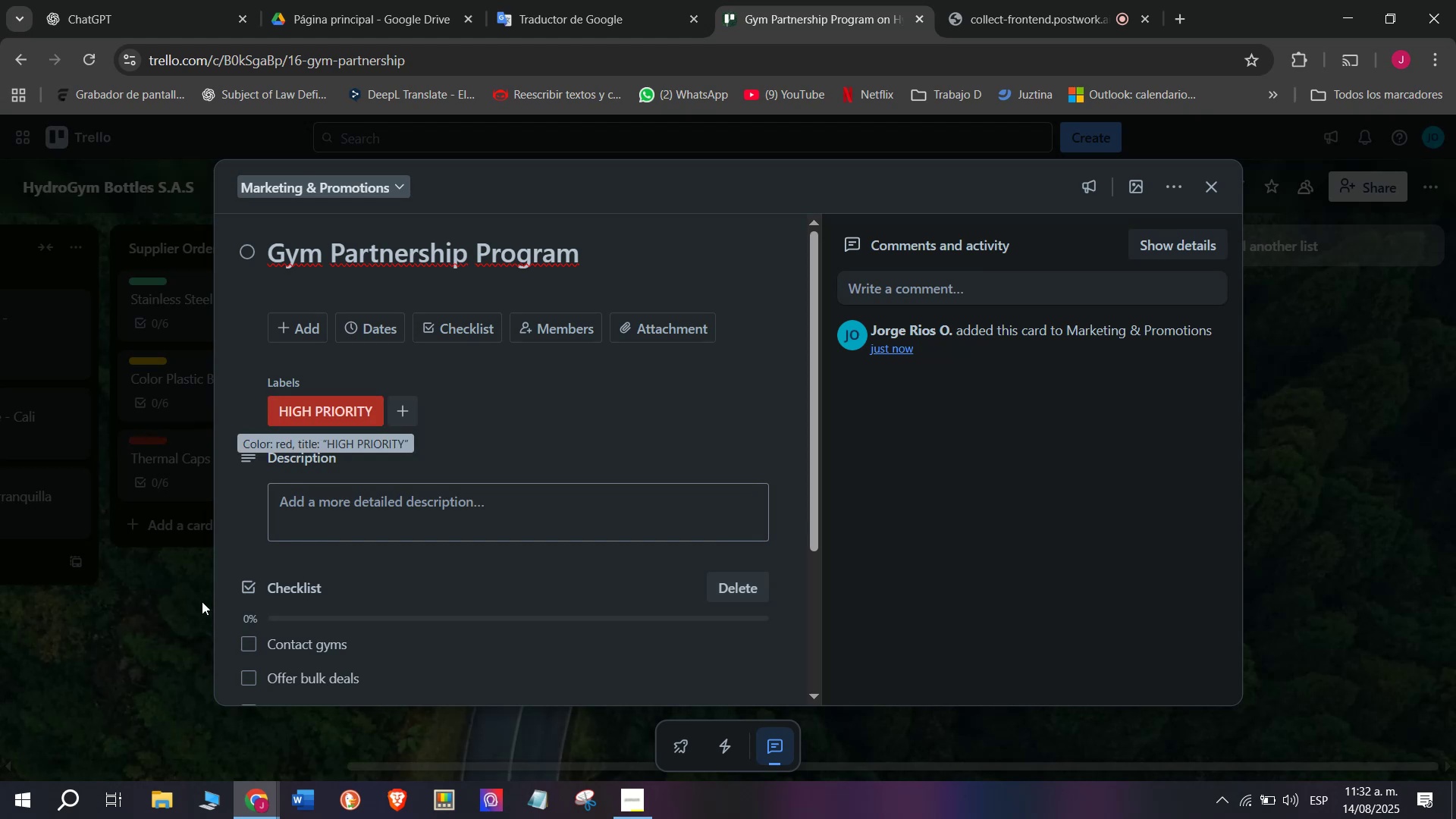 
left_click([173, 654])
 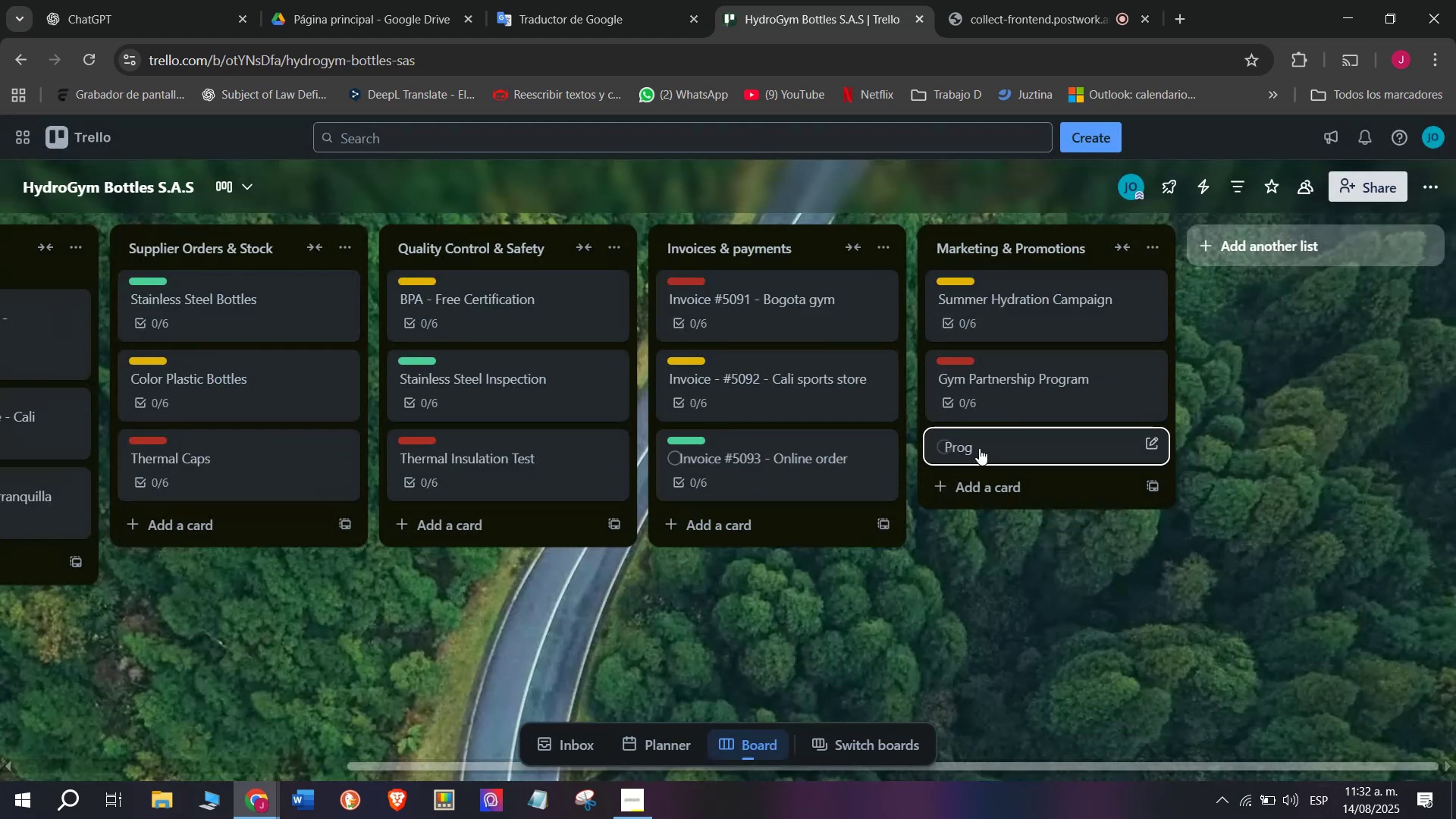 
left_click([991, 459])
 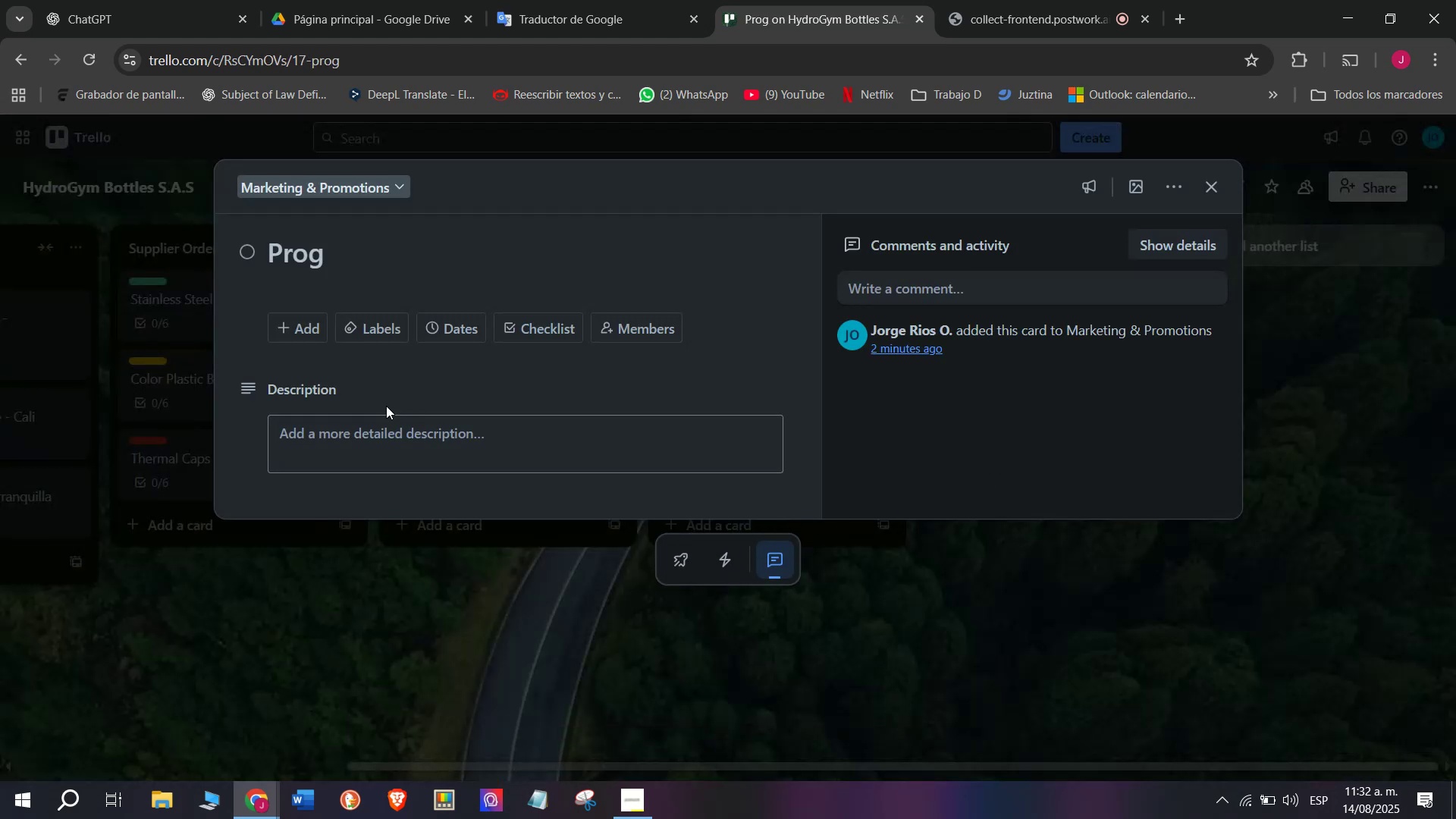 
left_click([363, 237])
 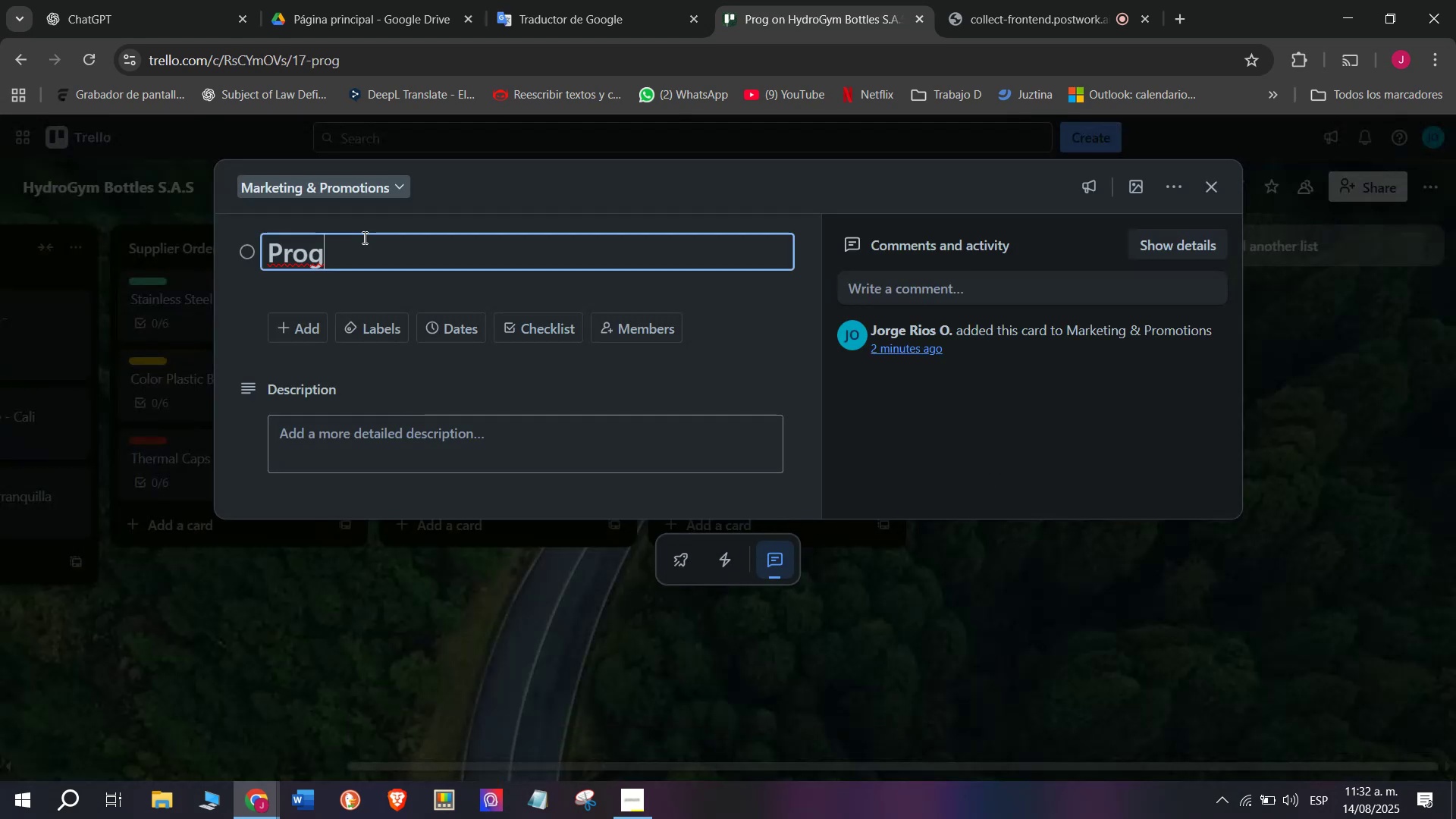 
left_click_drag(start_coordinate=[363, 237], to_coordinate=[136, 249])
 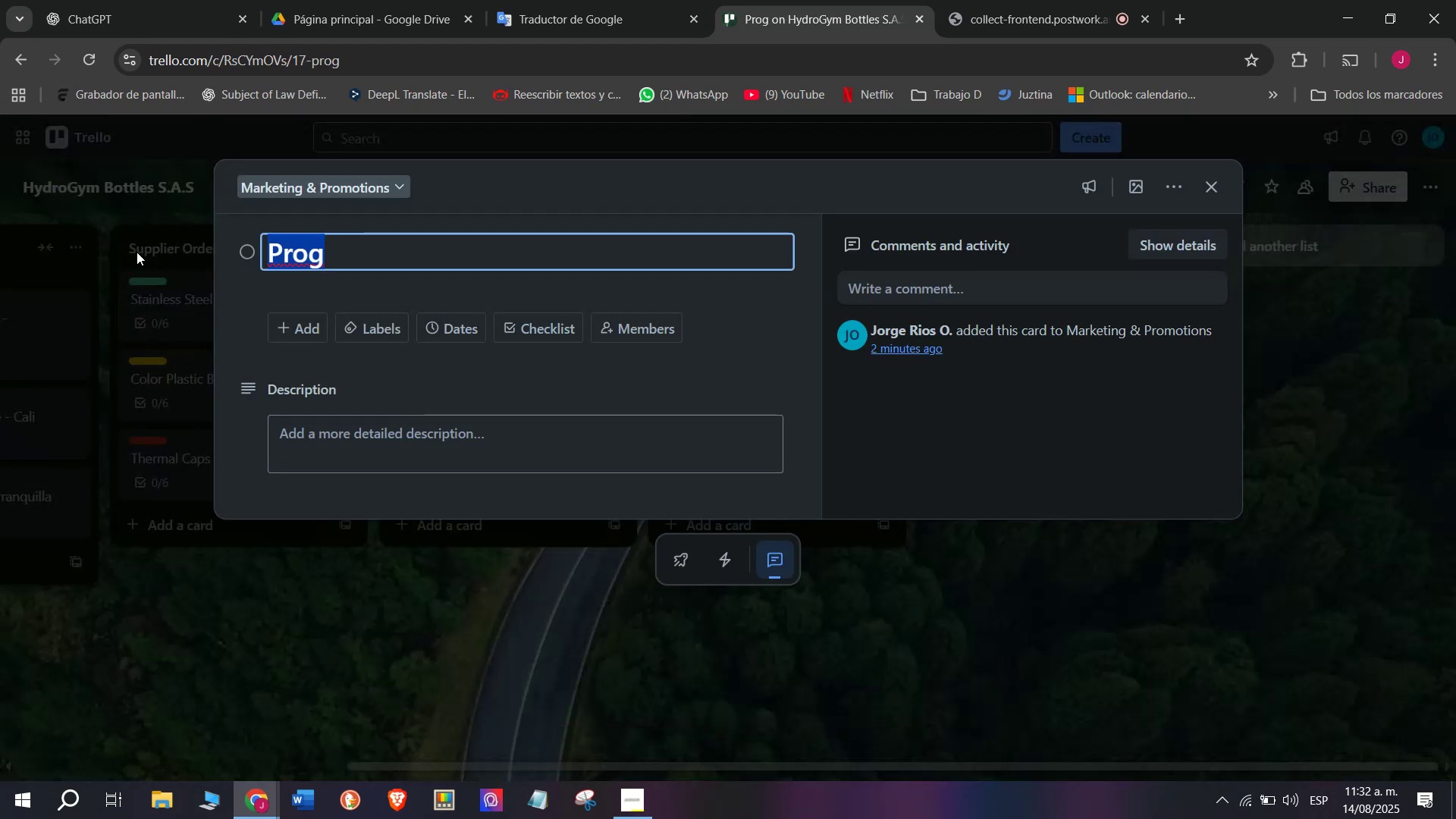 
type(C)
key(Backspace)
type(Influencer Product Review )
 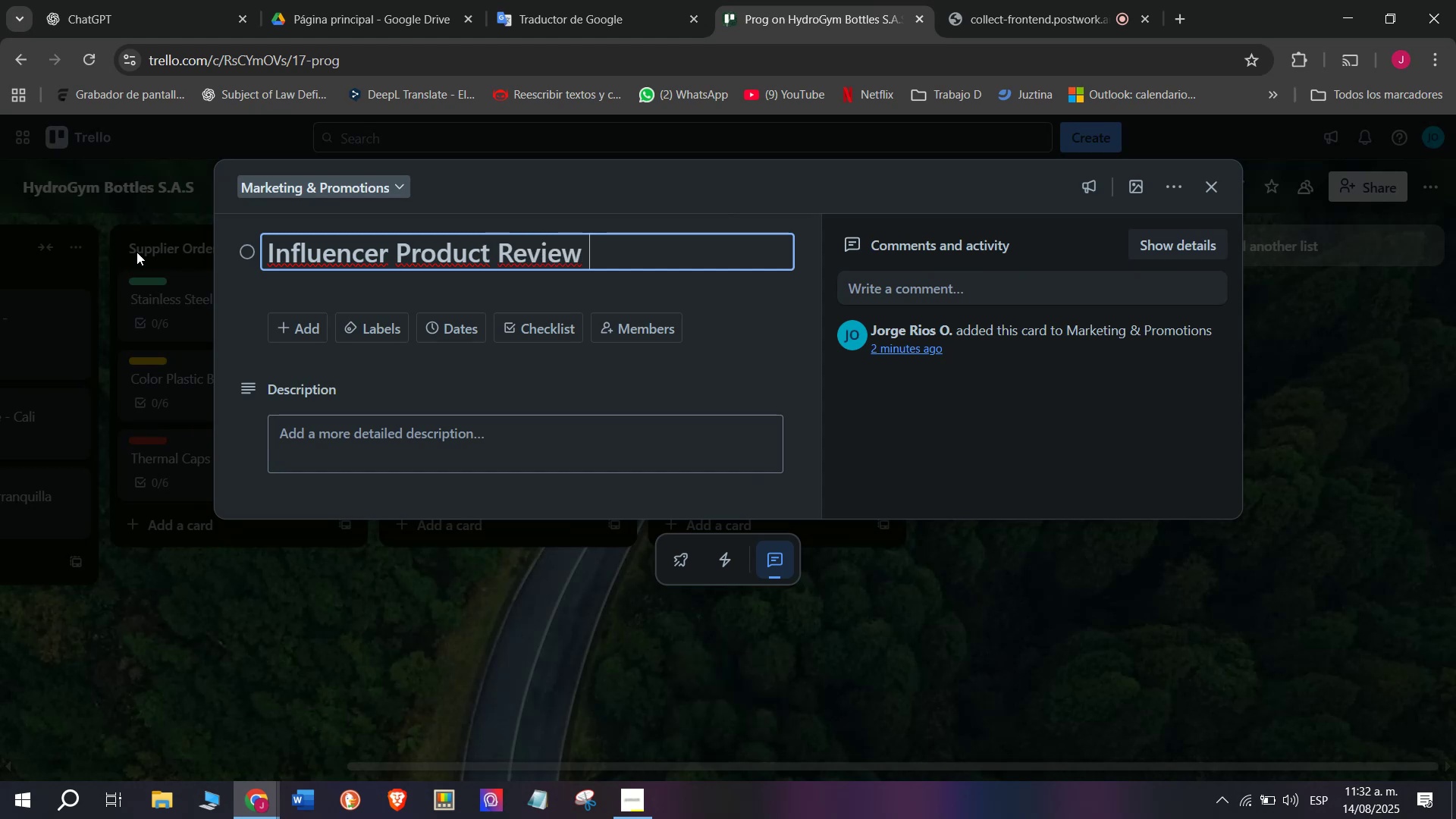 
key(Enter)
 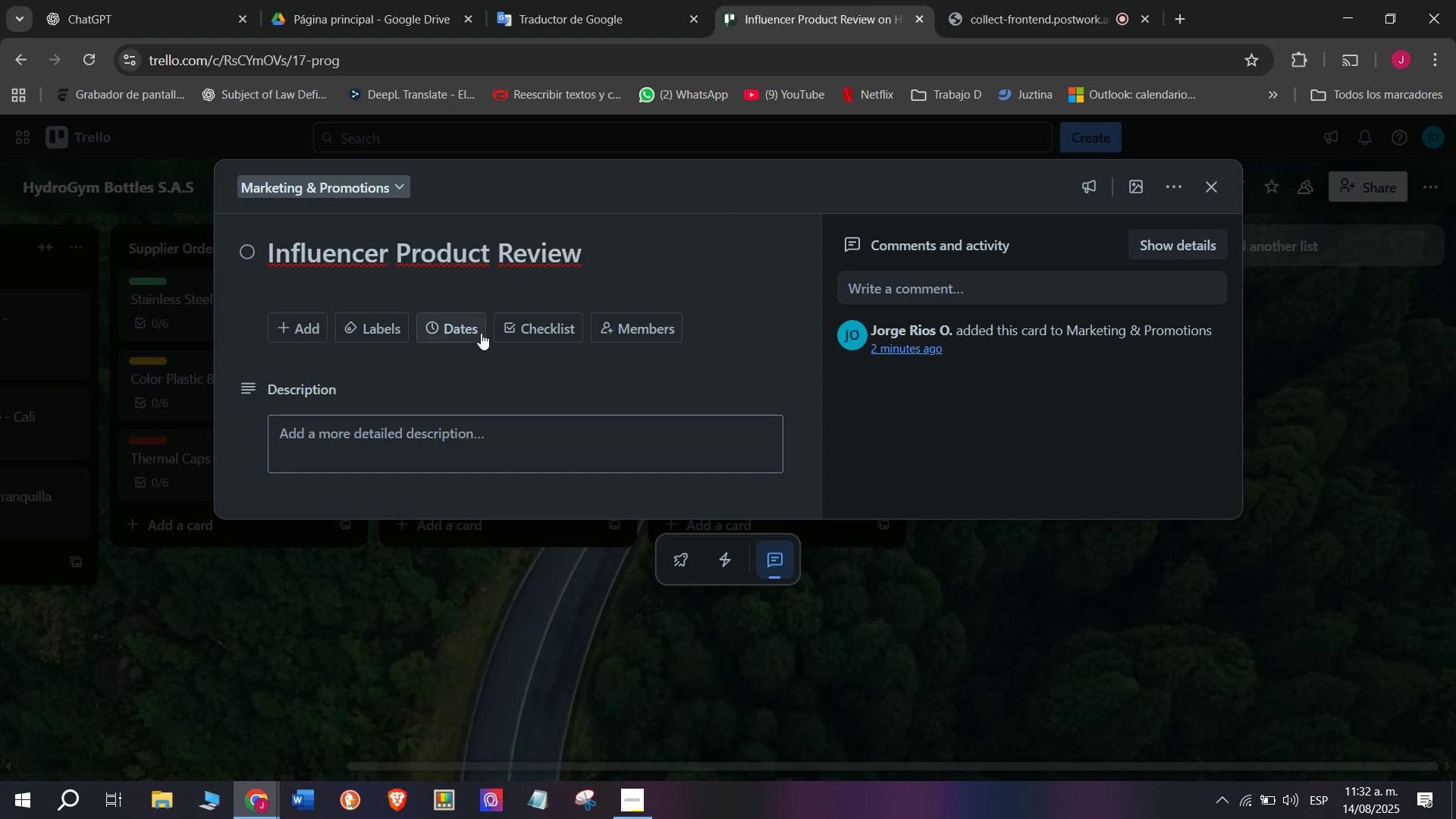 
left_click([524, 326])
 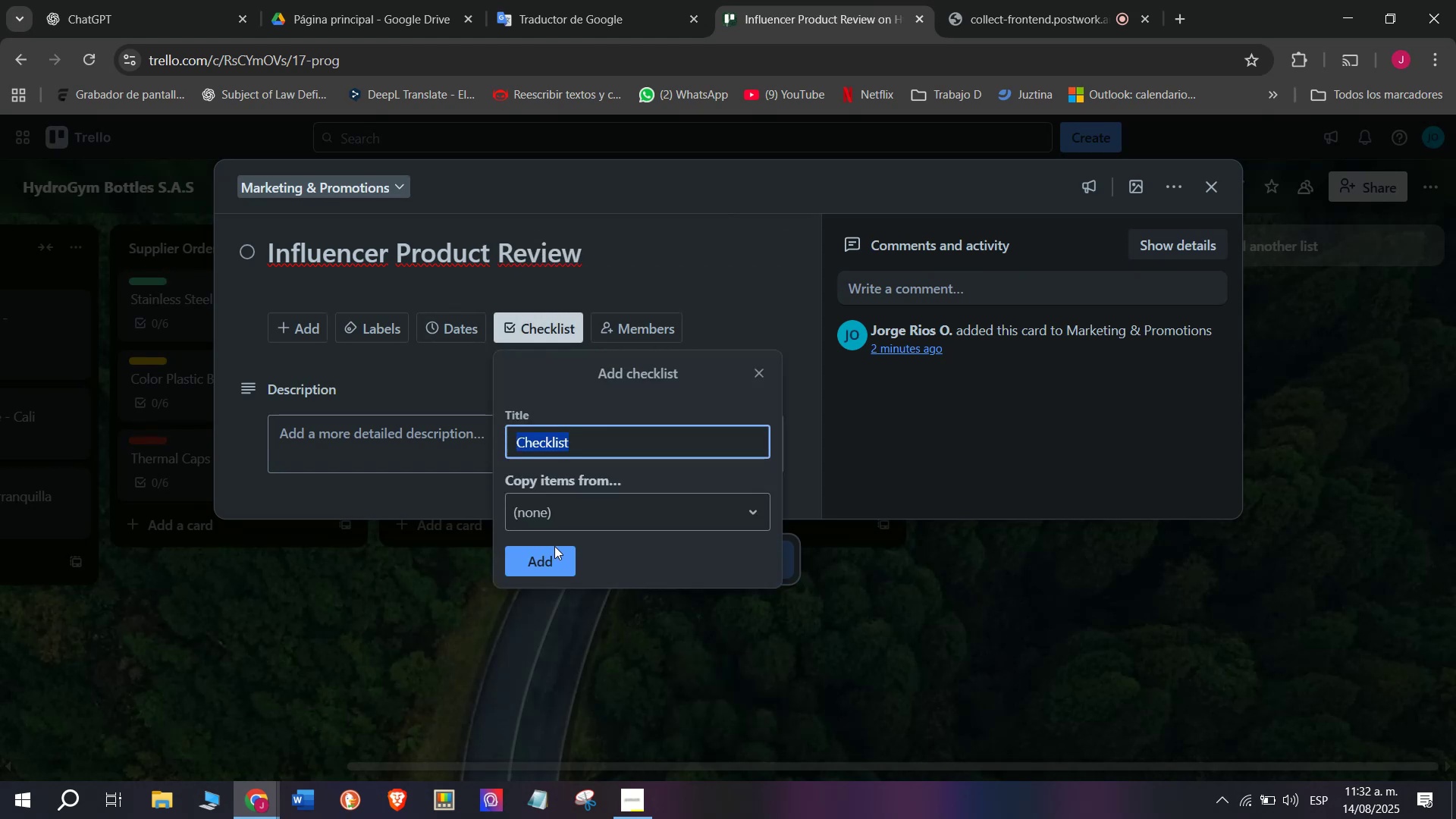 
left_click([554, 570])
 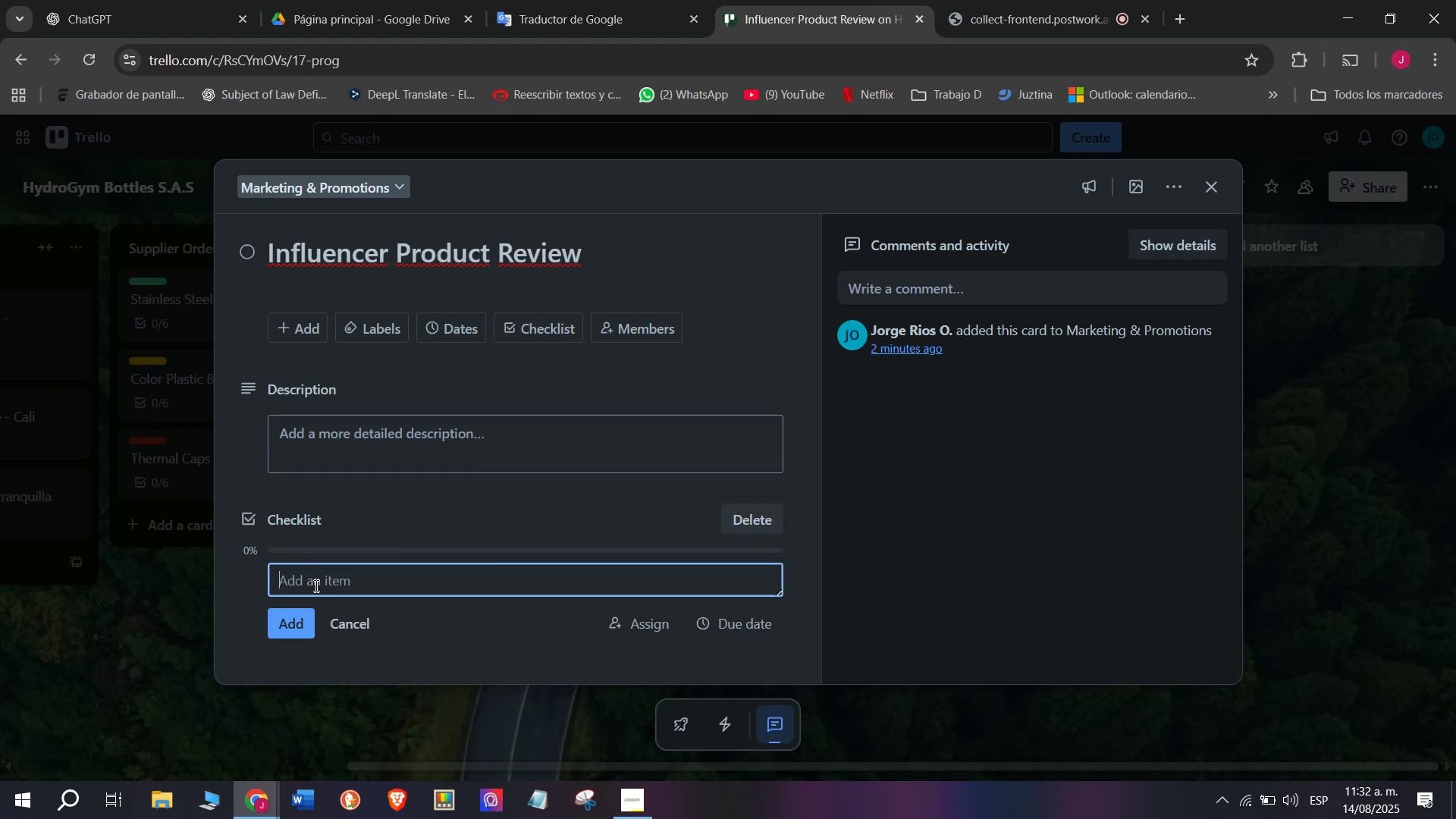 
type(Select influencer)
 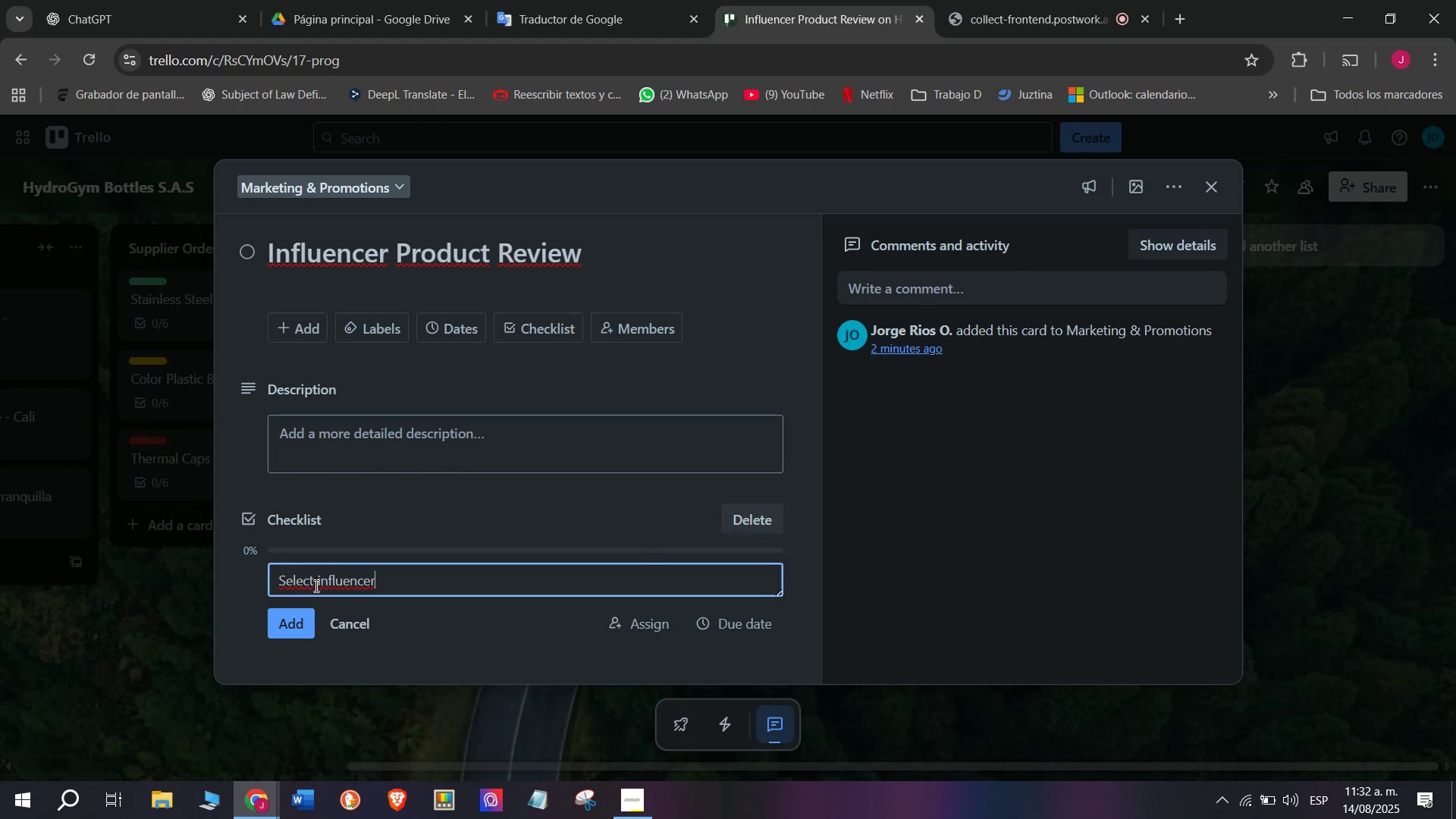 
key(Enter)
 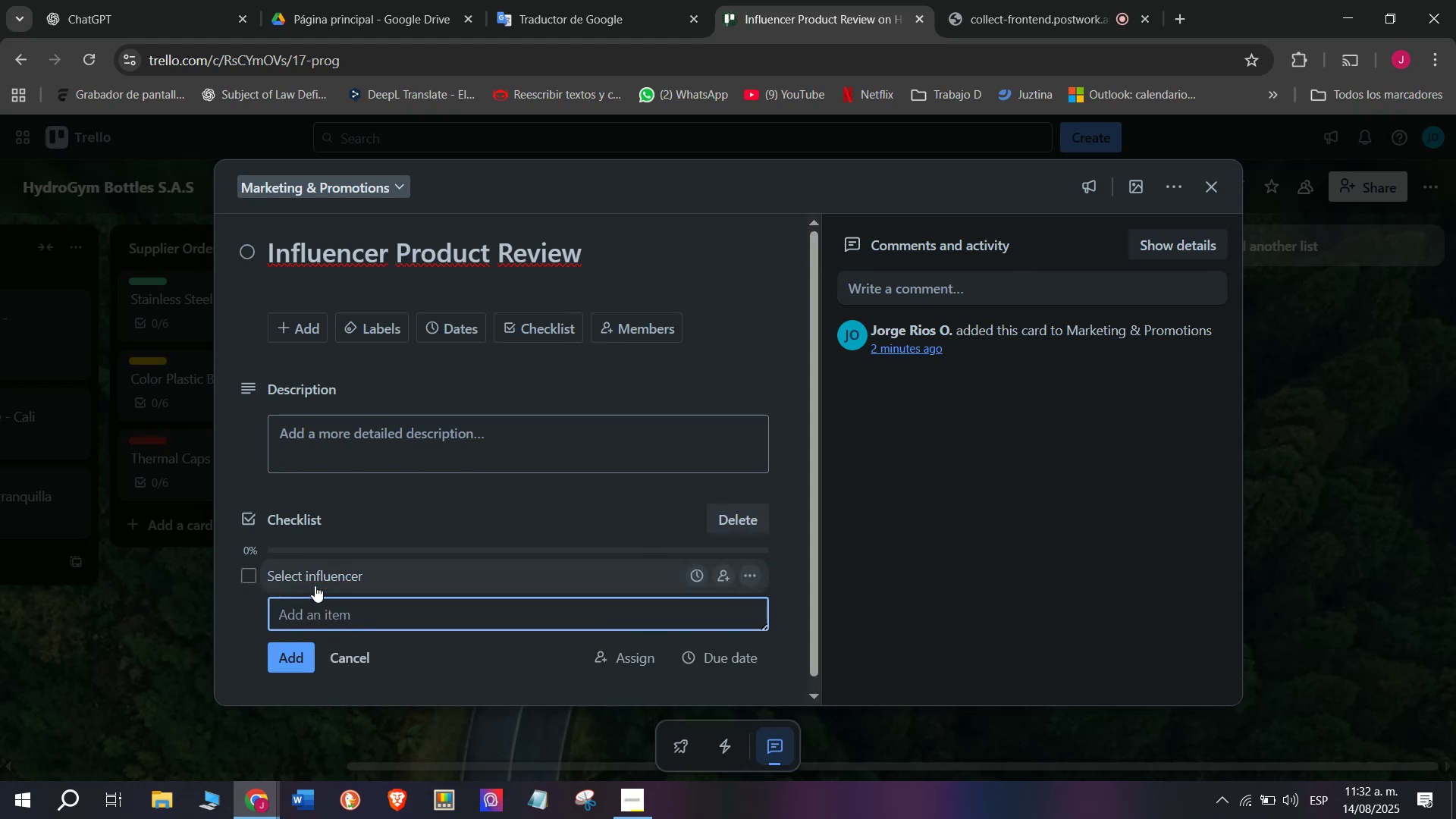 
key(CapsLock)
 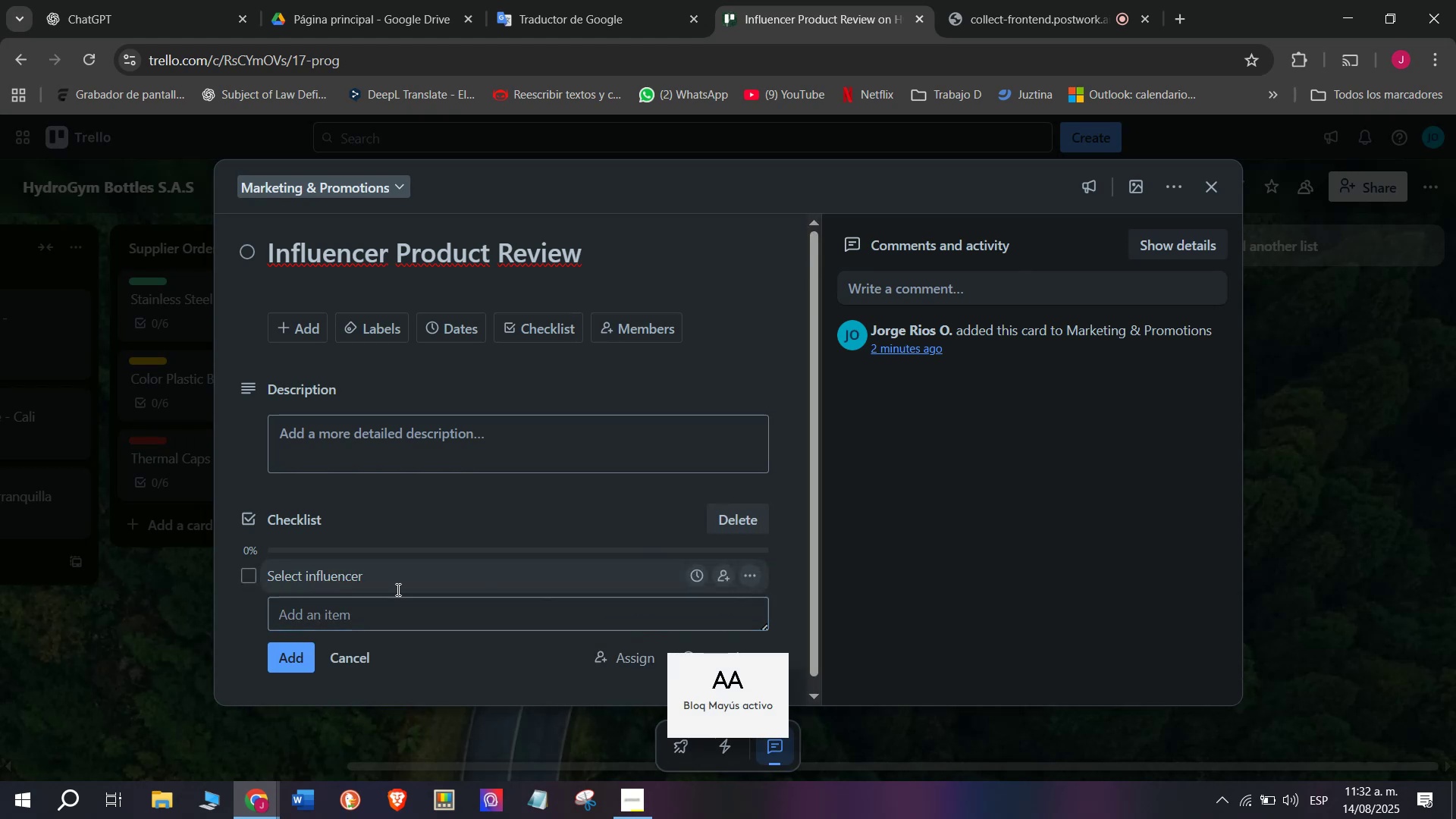 
left_click([425, 587])
 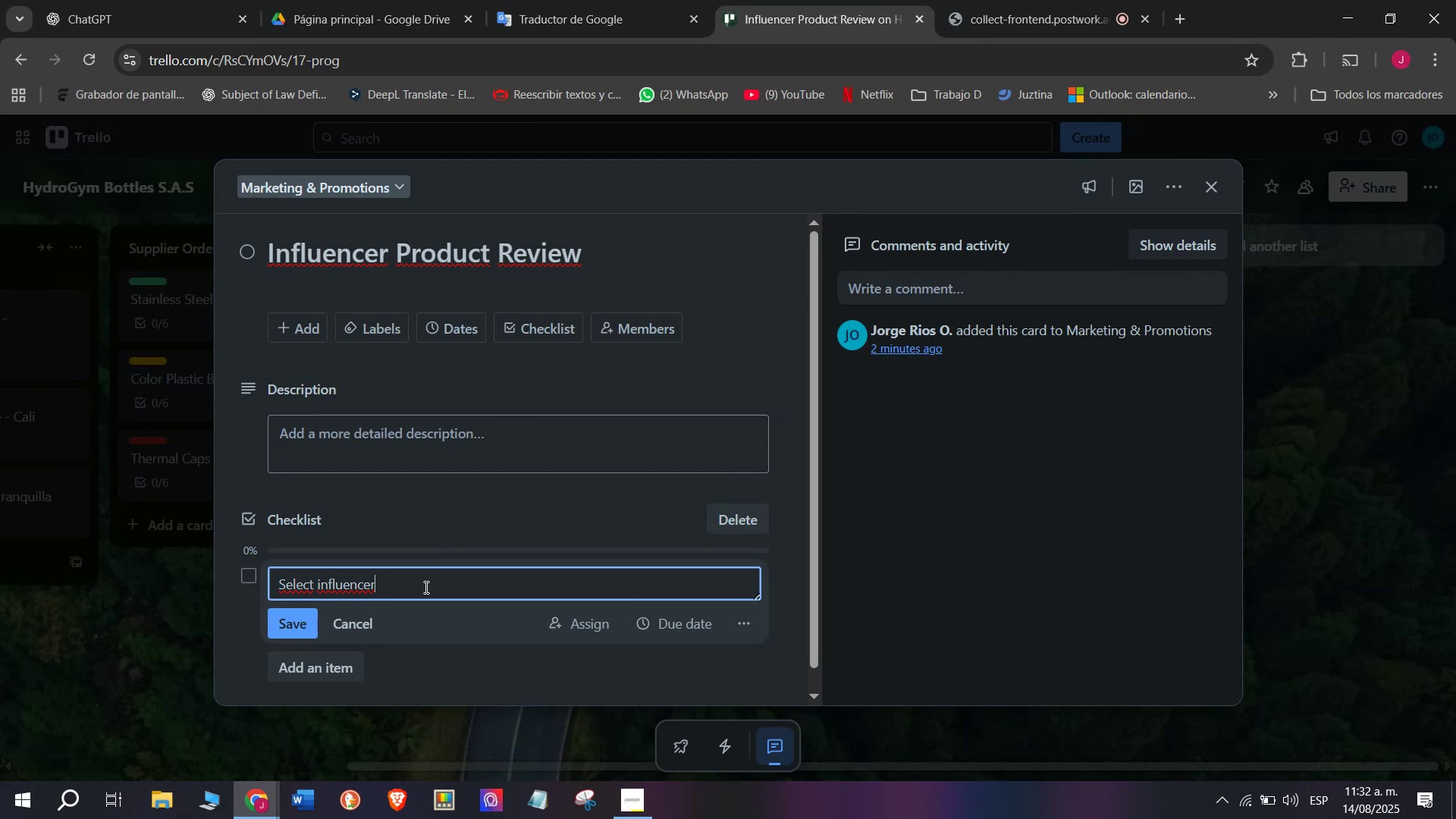 
type( Product )
 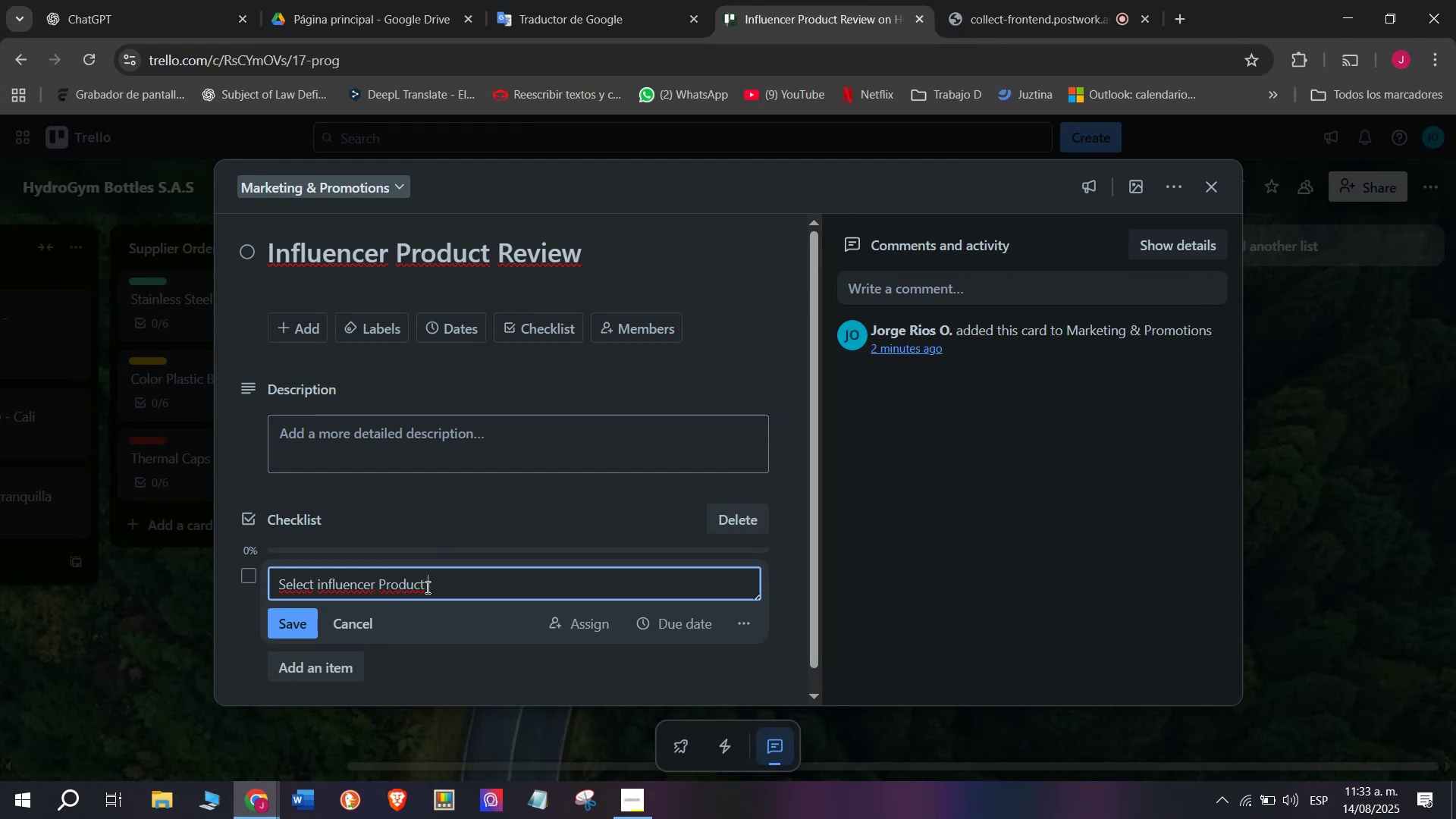 
type(Revir)
key(Backspace)
type(ew)
 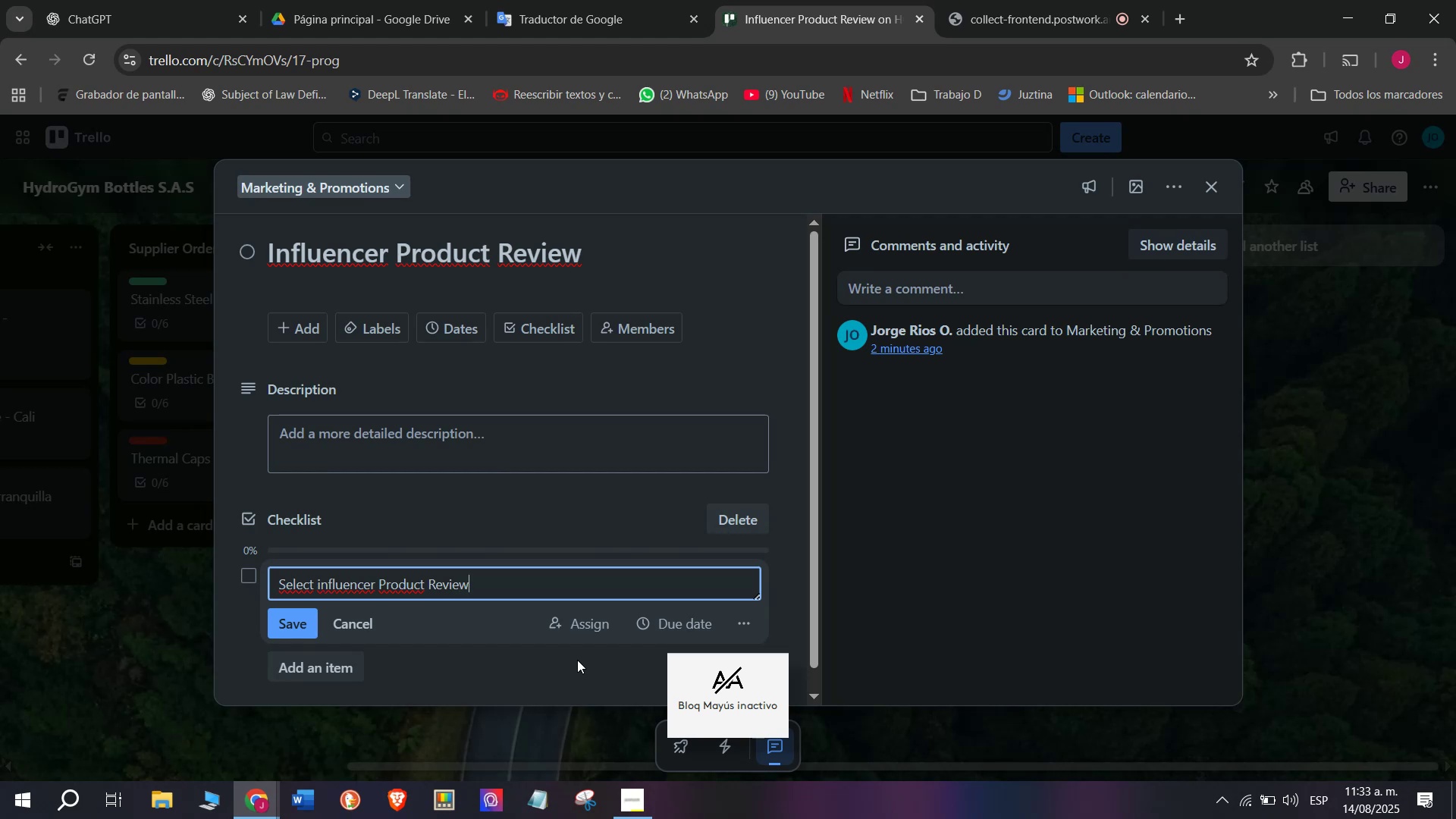 
key(Enter)
 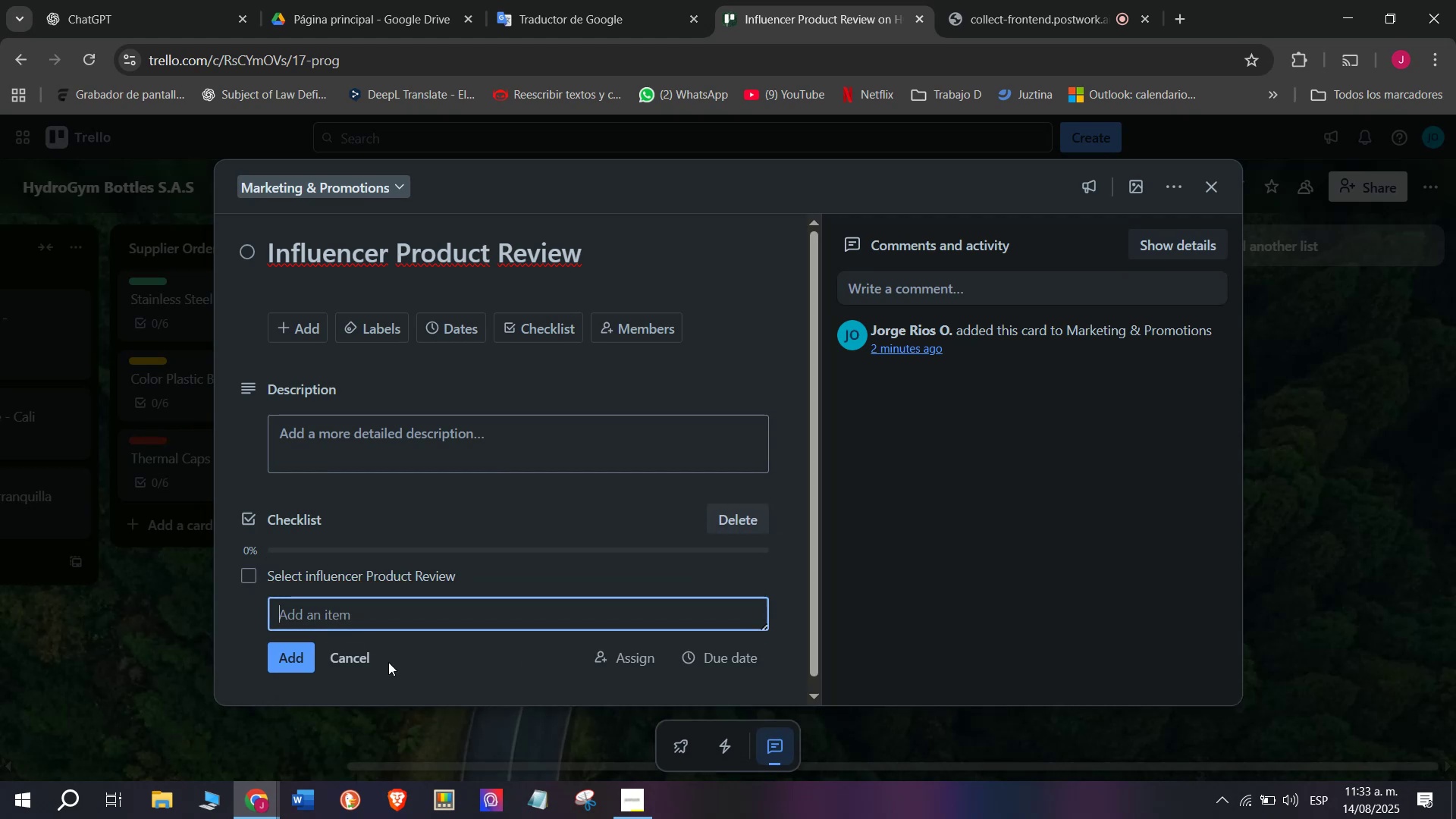 
wait(6.12)
 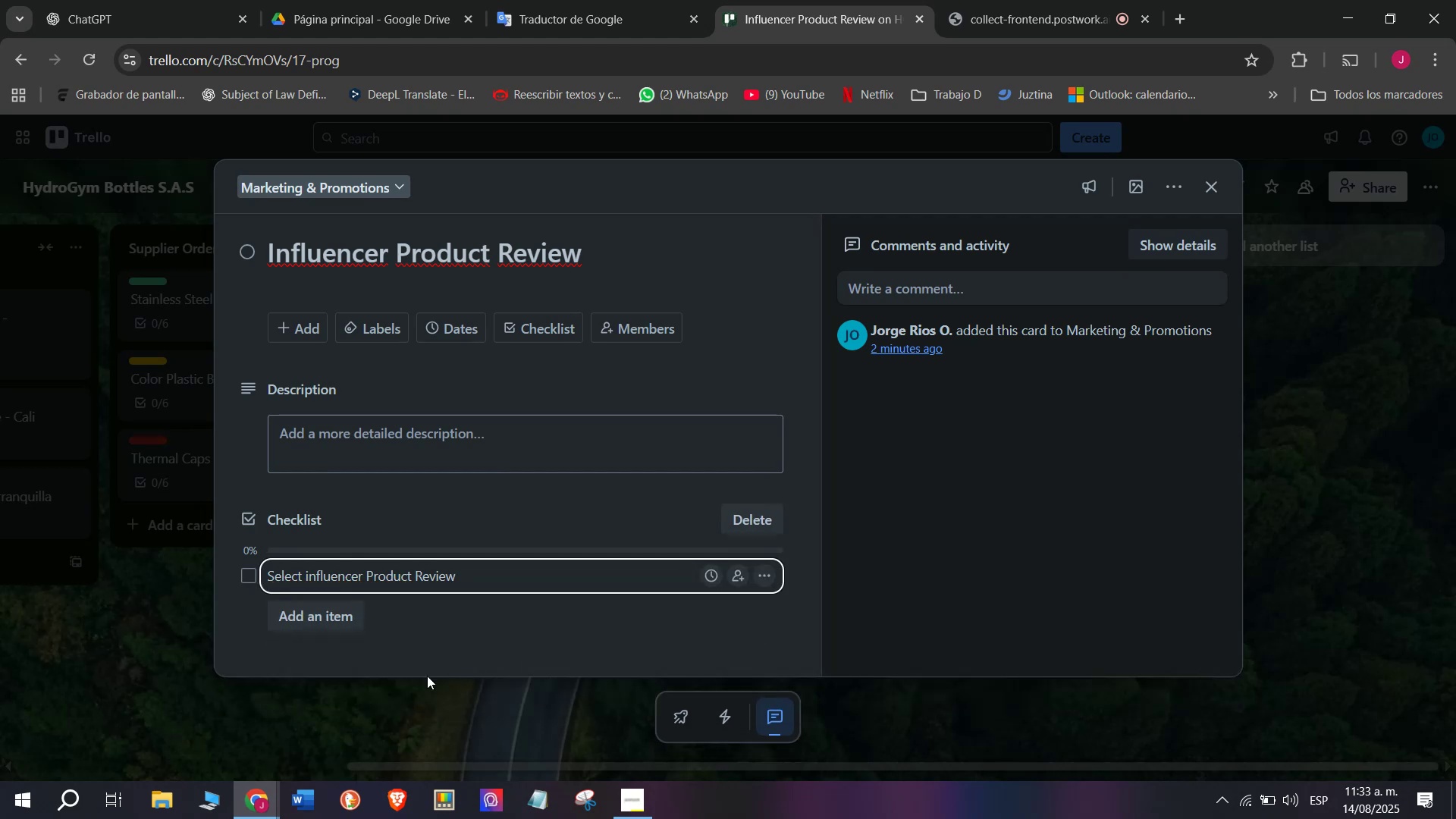 
type(Select)
key(Backspace)
key(Backspace)
key(Backspace)
key(Backspace)
type(nd product )
 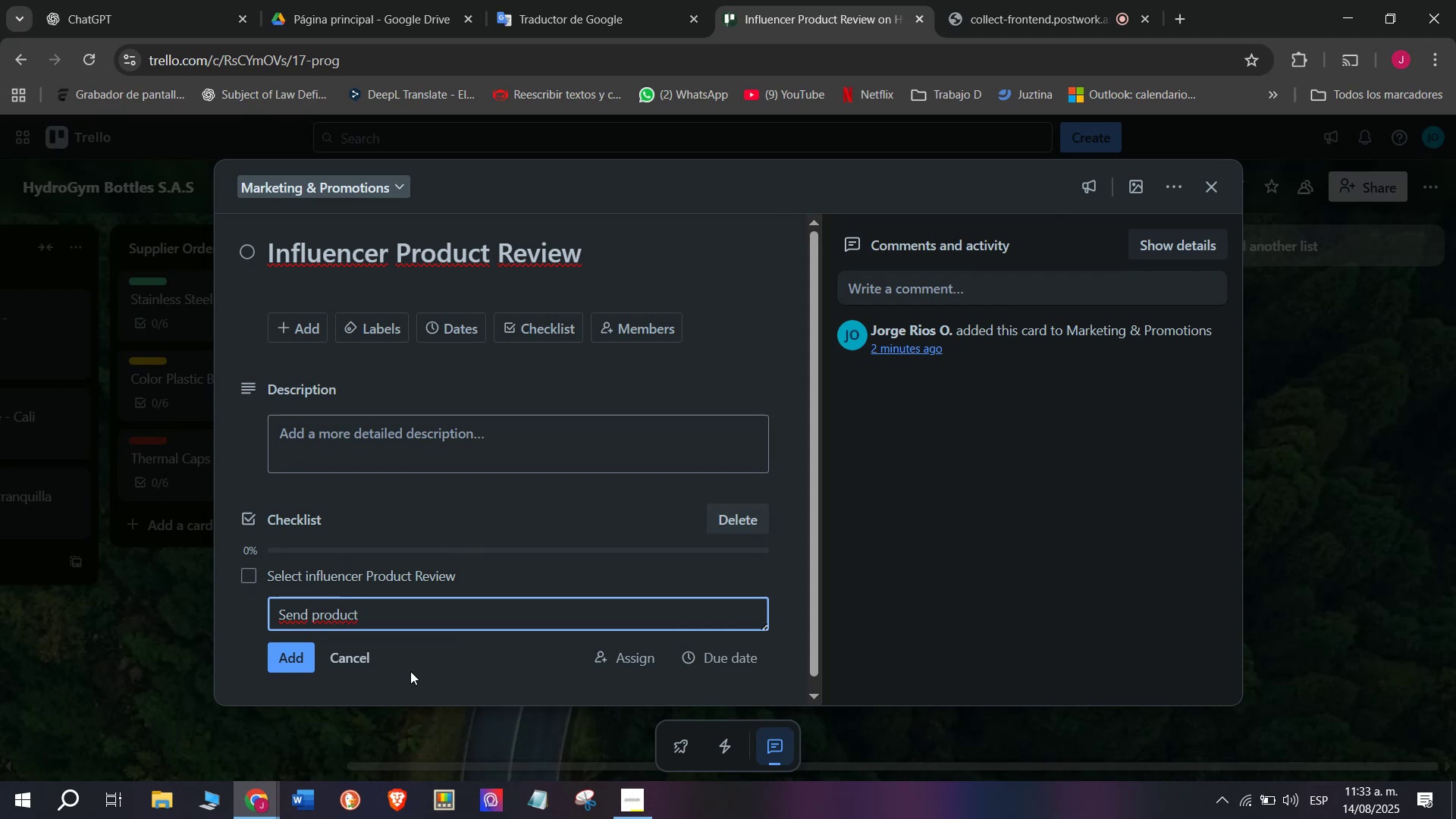 
key(Enter)
 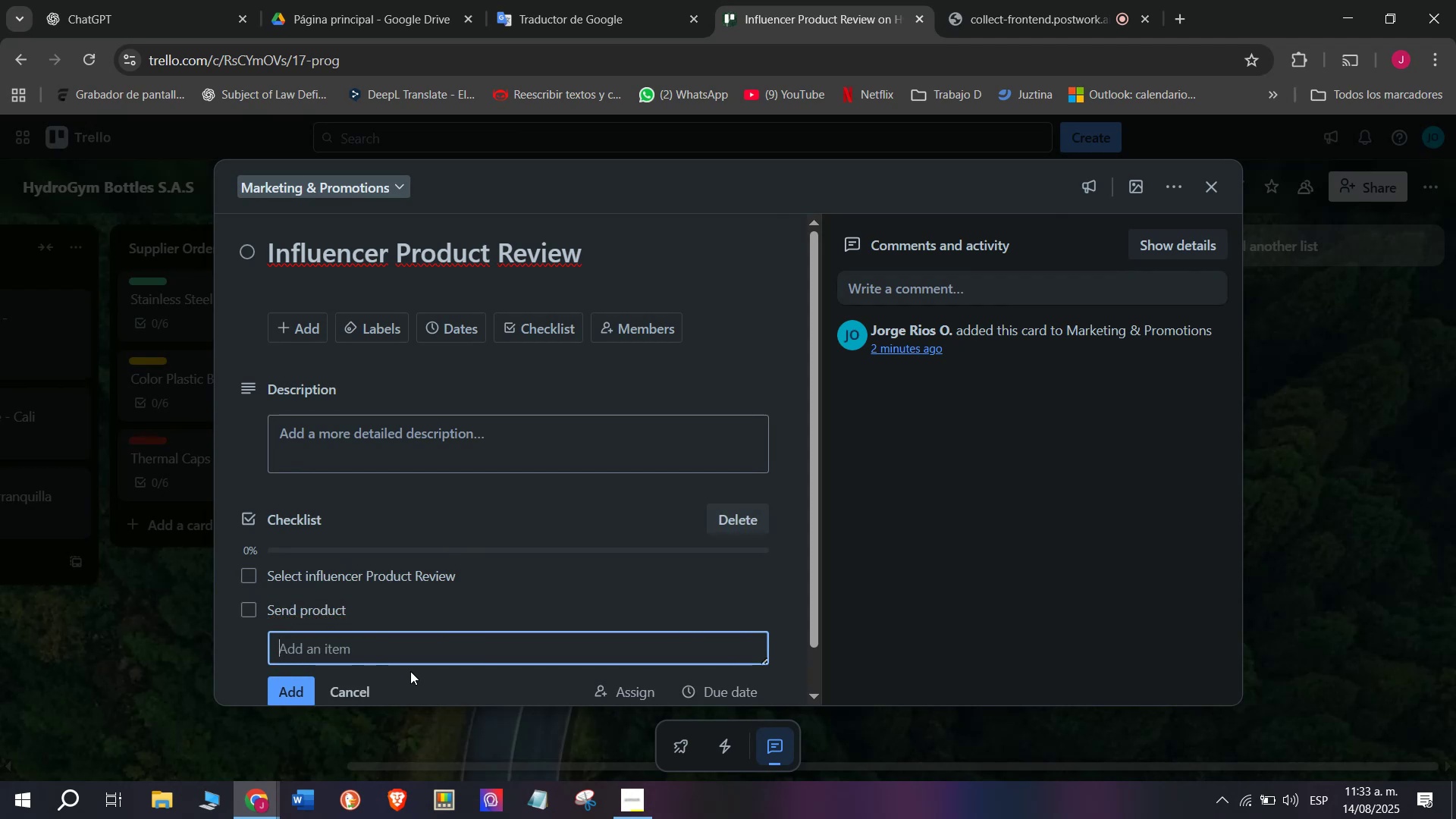 
wait(7.19)
 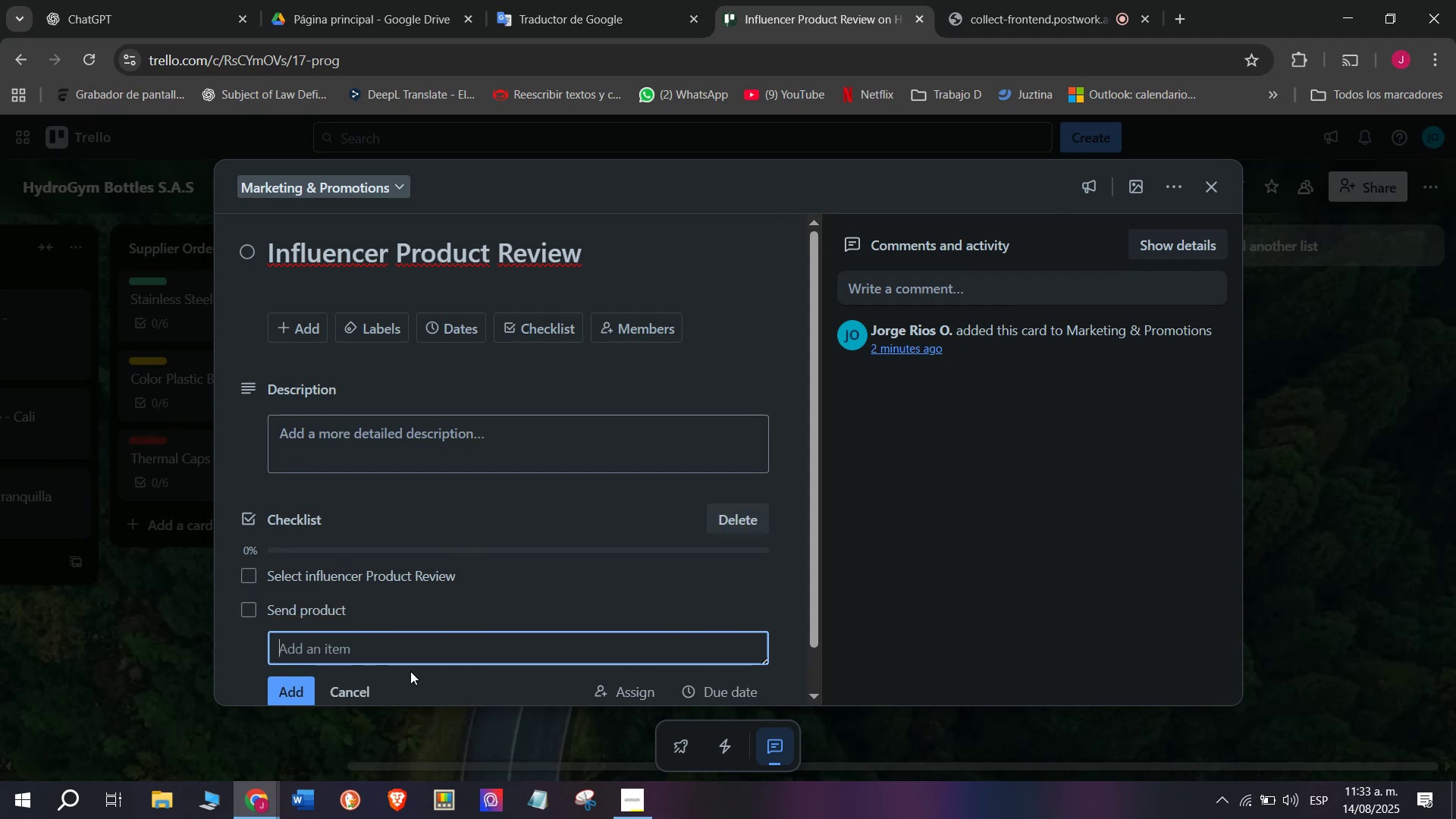 
type(Approve revir)
key(Backspace)
type(ew contenr)
key(Backspace)
type(t)
 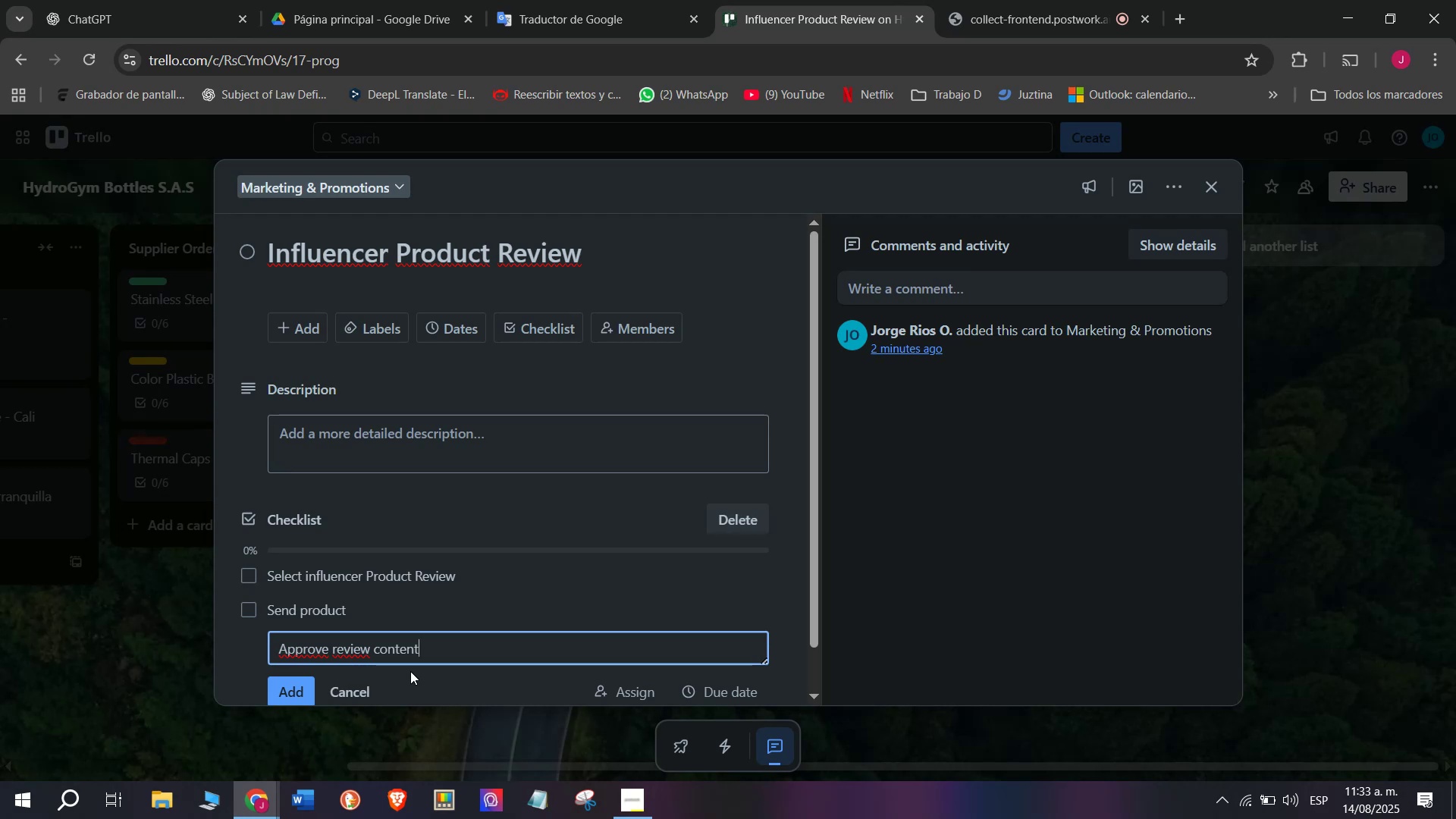 
key(Enter)
 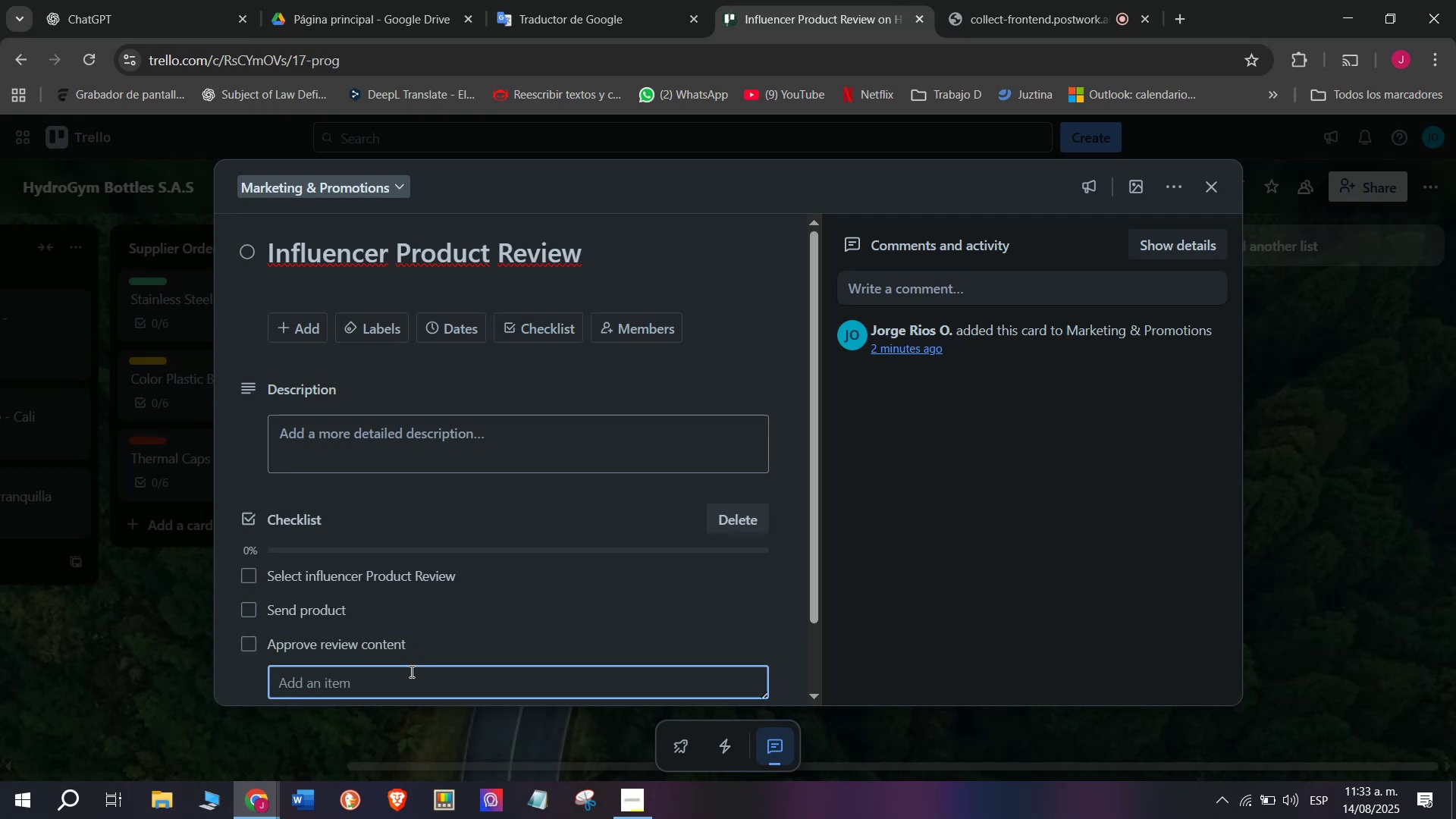 
scroll: coordinate [412, 676], scroll_direction: down, amount: 4.0
 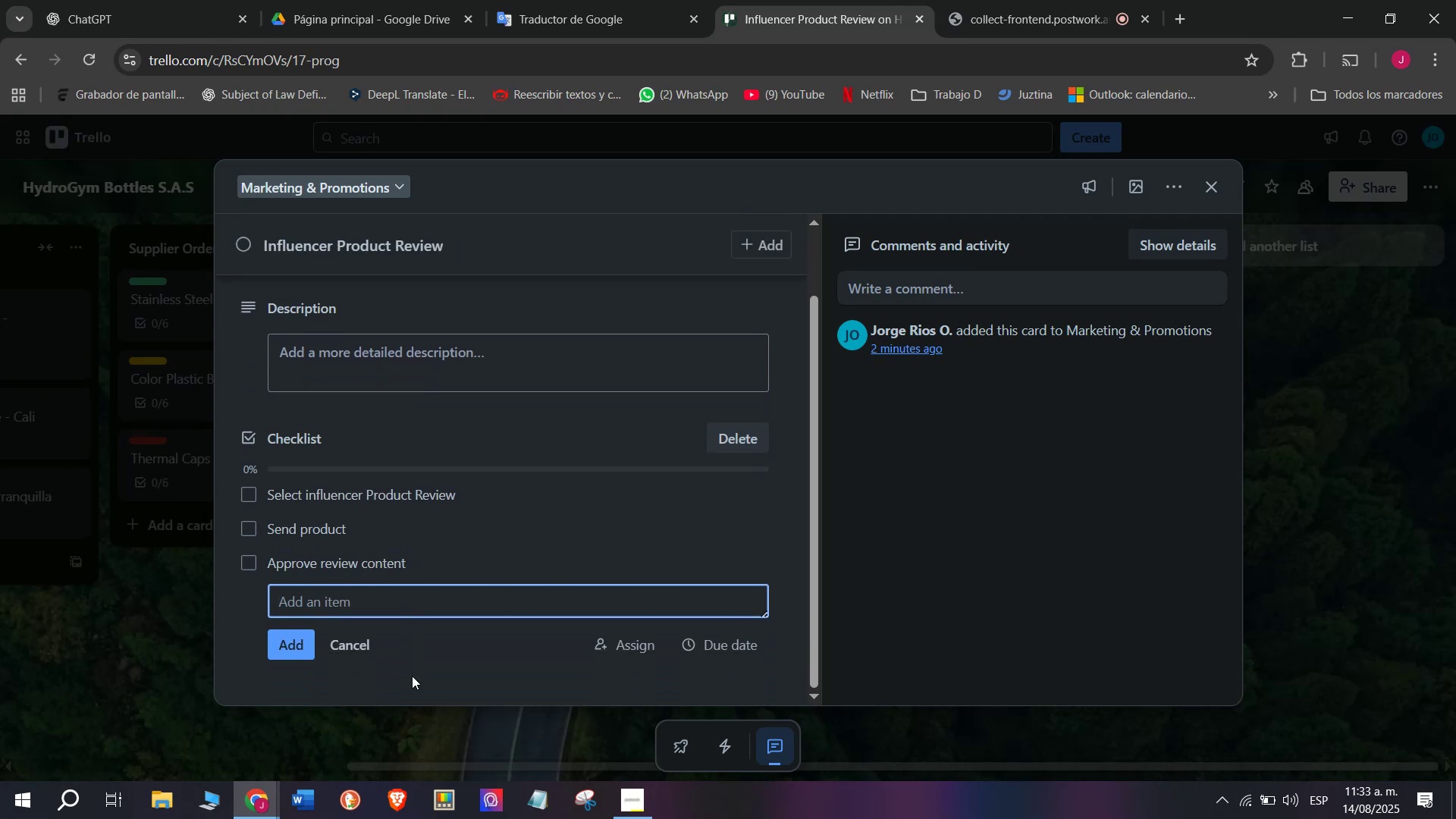 
type(Publish revieew)
key(Backspace)
key(Backspace)
key(Backspace)
type(ew)
 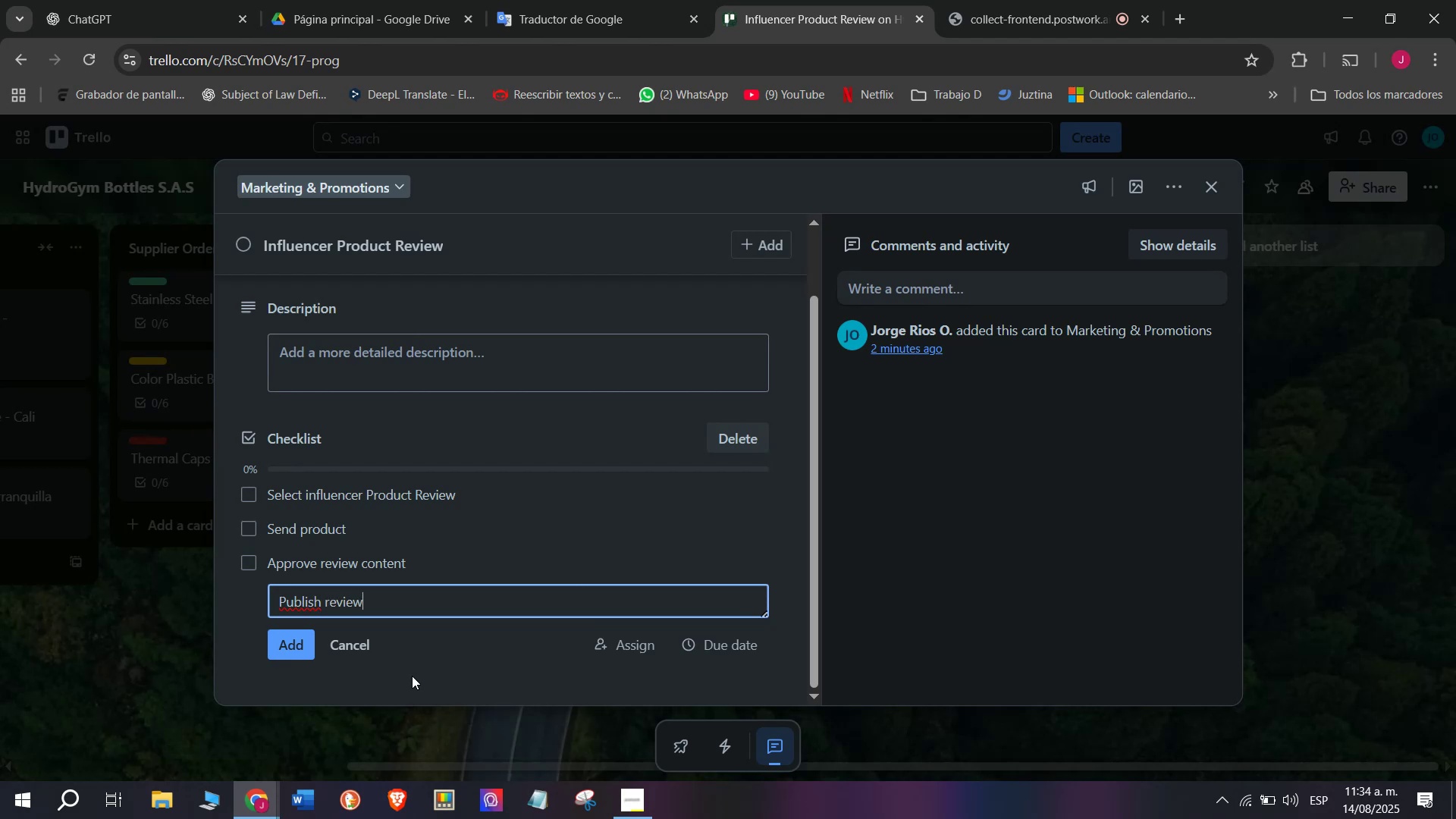 
key(Enter)
 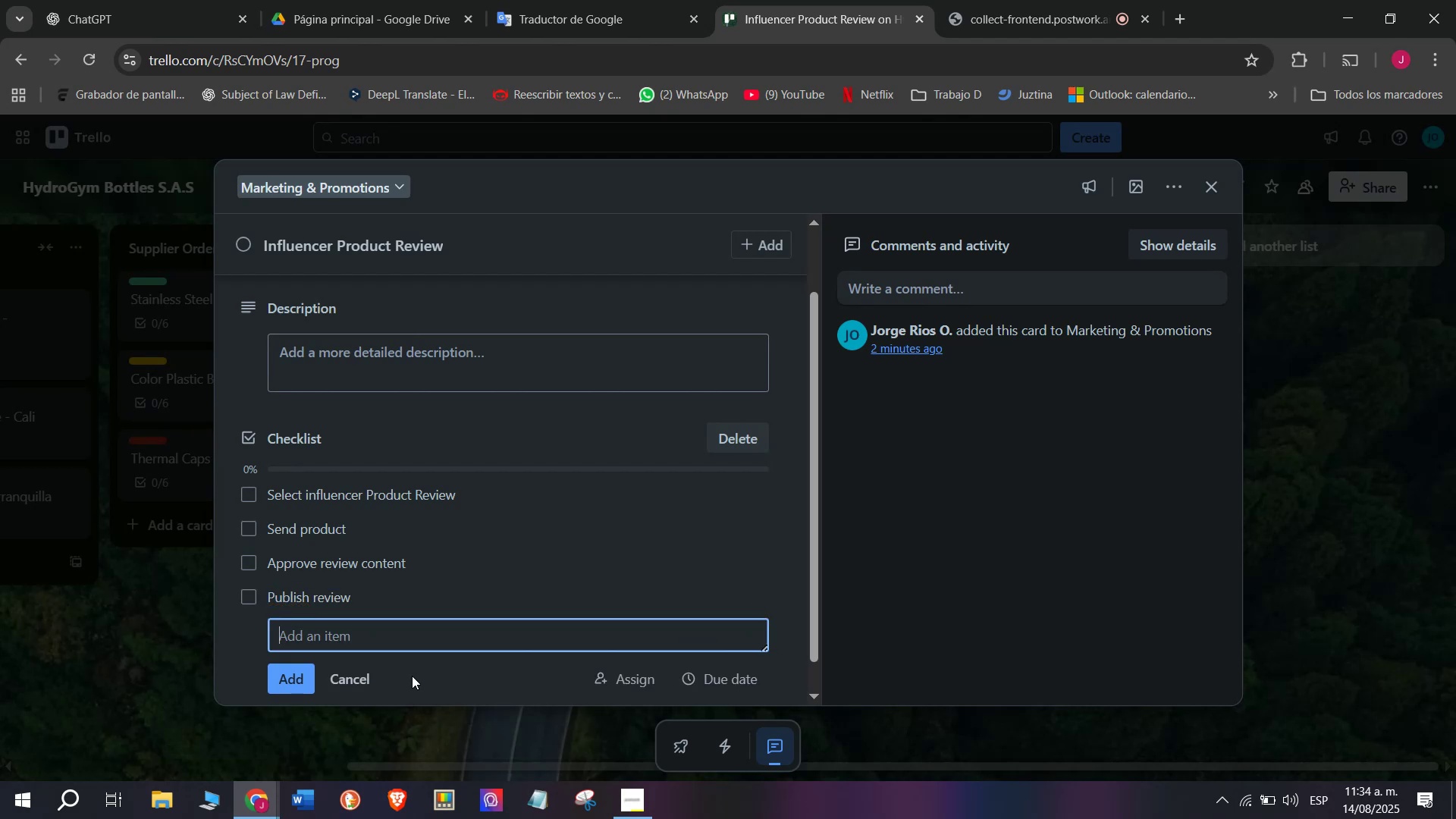 
type(Monitor re)
key(Backspace)
key(Backspace)
type(feedv)
key(Backspace)
type(back)
 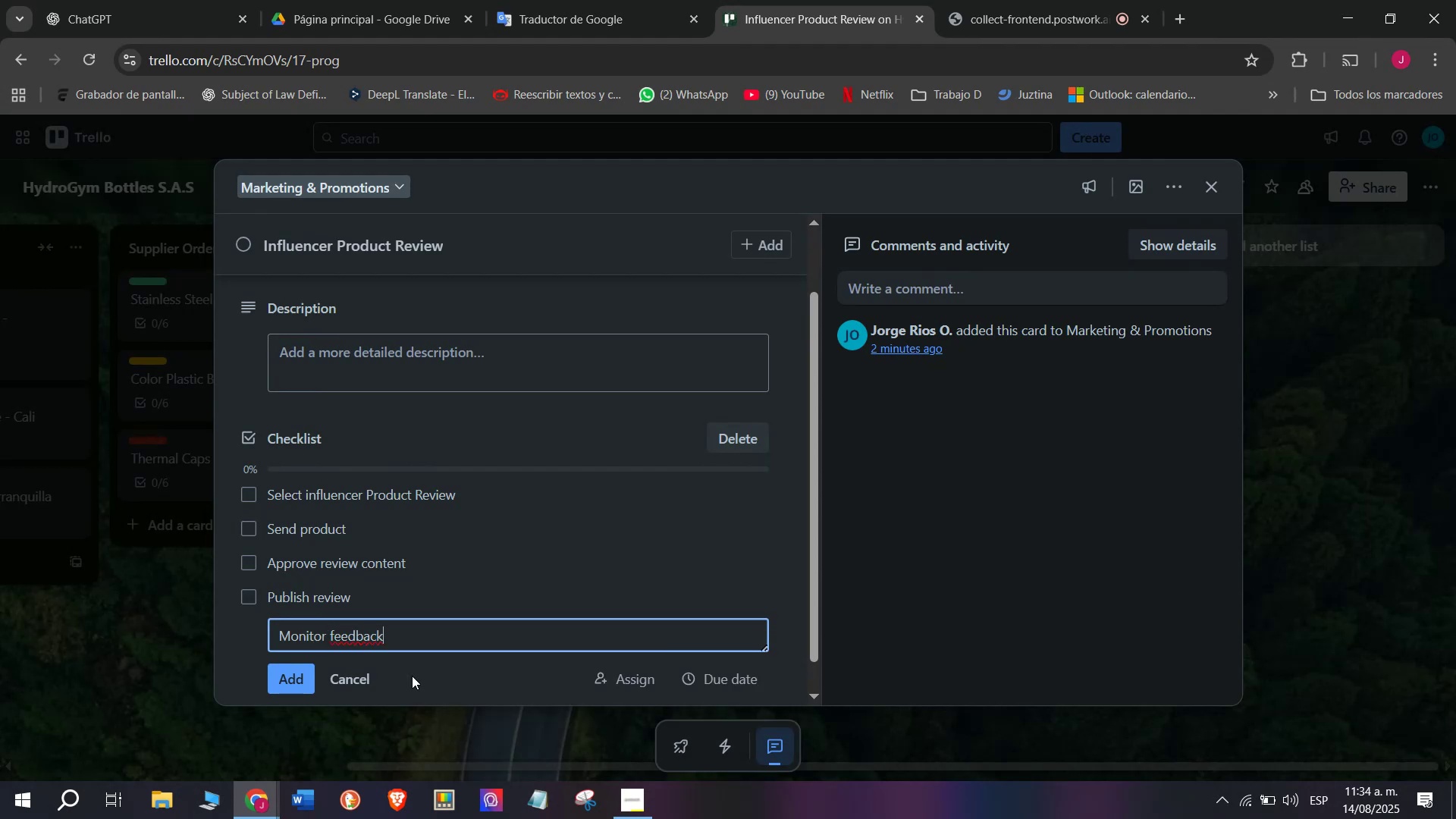 
key(Enter)
 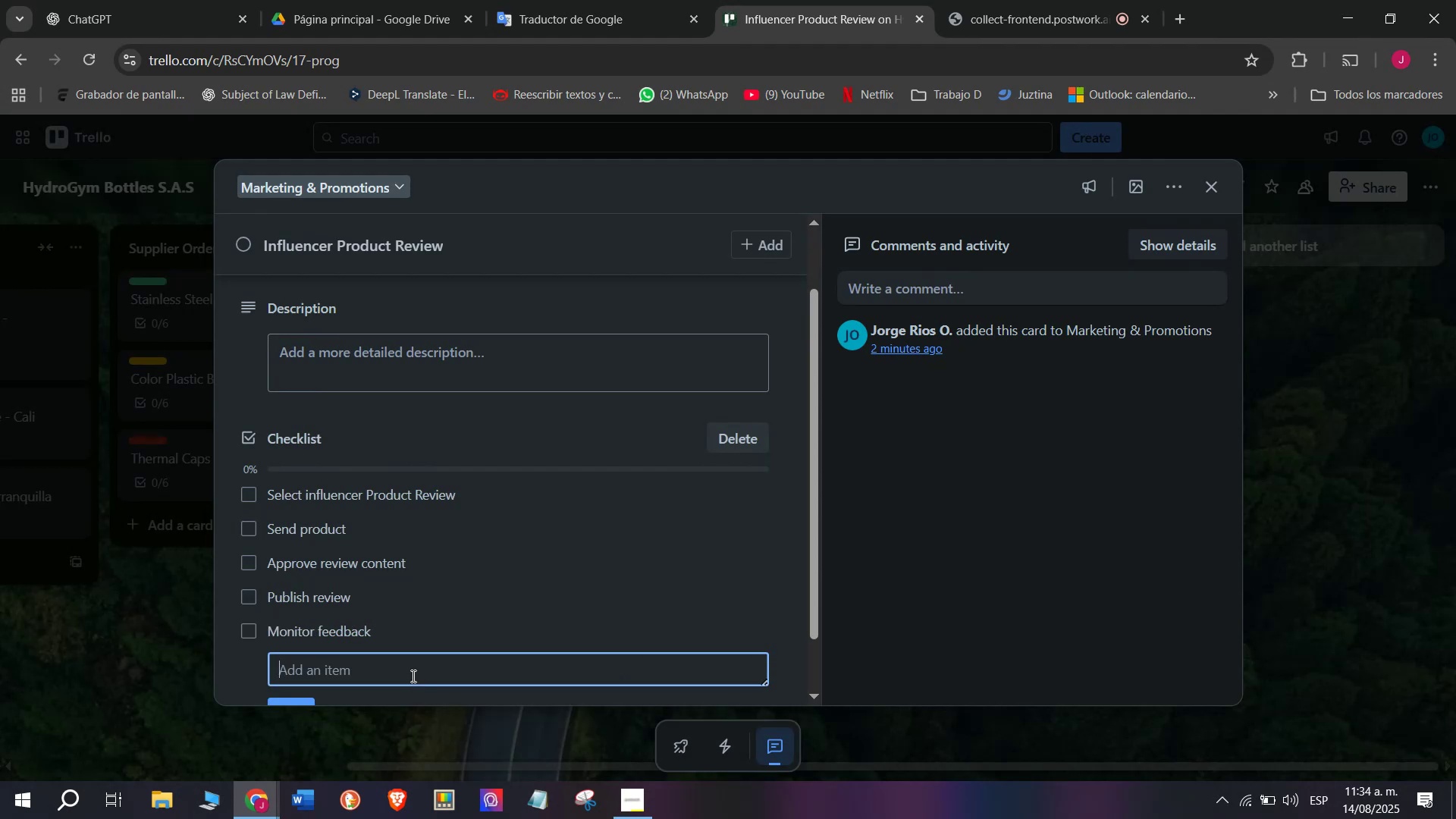 
type(Respond to coom)
key(Backspace)
key(Backspace)
type(mments)
 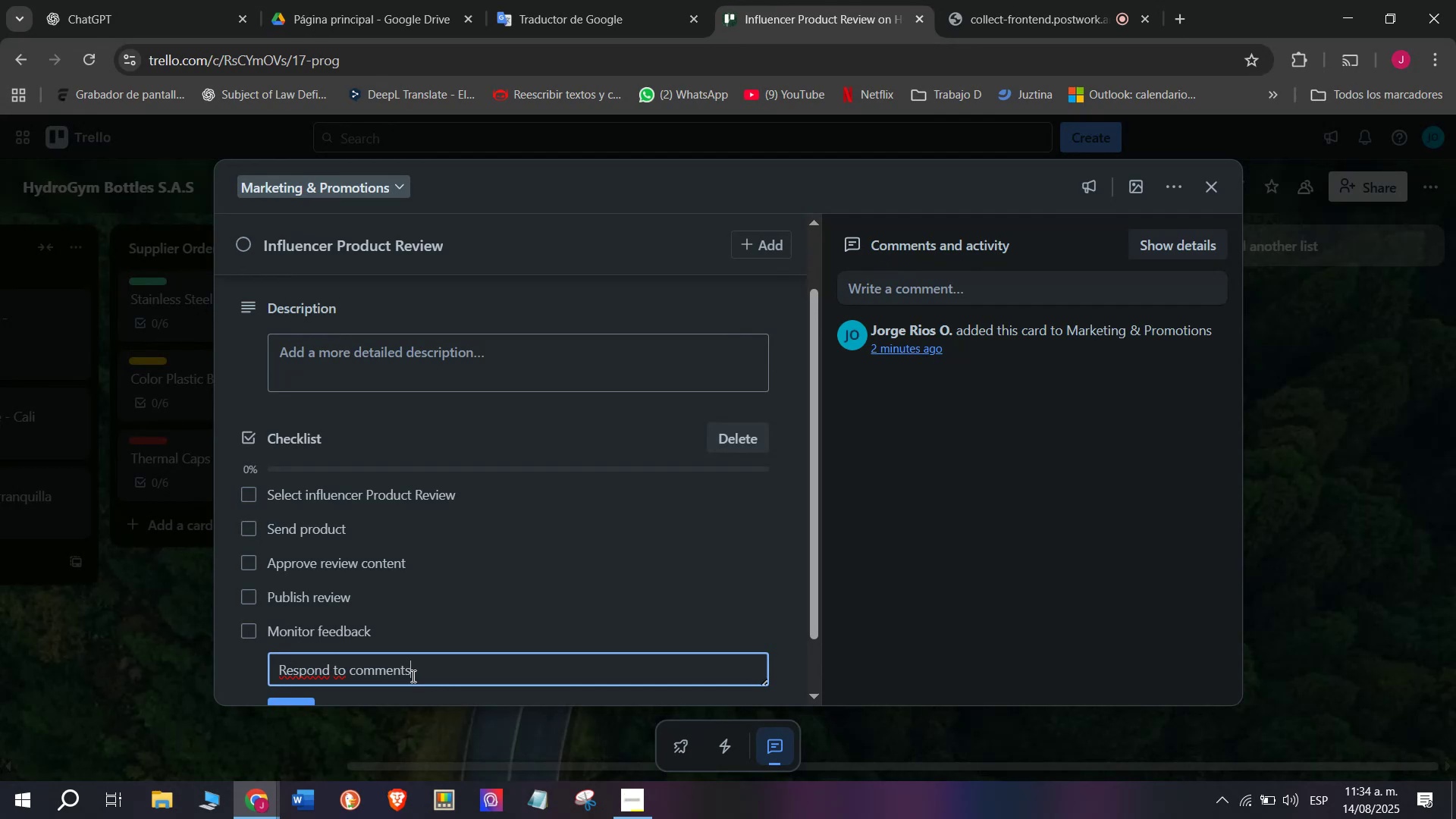 
key(Enter)
 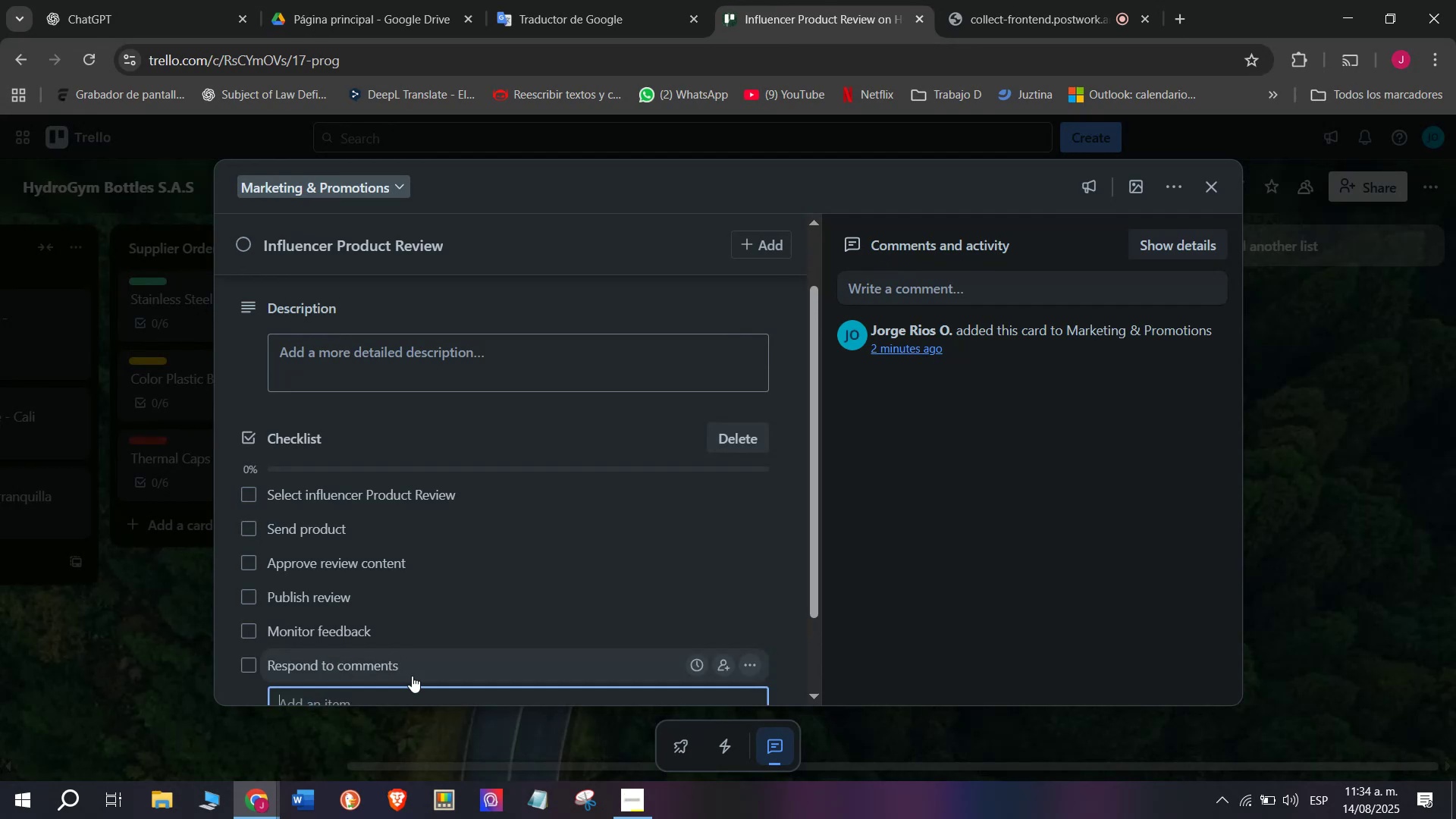 
scroll: coordinate [435, 654], scroll_direction: down, amount: 3.0
 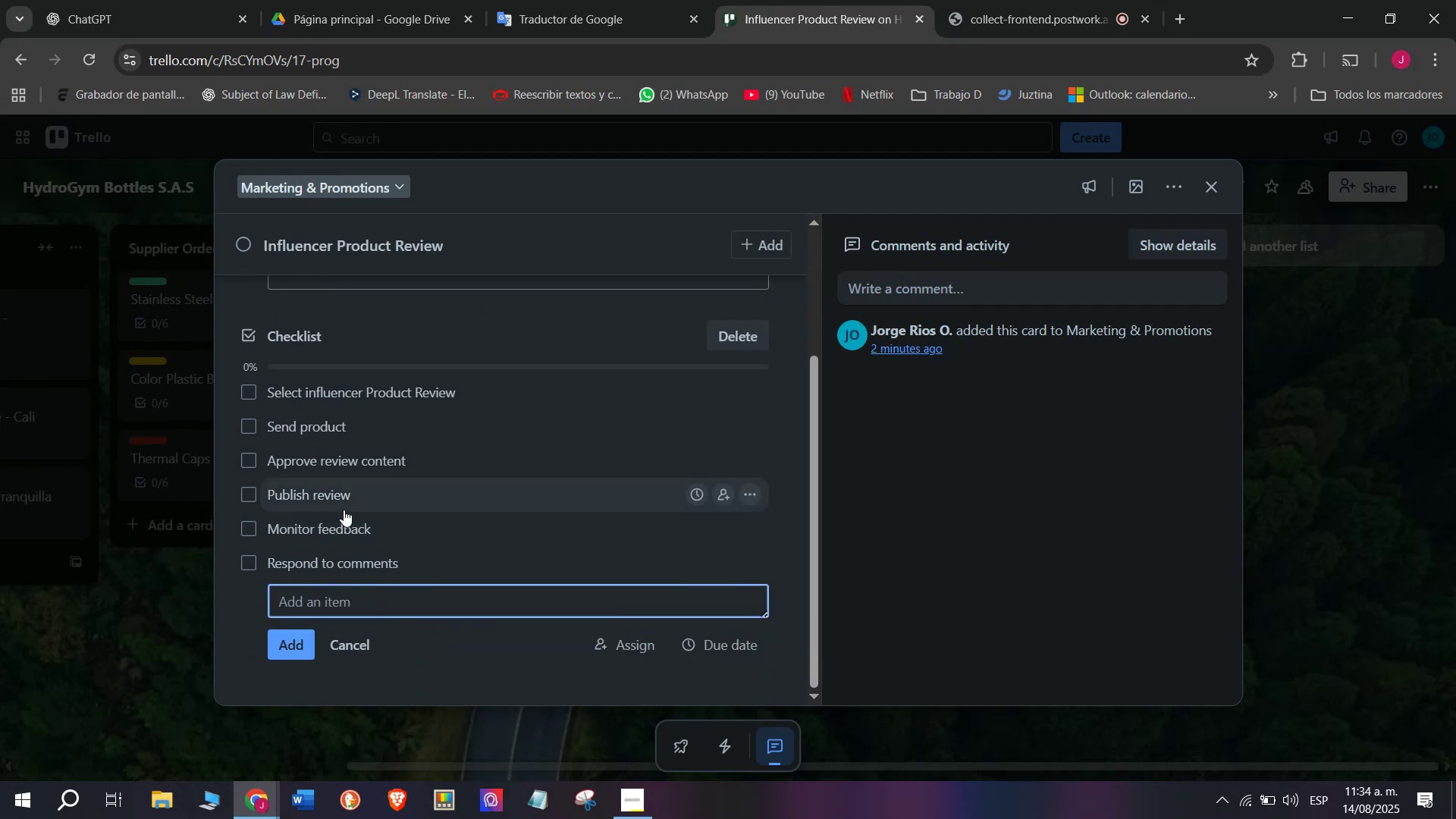 
scroll: coordinate [318, 383], scroll_direction: up, amount: 4.0
 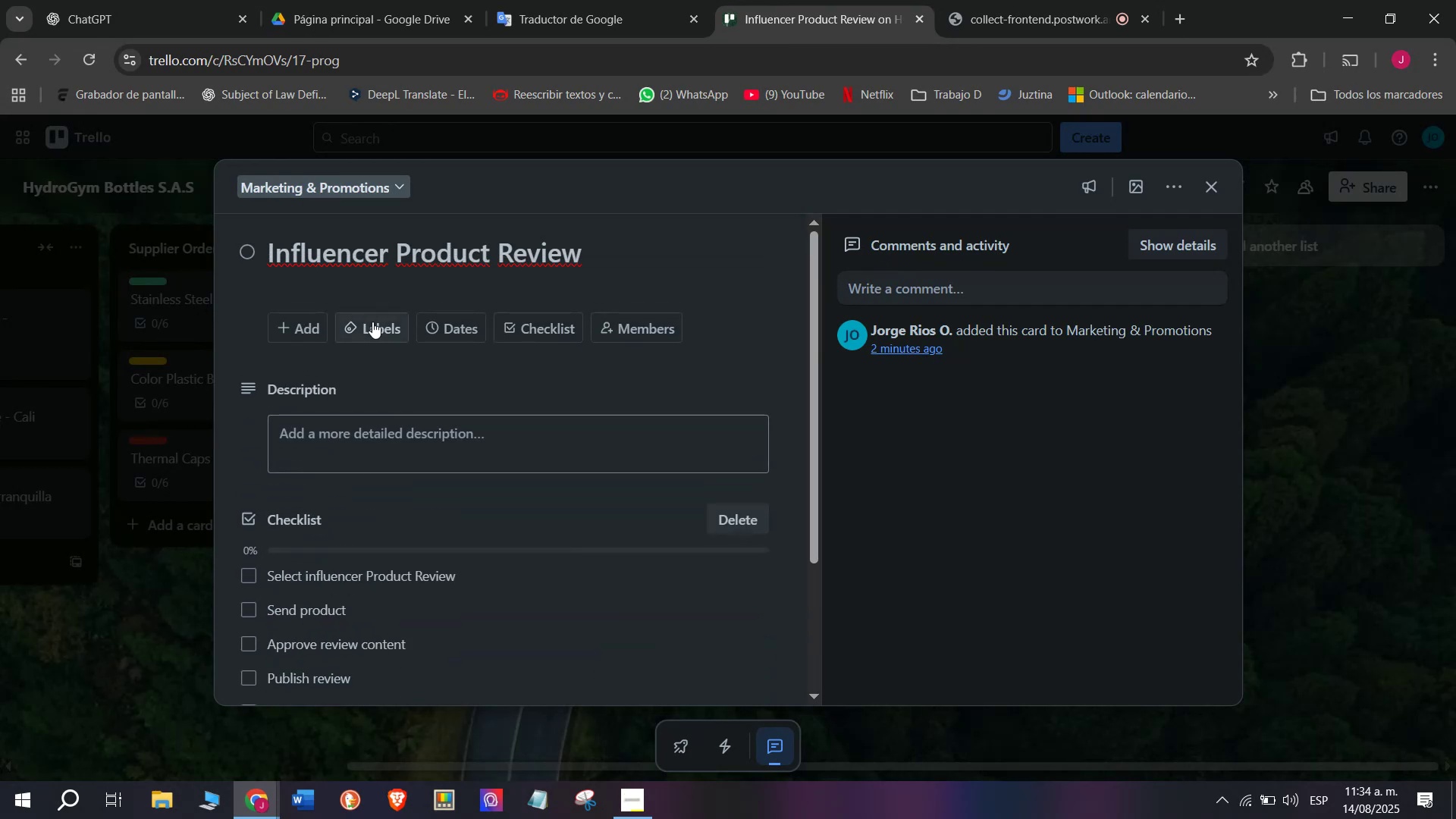 
left_click([372, 322])
 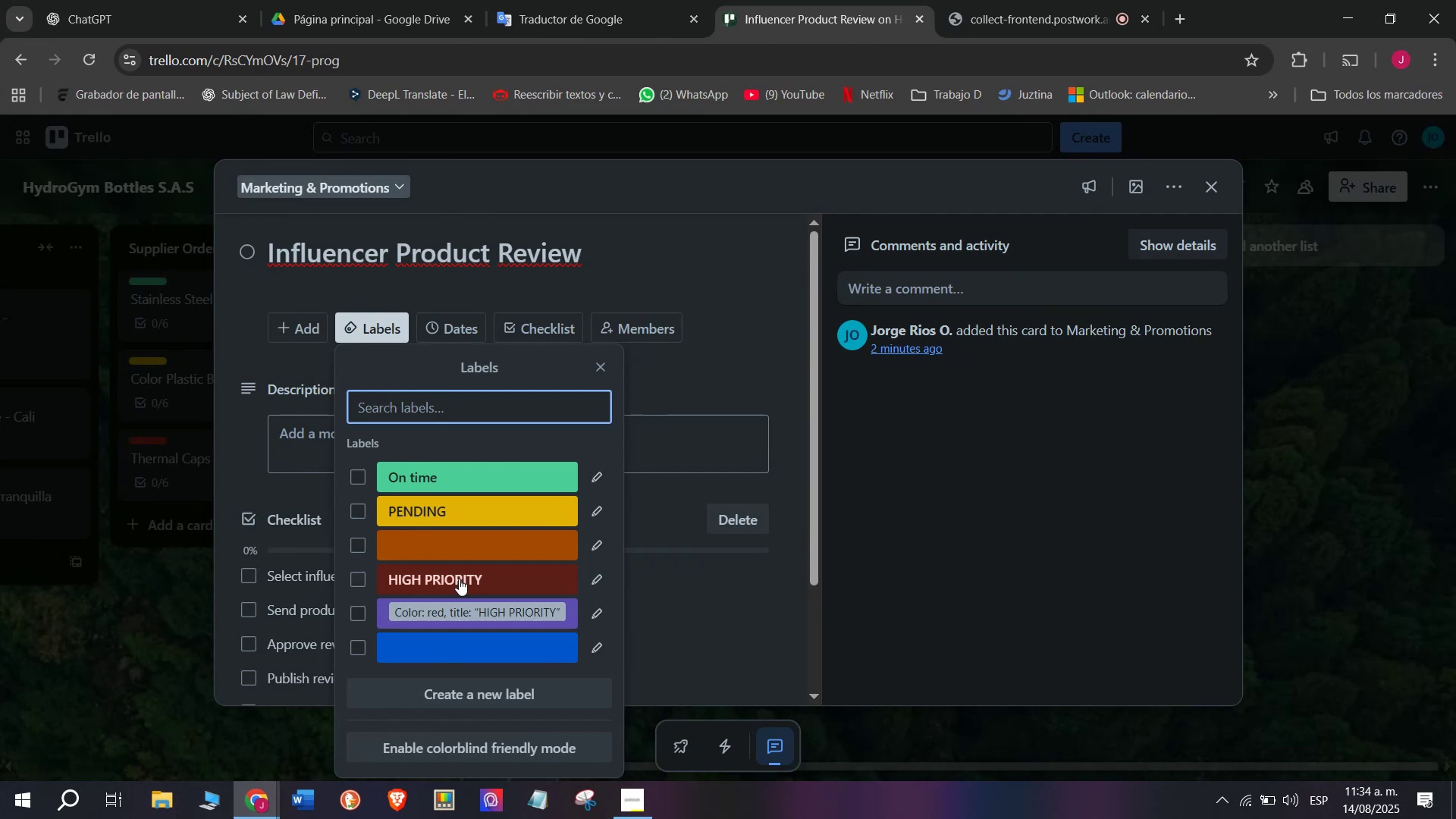 
left_click([457, 475])
 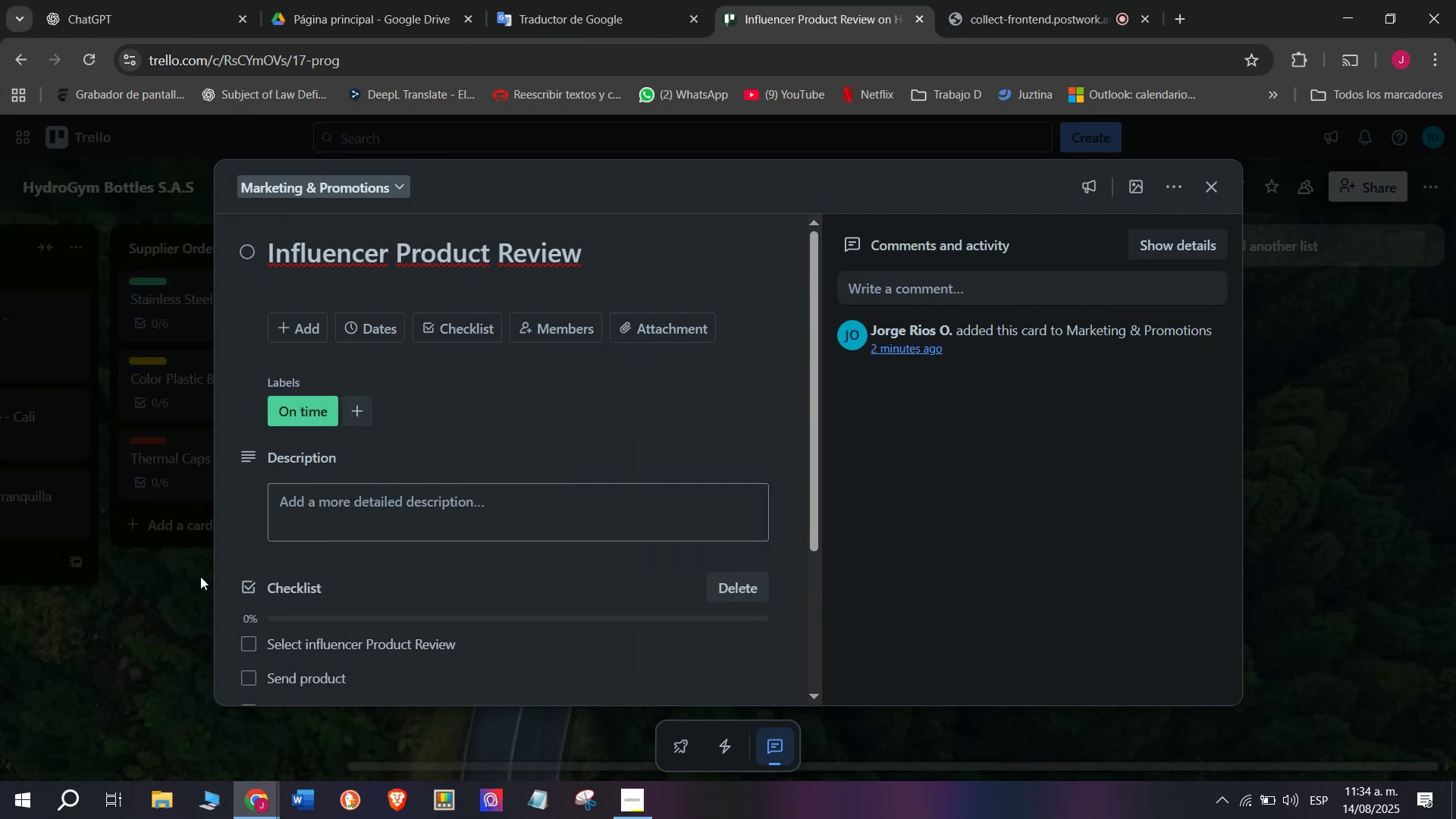 
double_click([148, 661])
 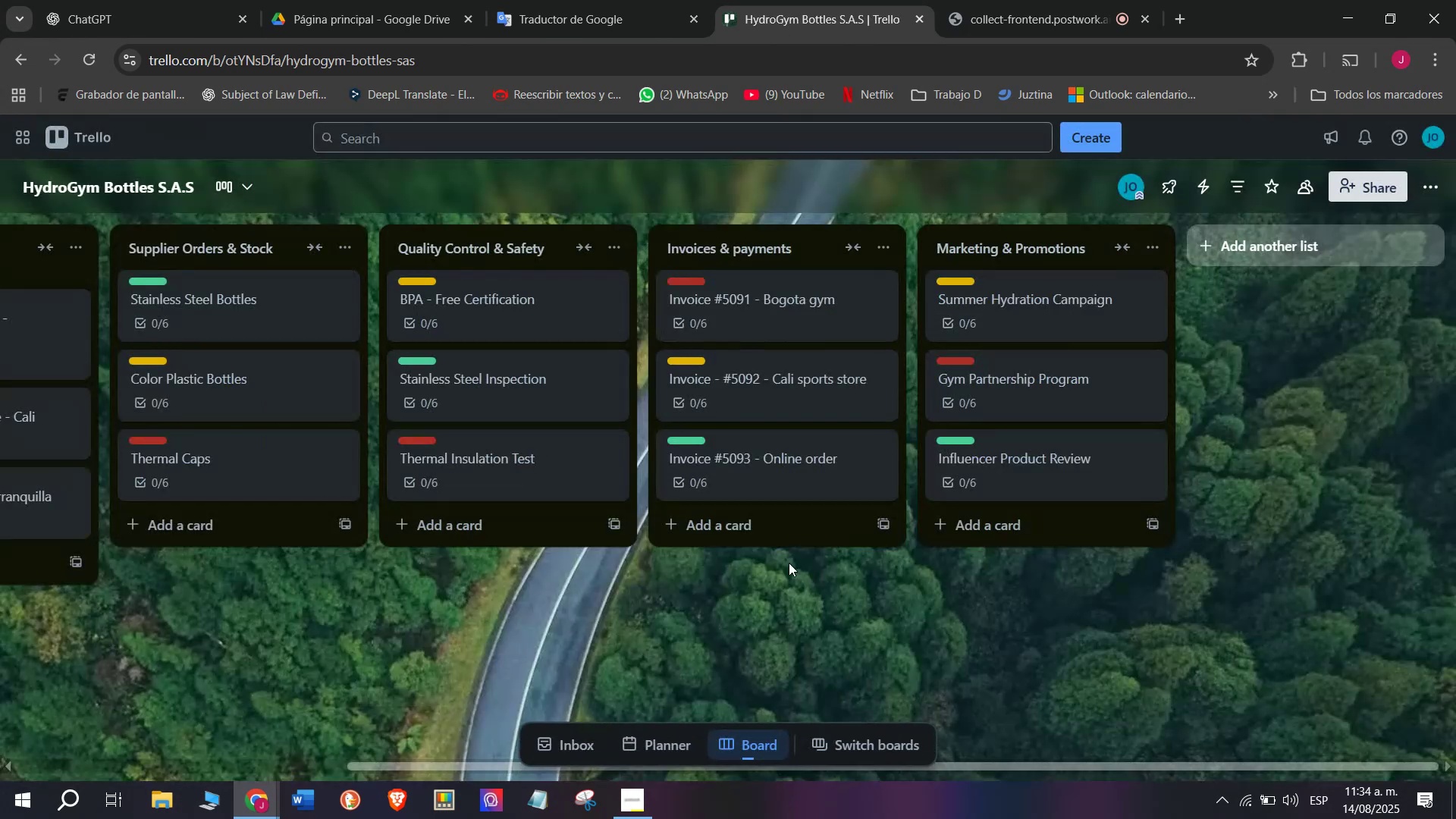 
scroll: coordinate [1190, 282], scroll_direction: down, amount: 4.0
 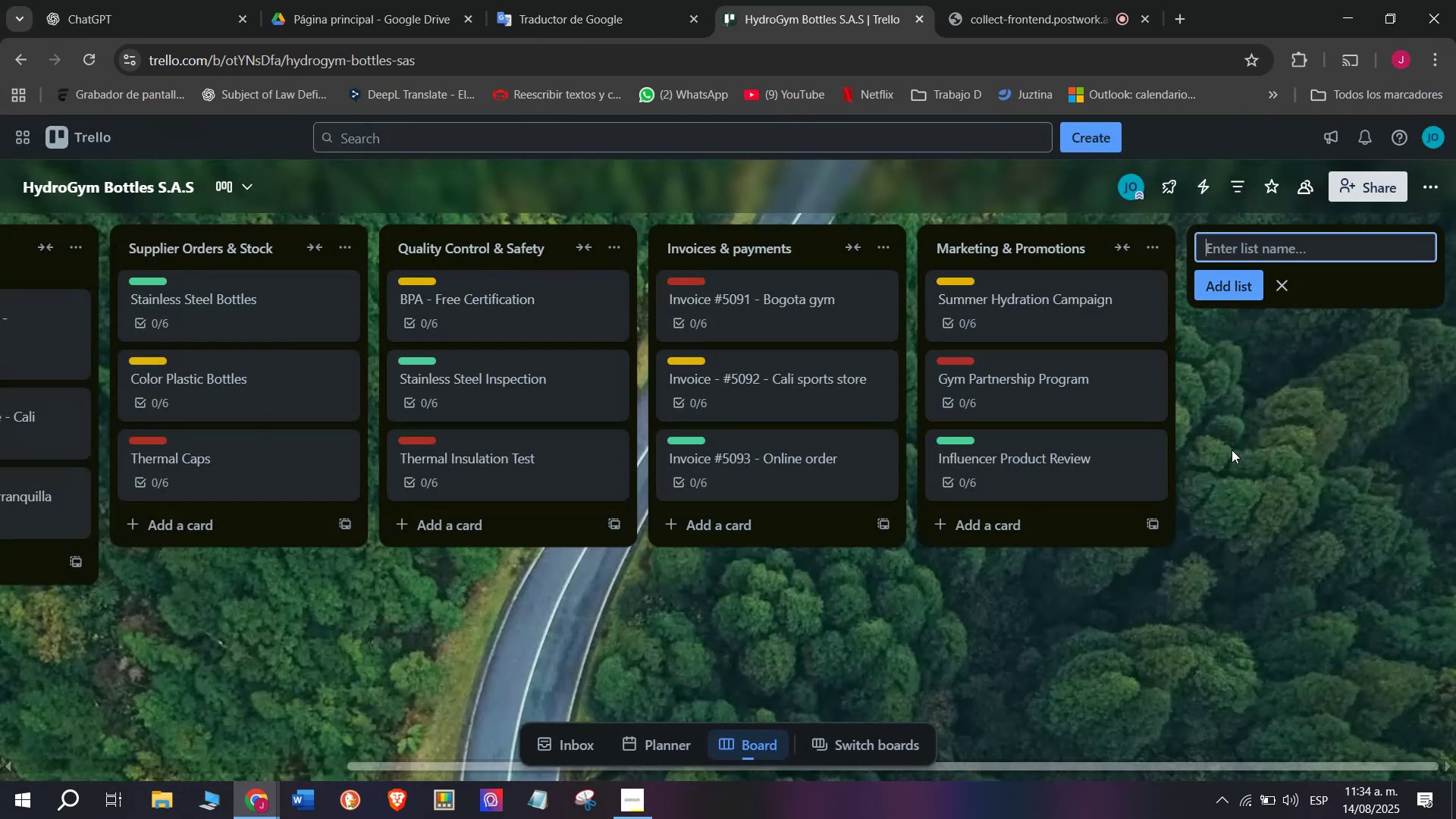 
type(Staff Tri)
key(Backspace)
type(s)
key(Backspace)
type(aining)
 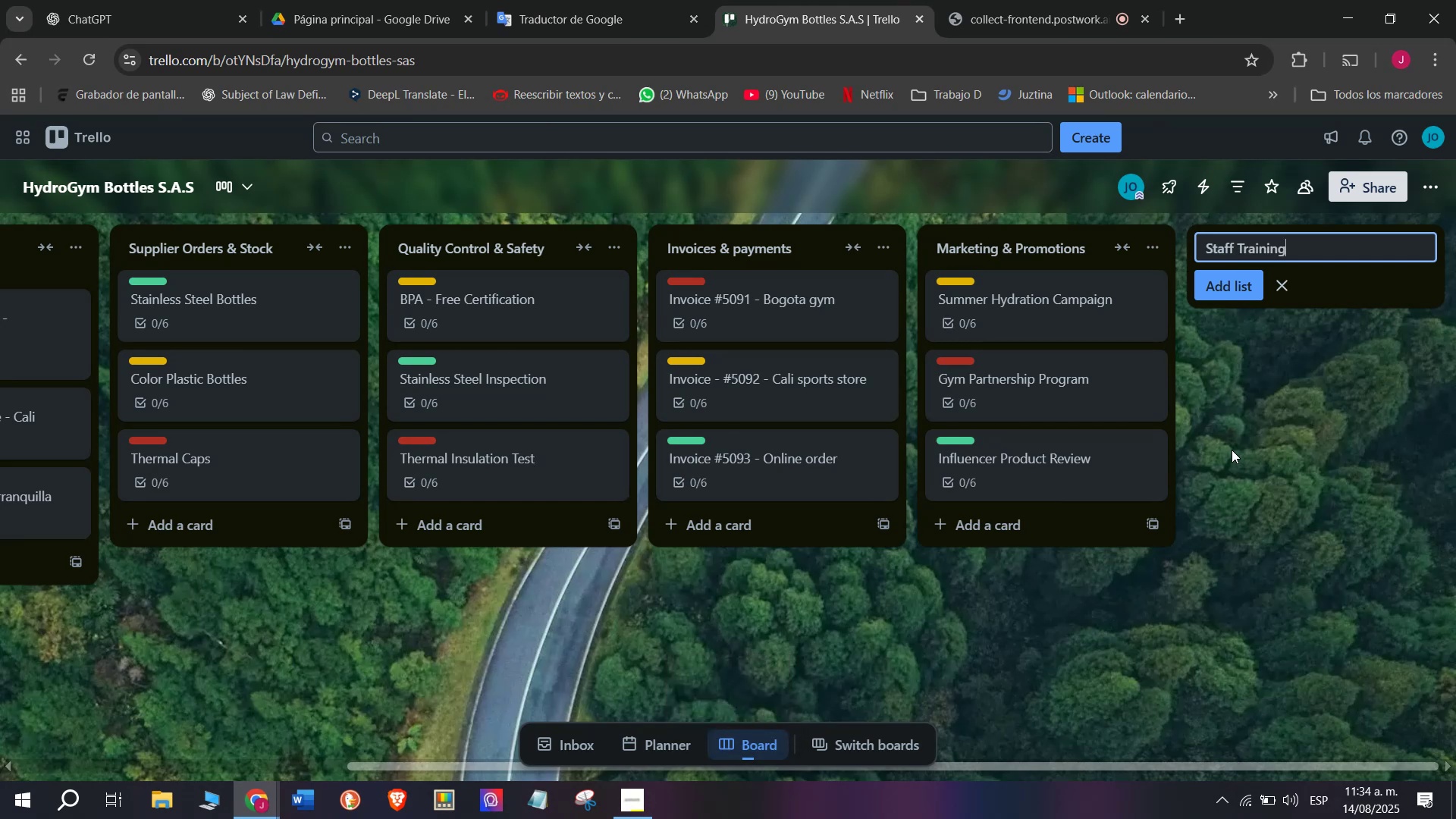 
key(Enter)
 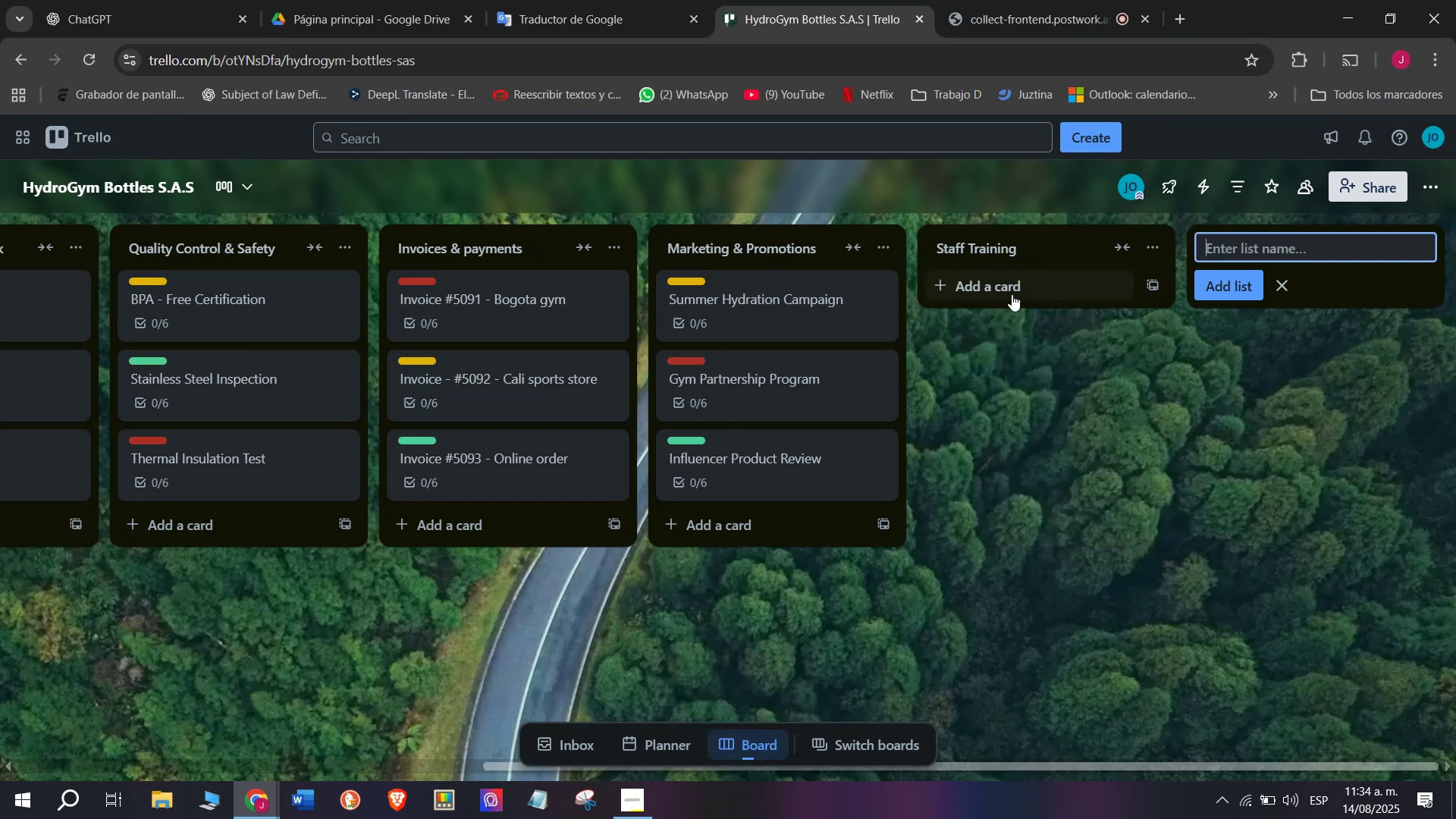 
left_click([1012, 294])
 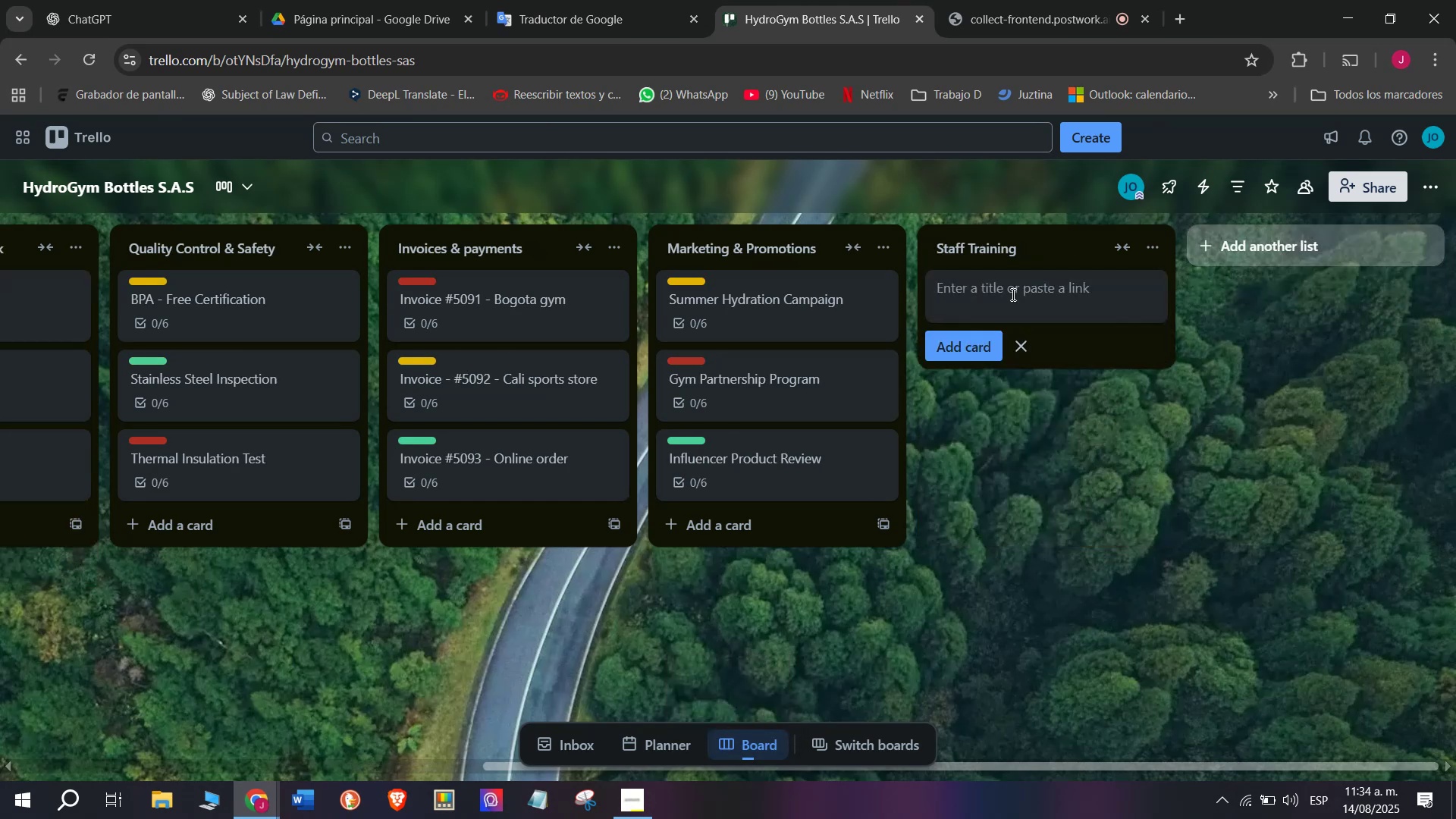 
type(Sales R)
key(Backspace)
type(Techniques)
 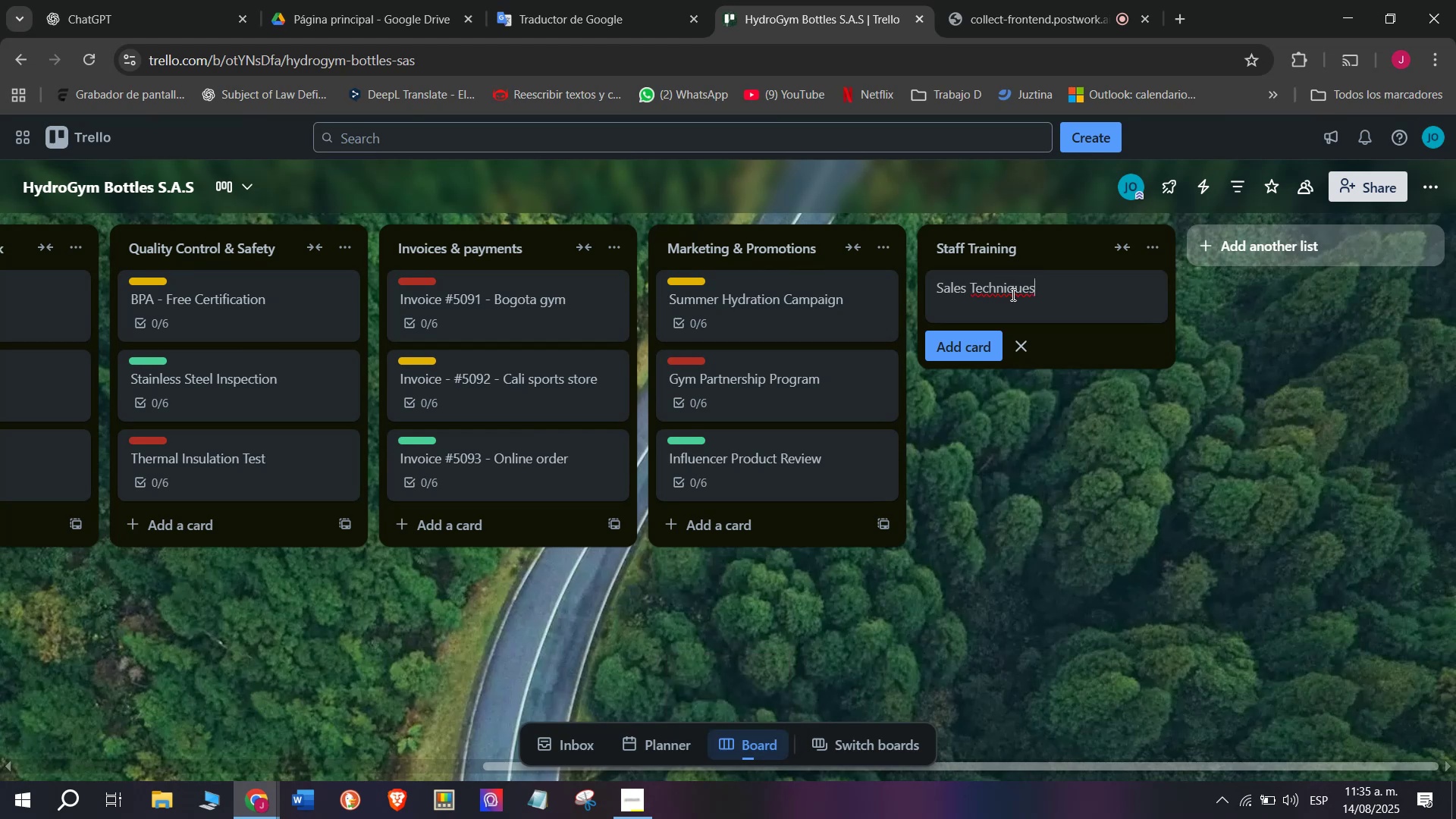 
key(Enter)
 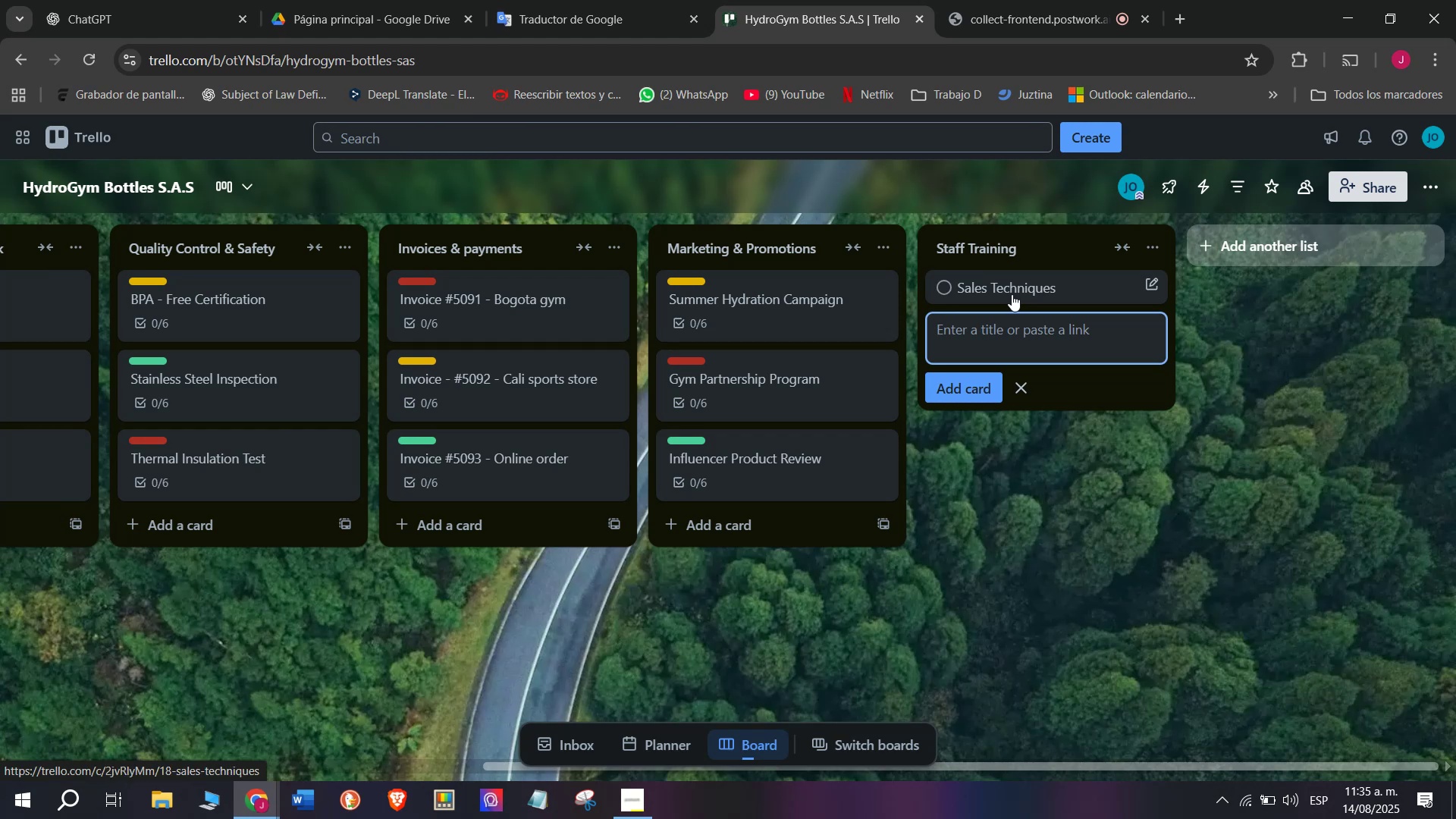 
left_click([1012, 294])
 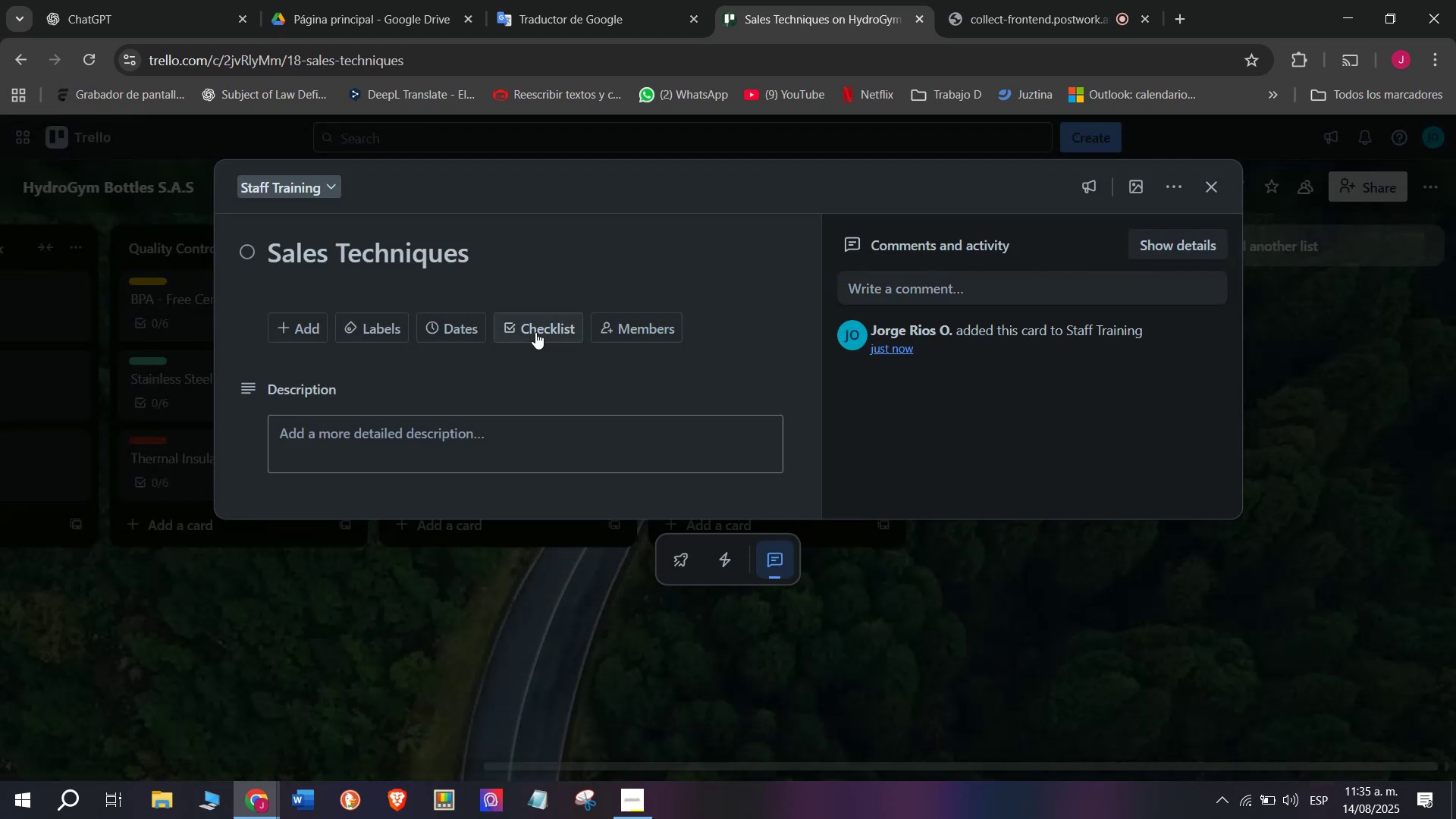 
left_click([547, 333])
 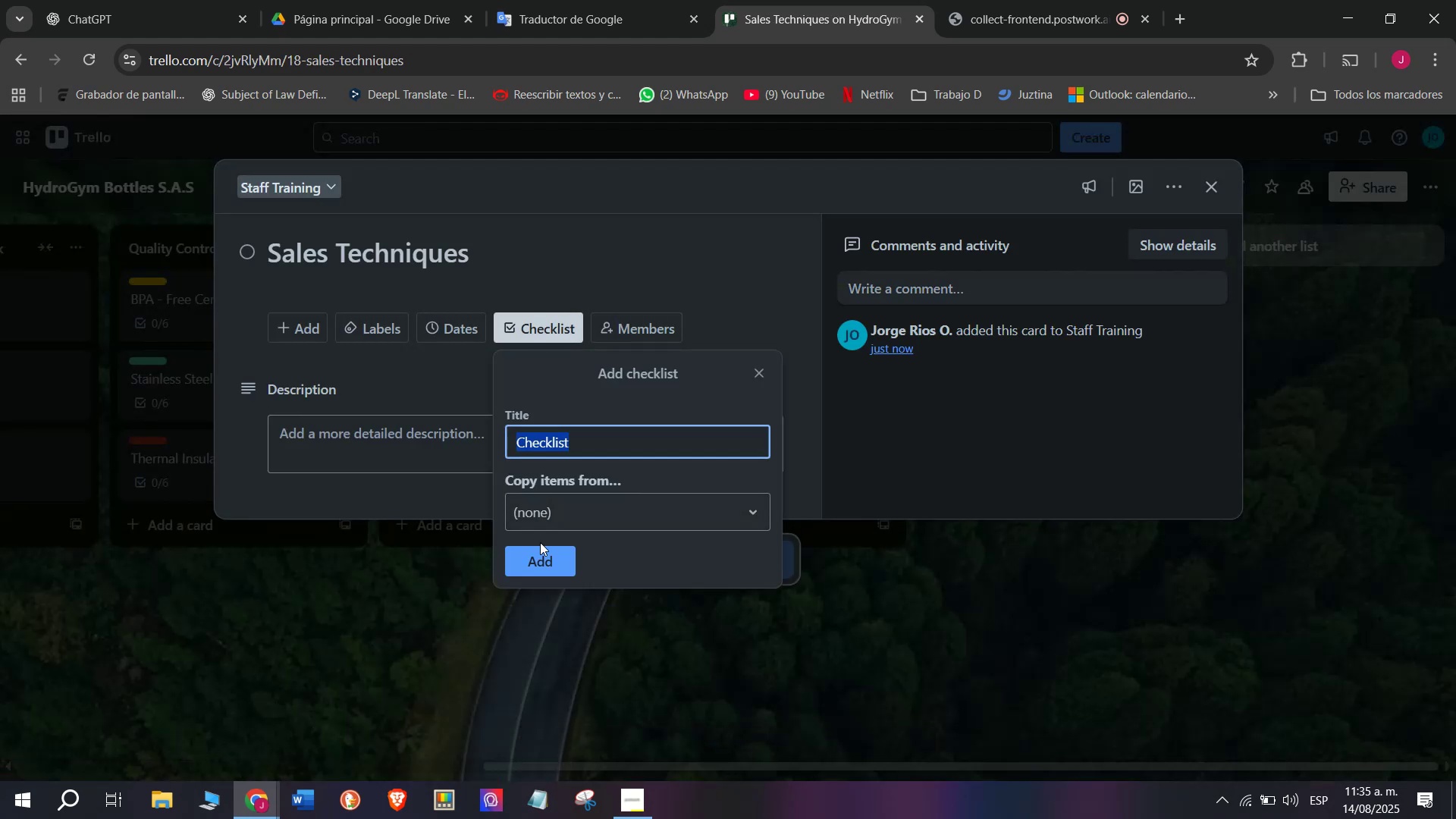 
left_click([547, 562])
 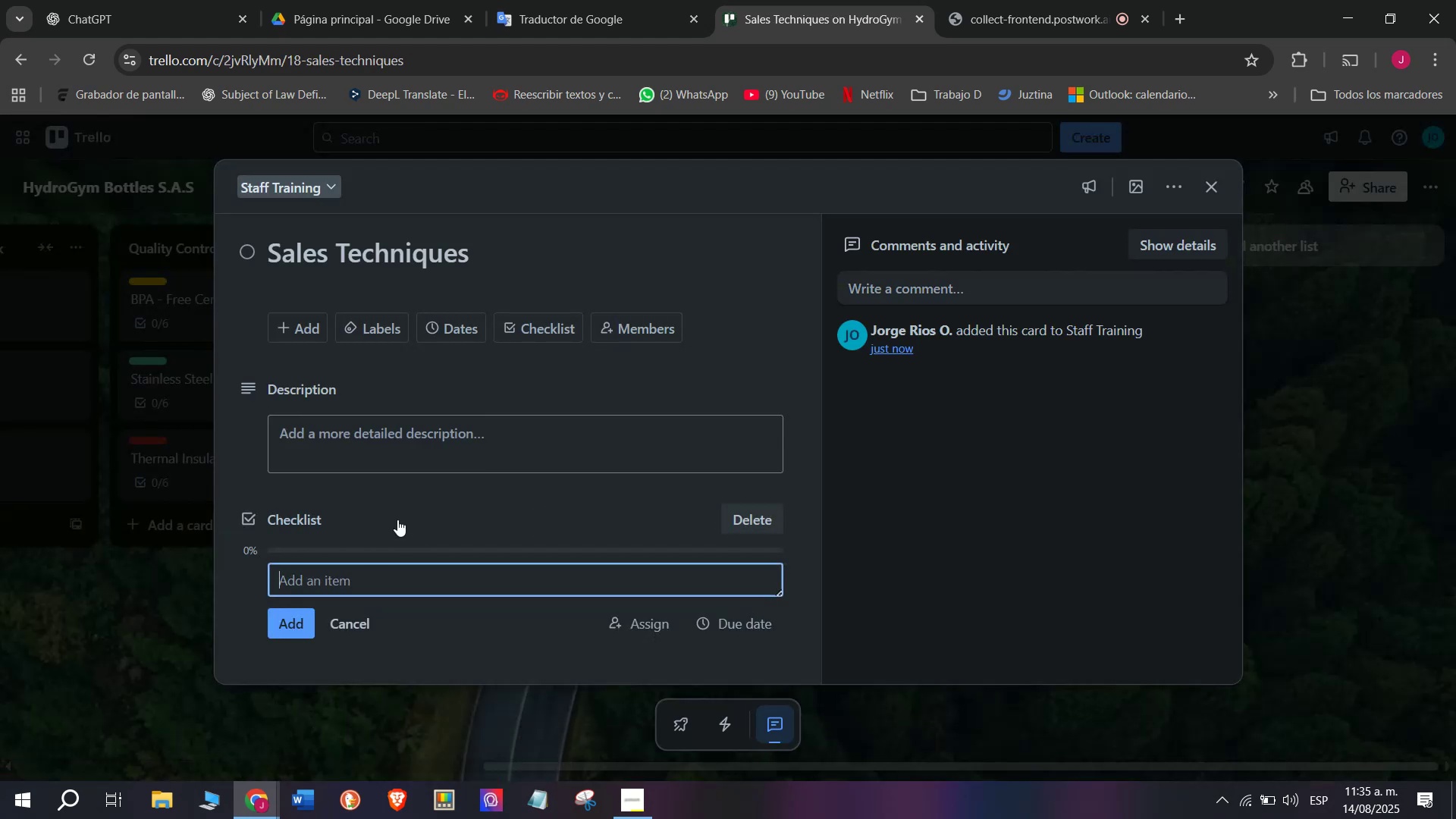 
type(Prepare training material)
 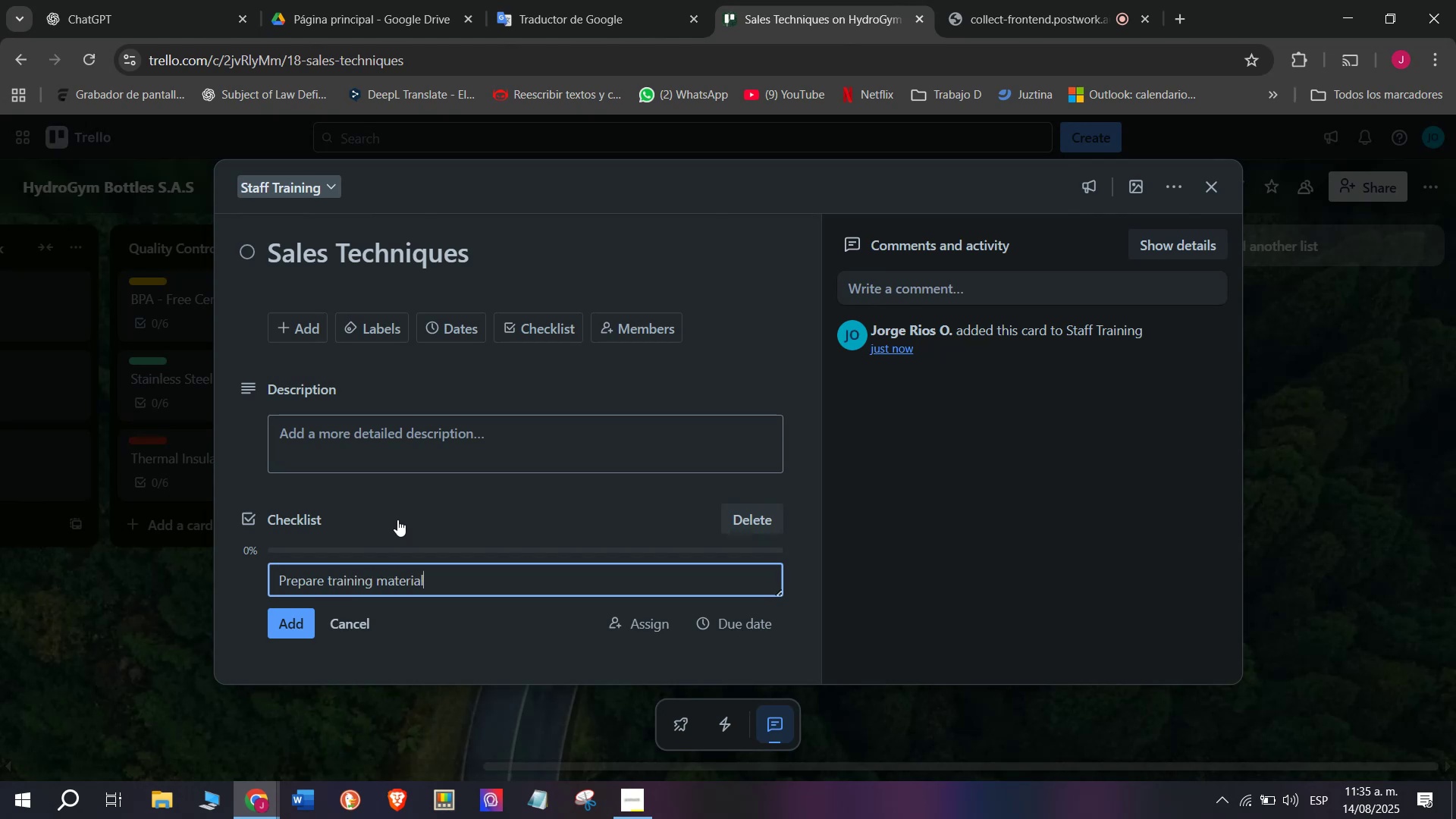 
key(Enter)
 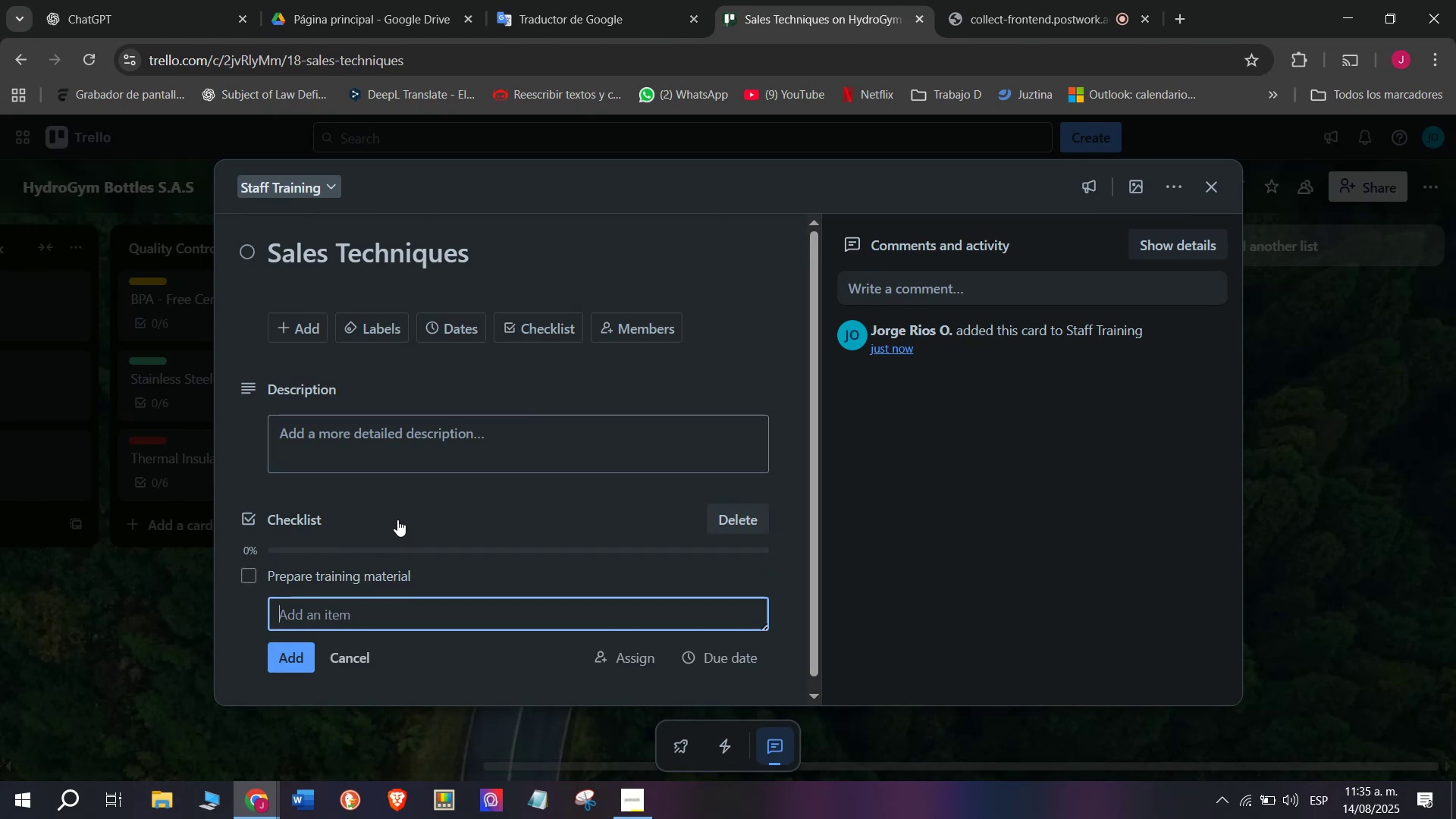 
type(Pactiv)
key(Backspace)
type(ce sales pitches)
 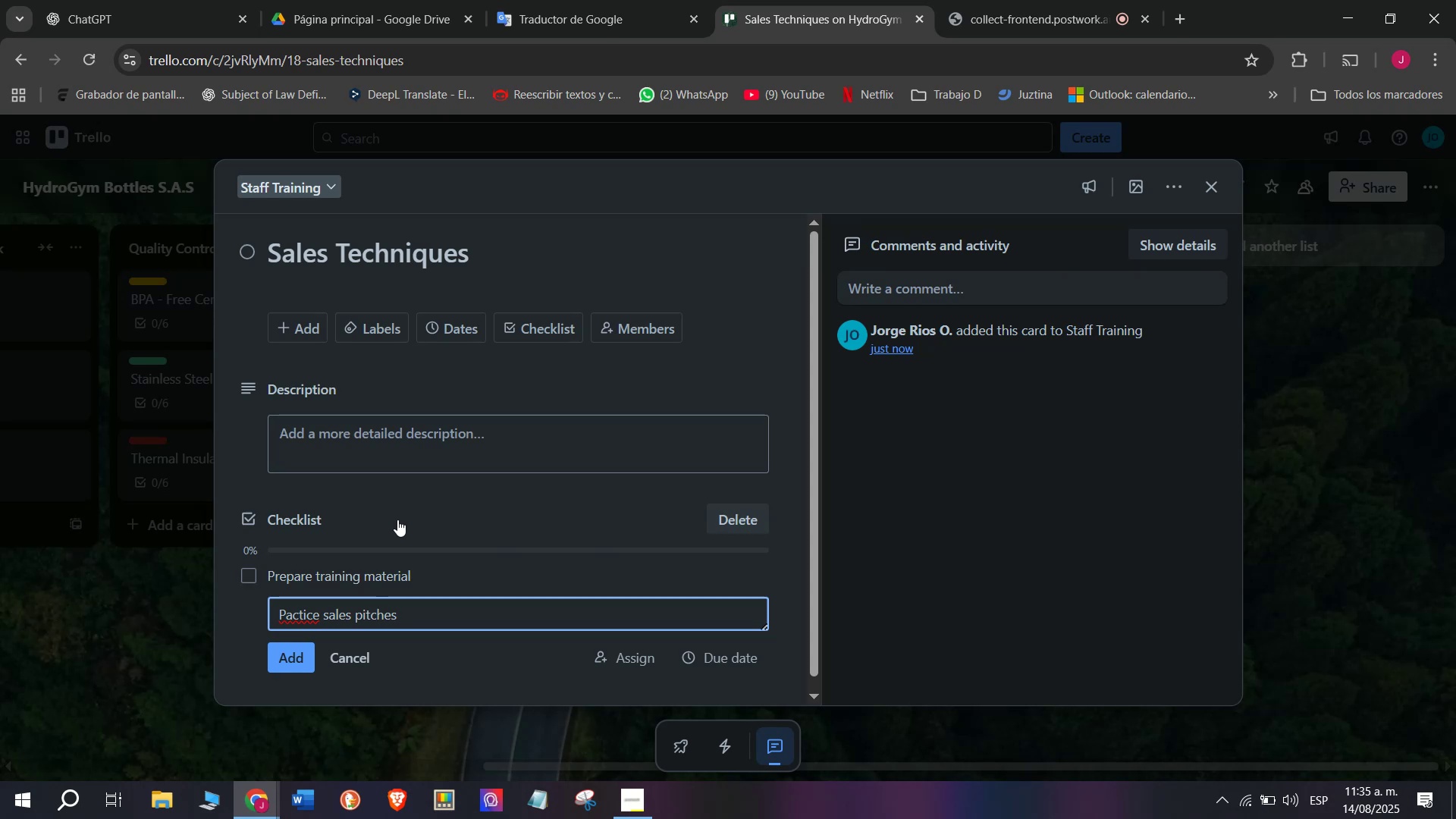 
wait(5.02)
 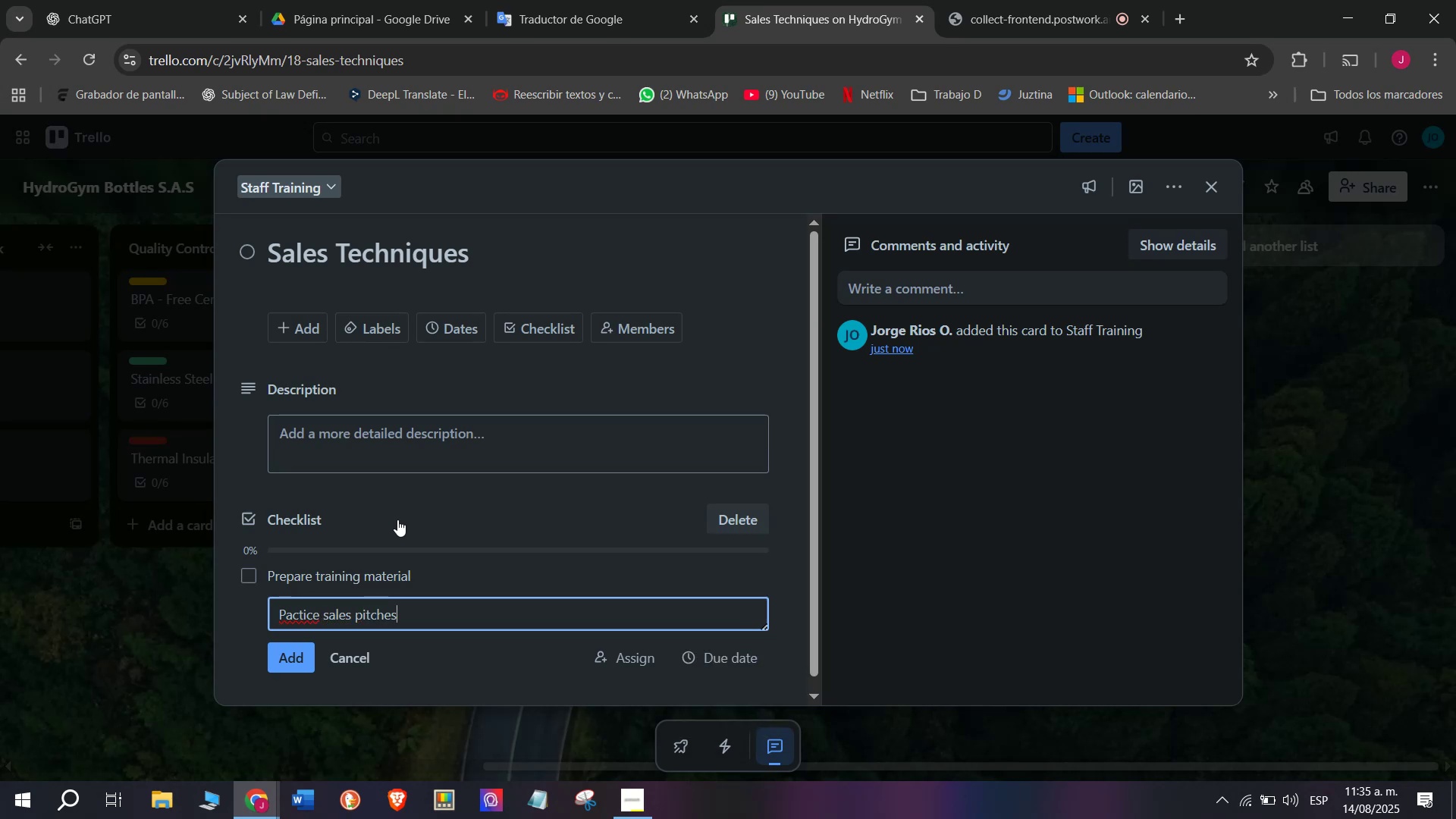 
key(Enter)
 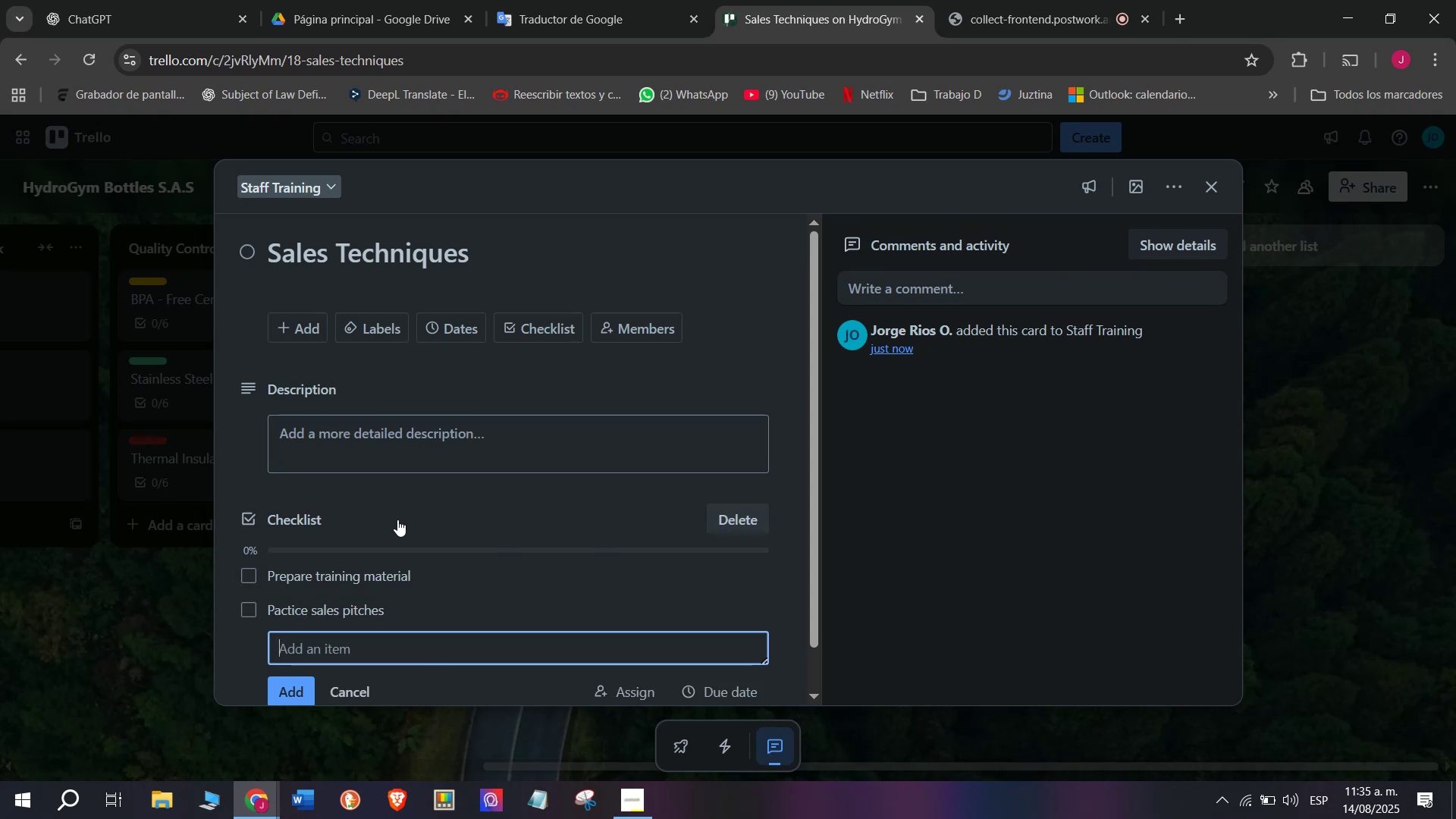 
scroll: coordinate [392, 519], scroll_direction: down, amount: 1.0
 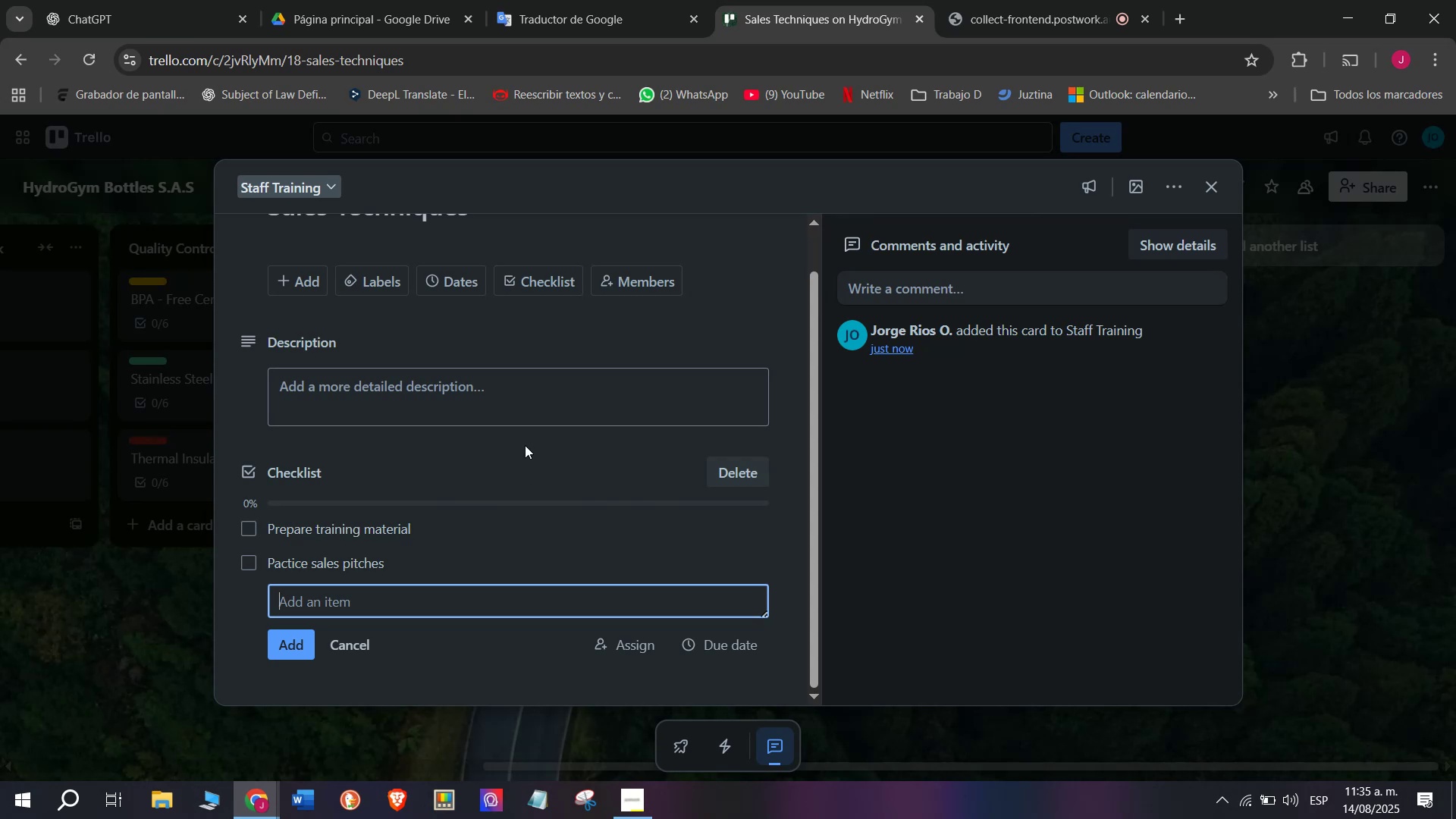 
wait(6.71)
 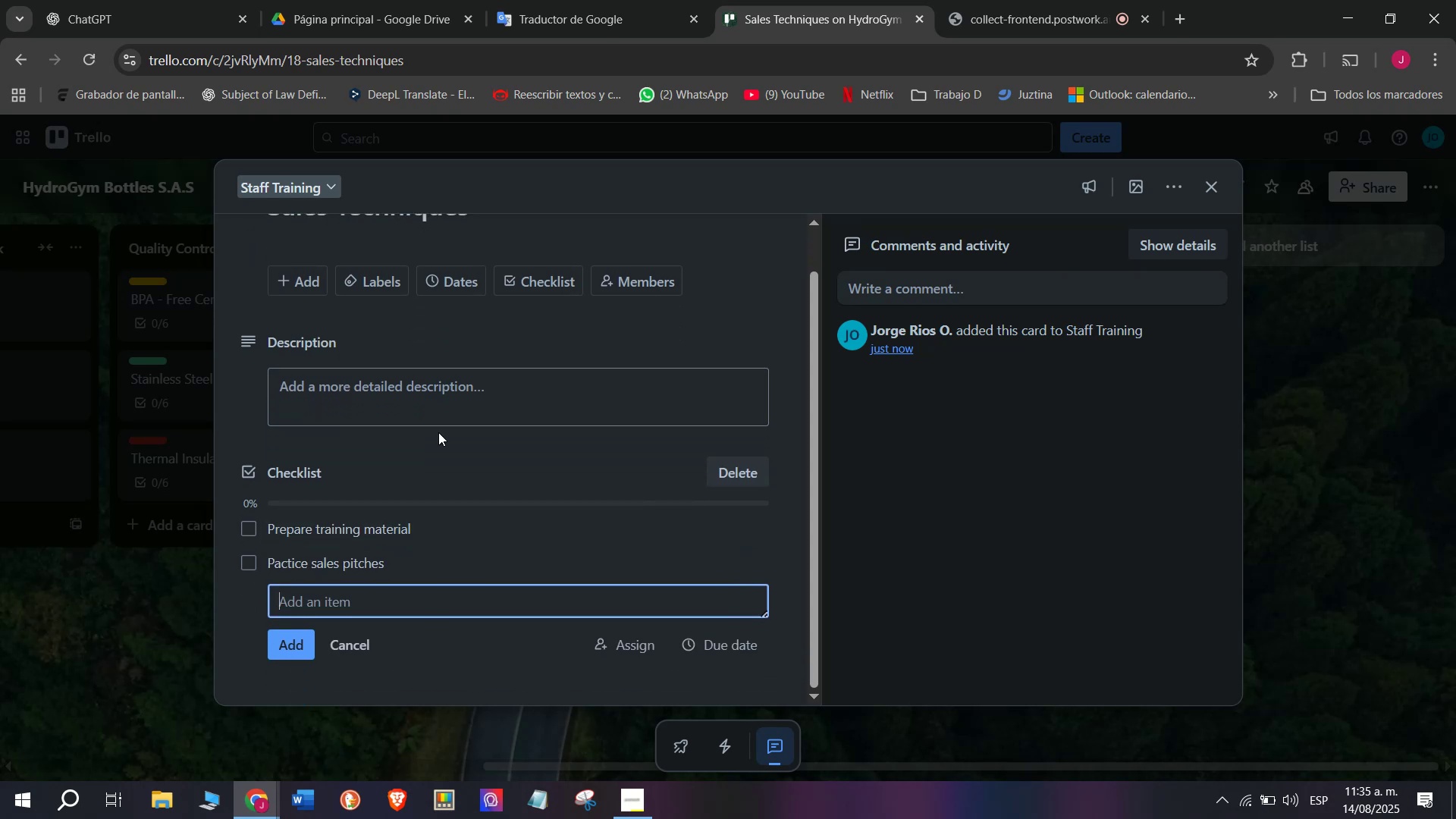 
type(Teach upselling methods)
 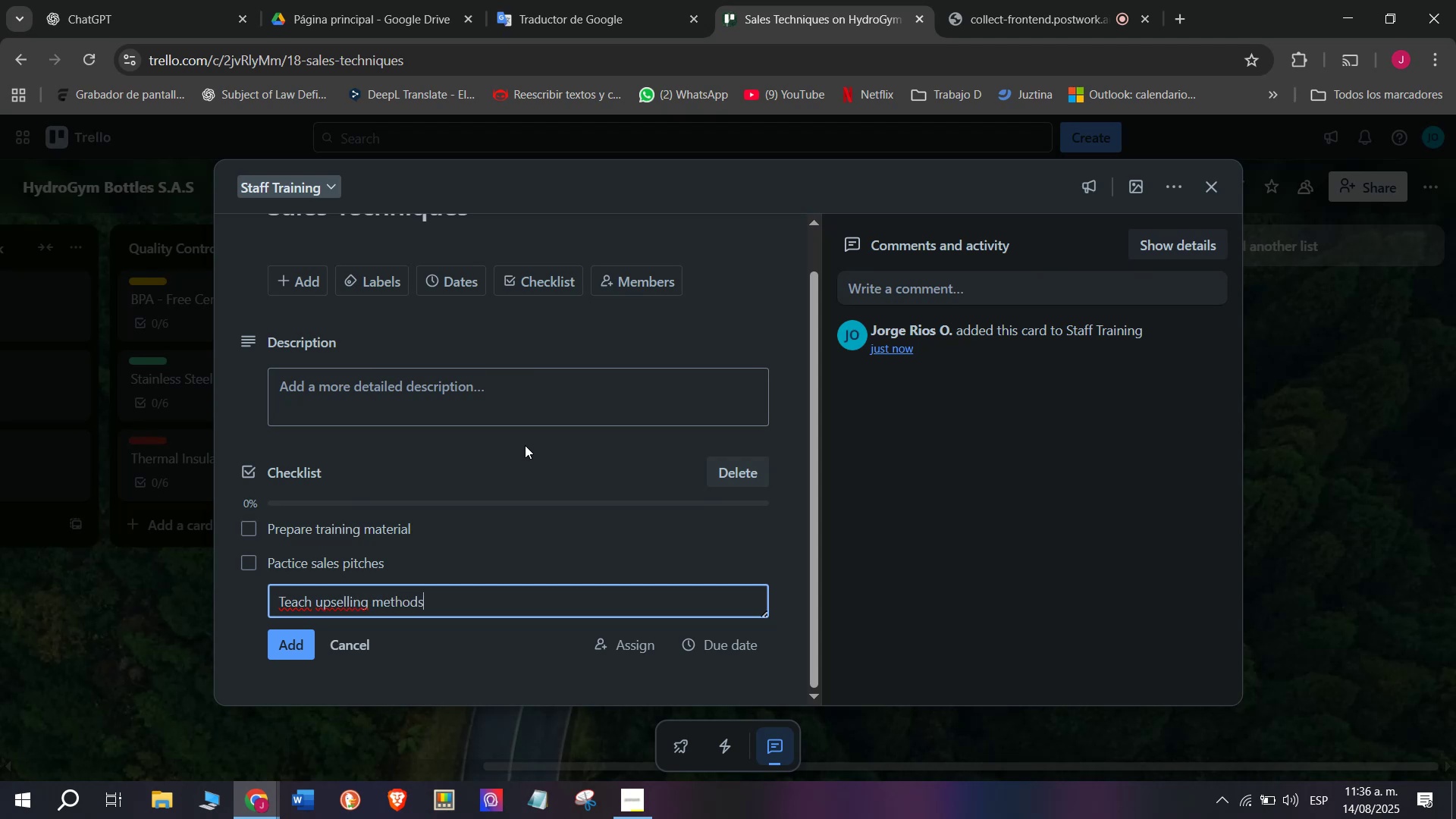 
key(Enter)
 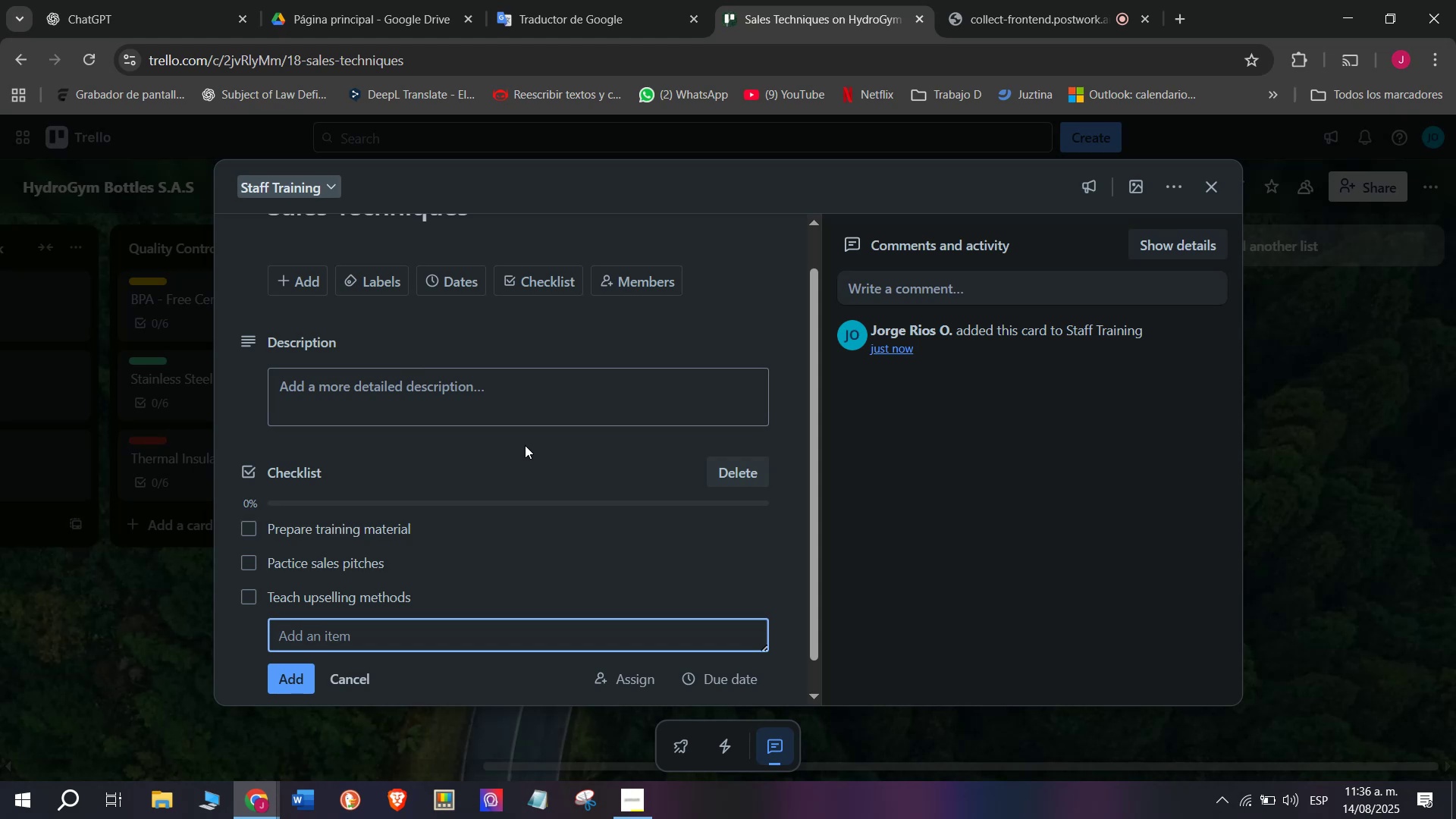 
wait(31.09)
 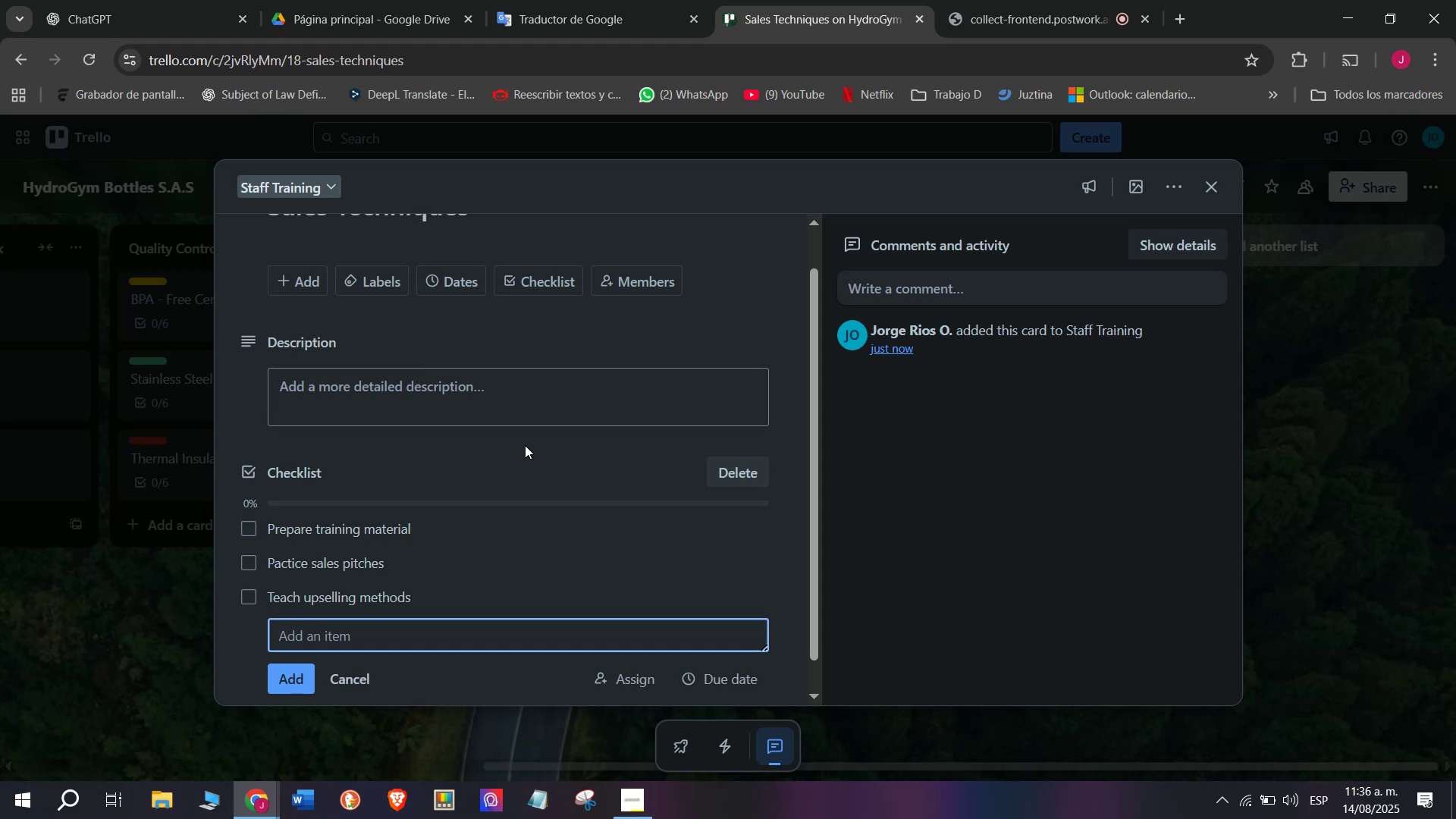 
scroll: coordinate [229, 644], scroll_direction: down, amount: 3.0
 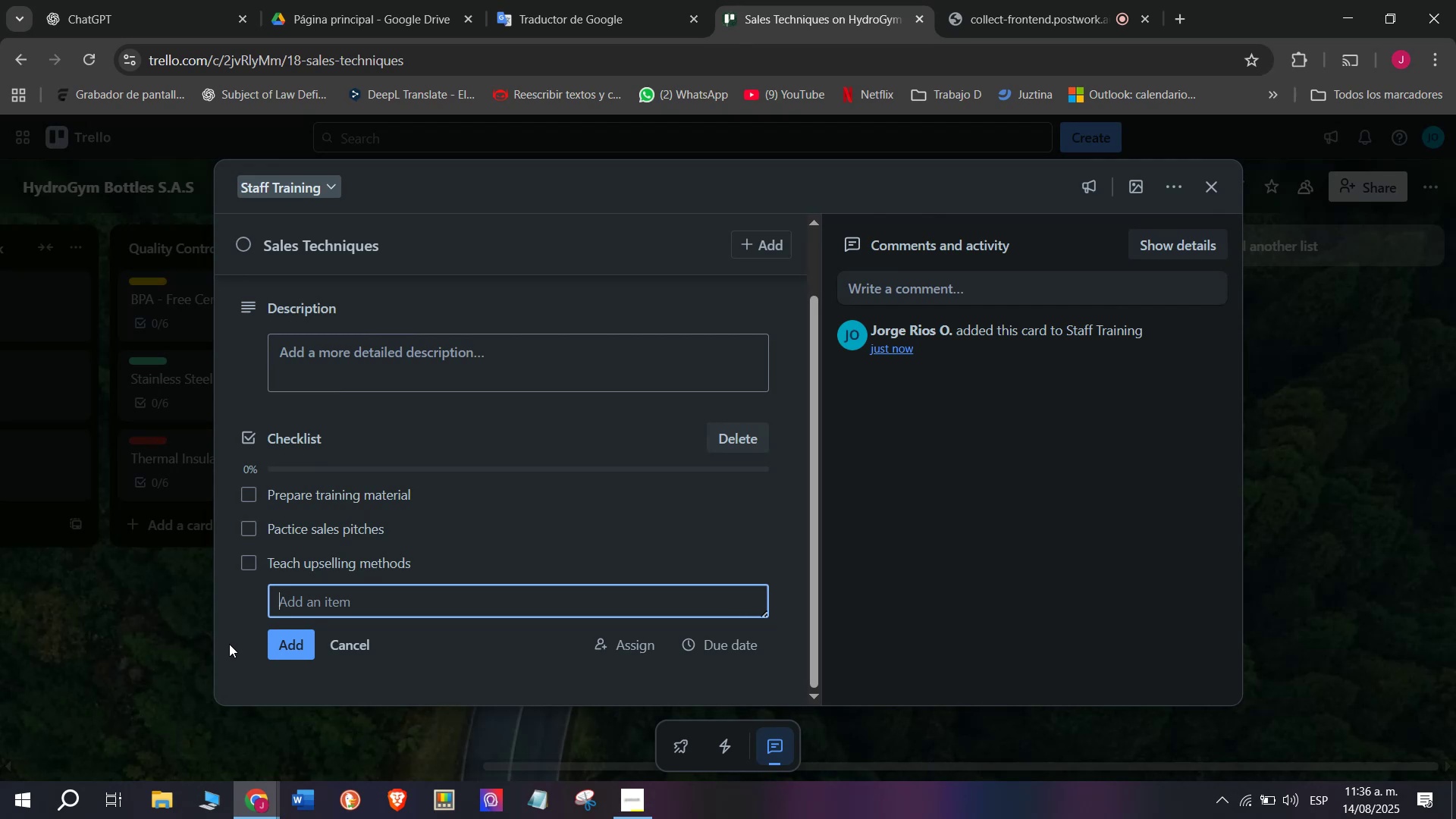 
wait(5.23)
 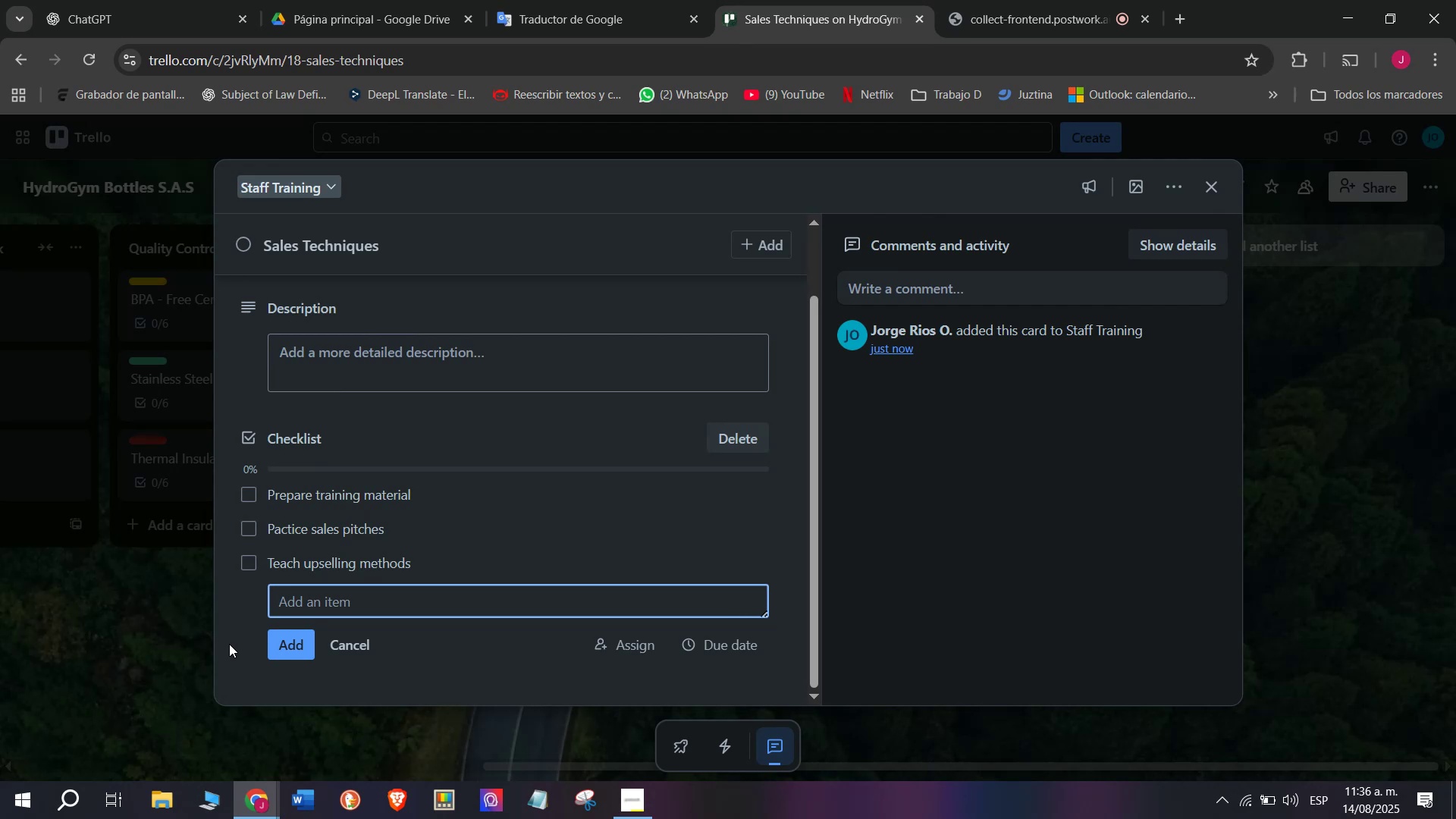 
type(Givwe)
key(Backspace)
key(Backspace)
type(w)
key(Backspace)
type(e feedback)
 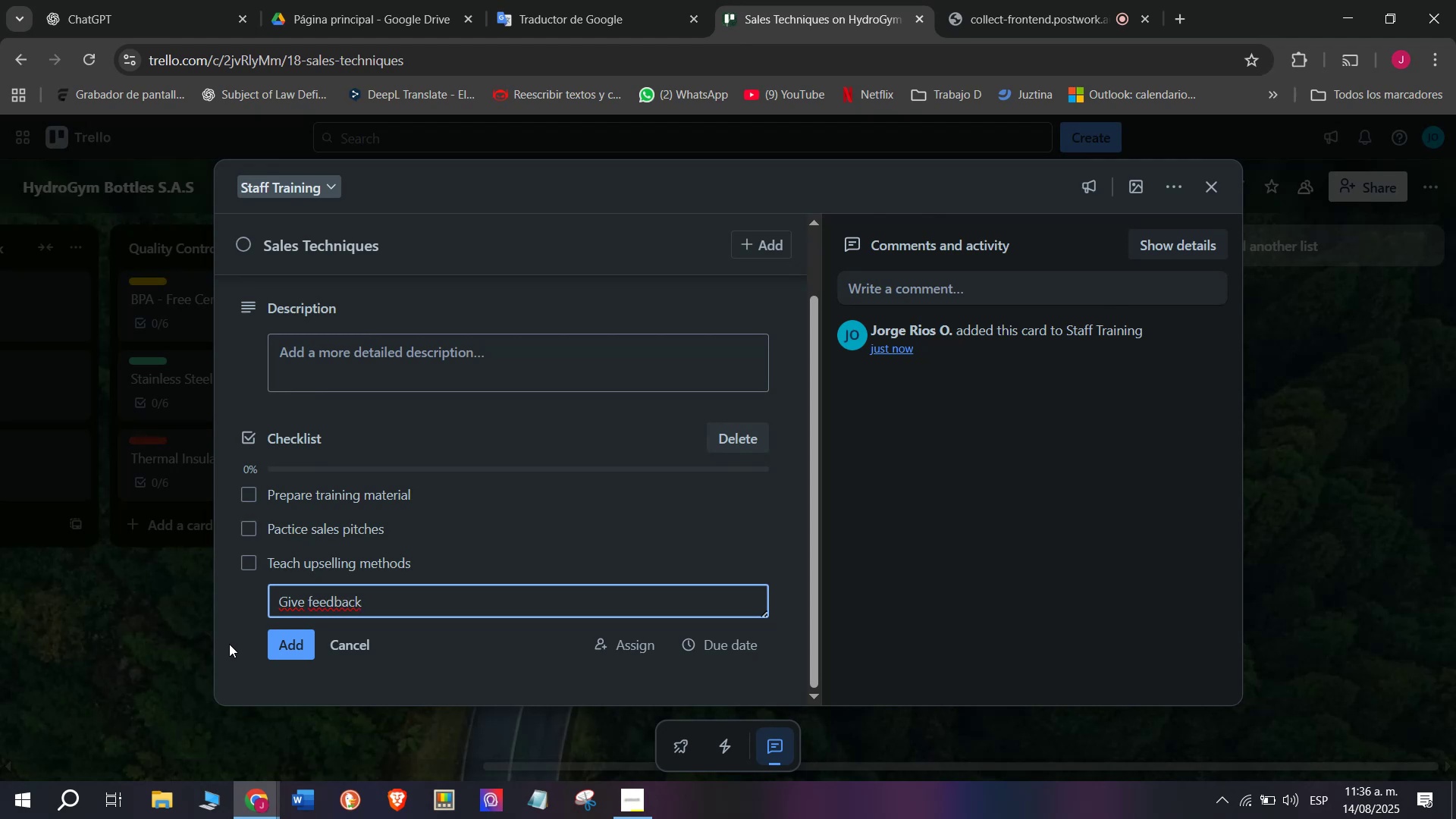 
key(Enter)
 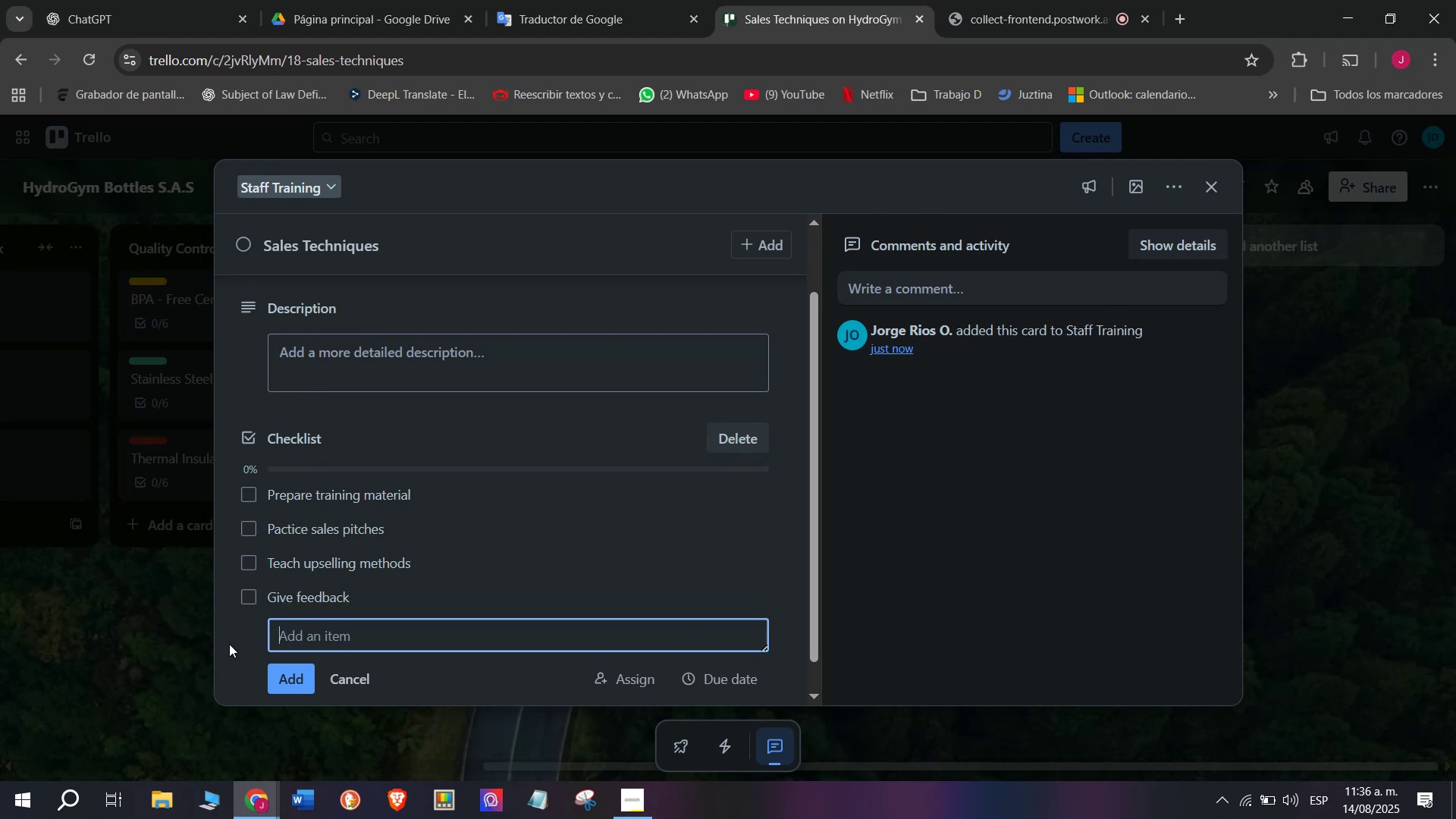 
type(Evaluate performance)
 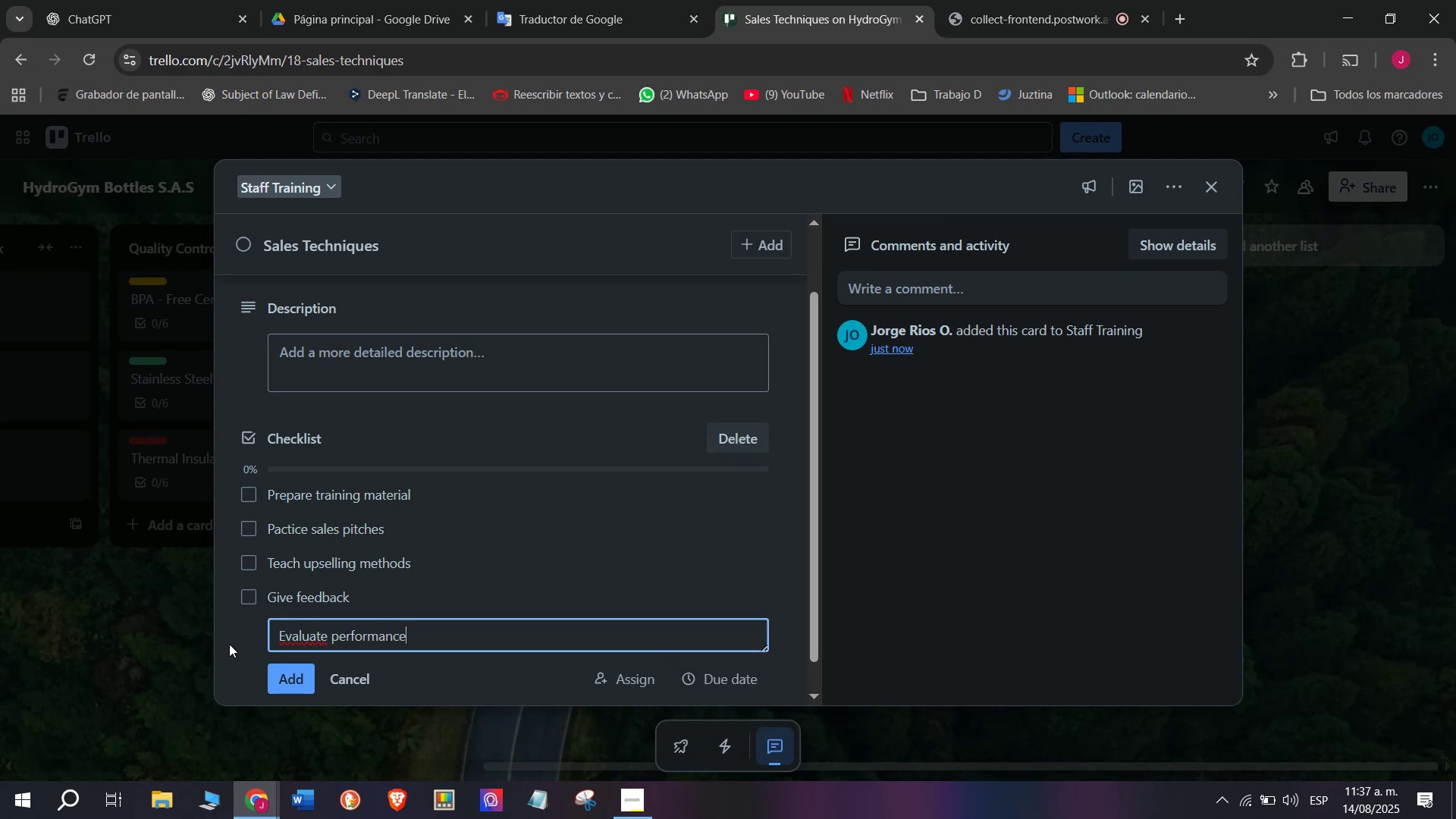 
key(Enter)
 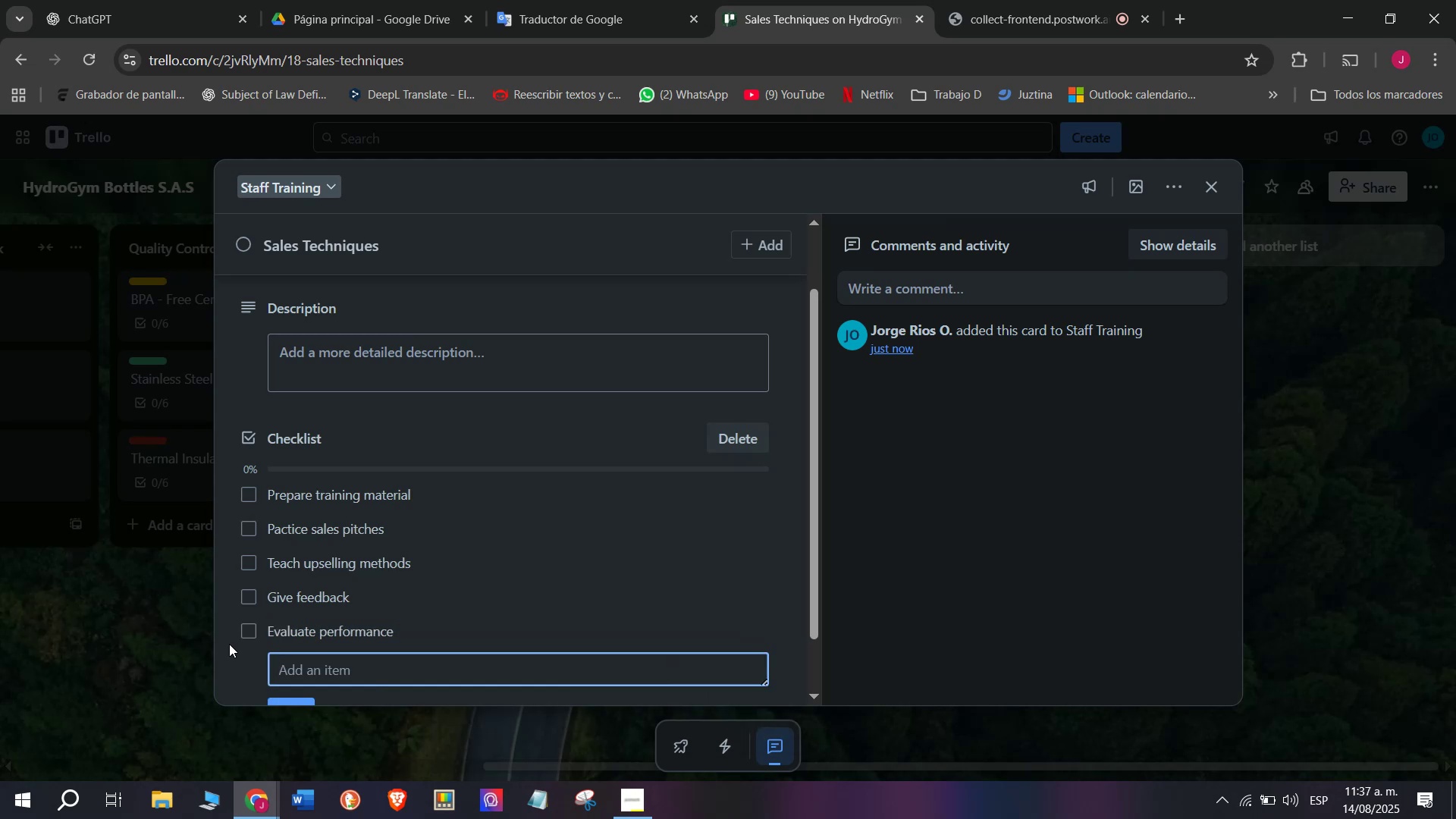 
scroll: coordinate [252, 648], scroll_direction: down, amount: 2.0
 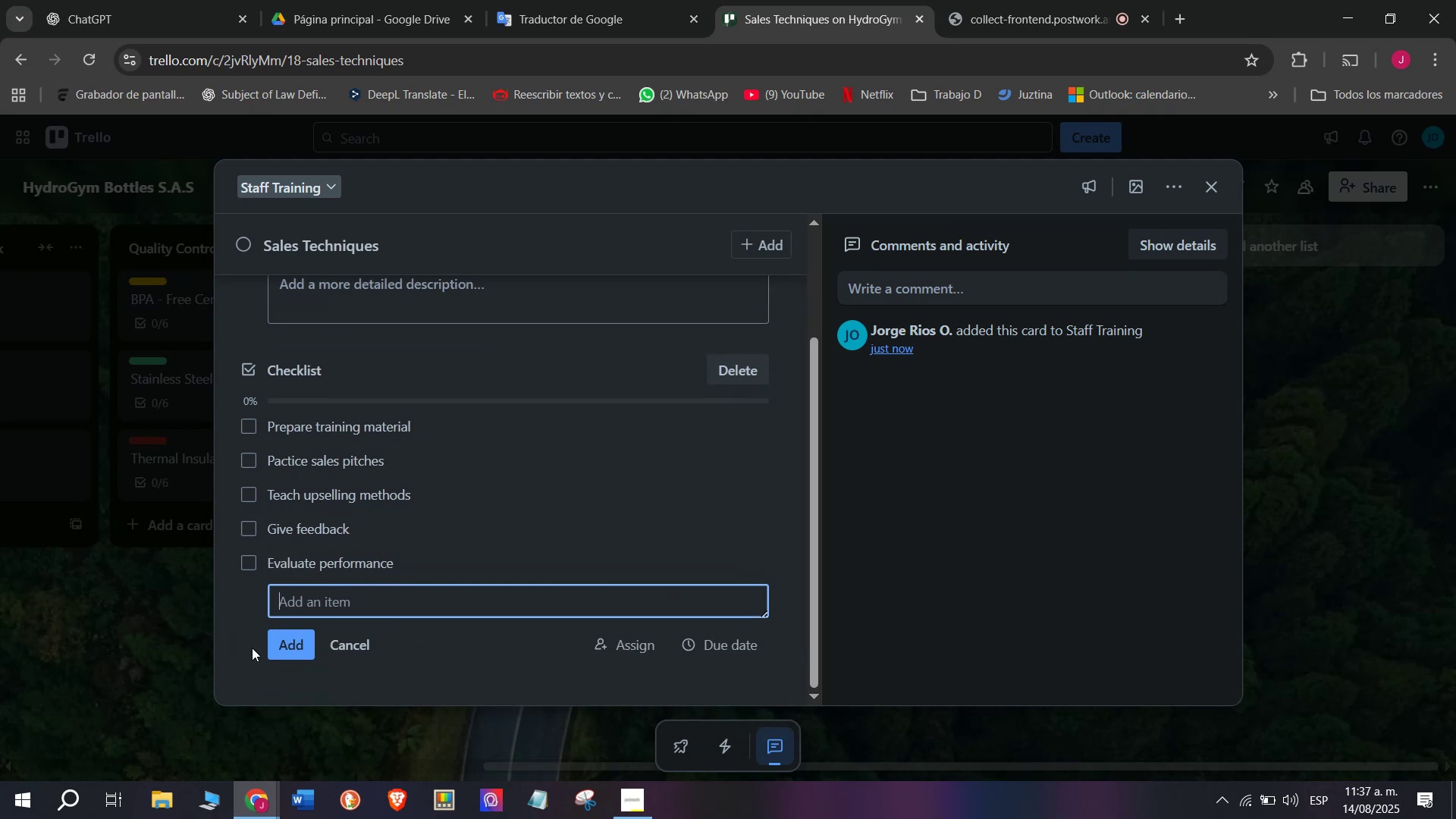 
type(Approve for customer interaction)
 